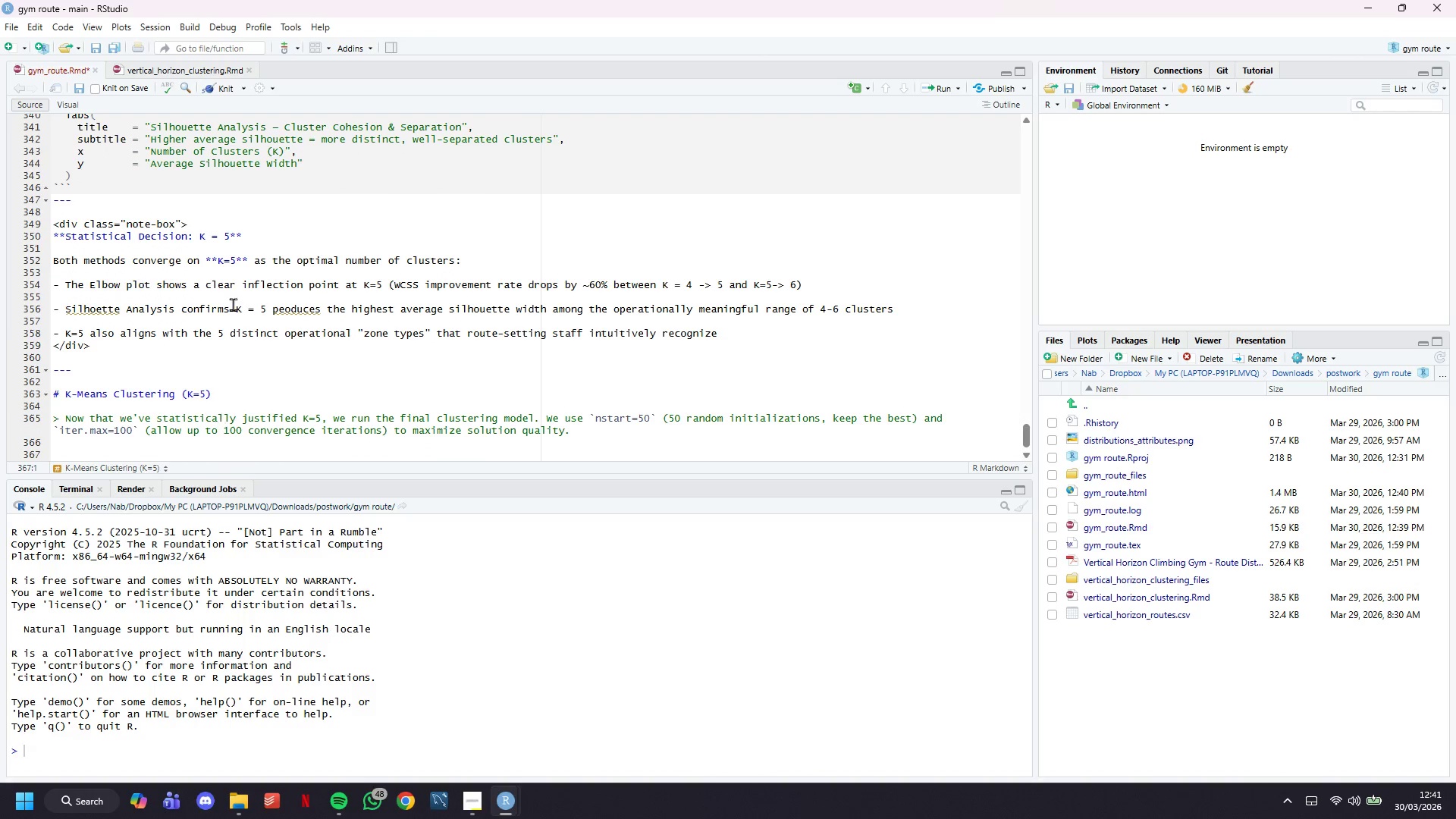 
key(Backquote)
 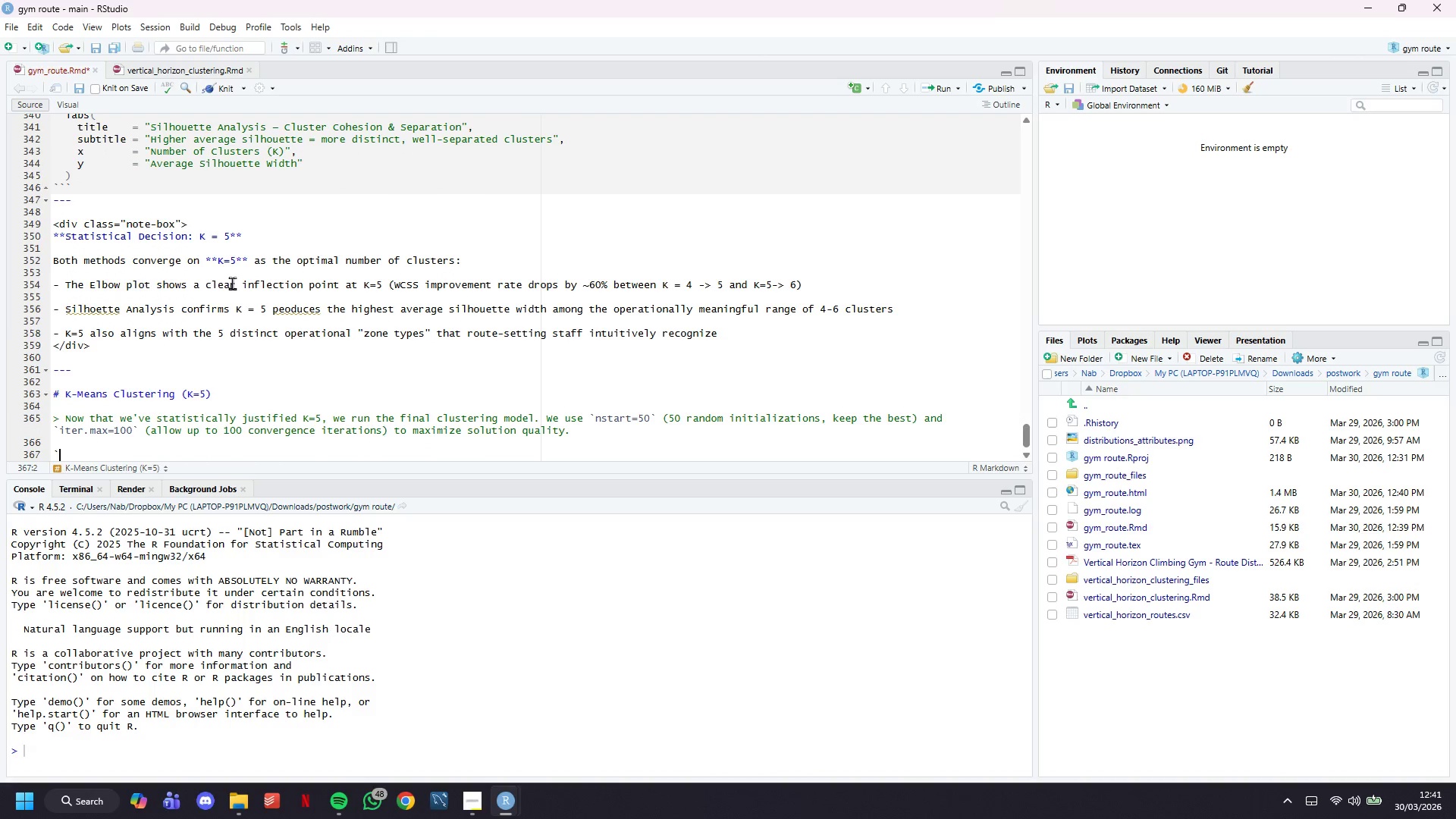 
scroll: coordinate [232, 283], scroll_direction: down, amount: 5.0
 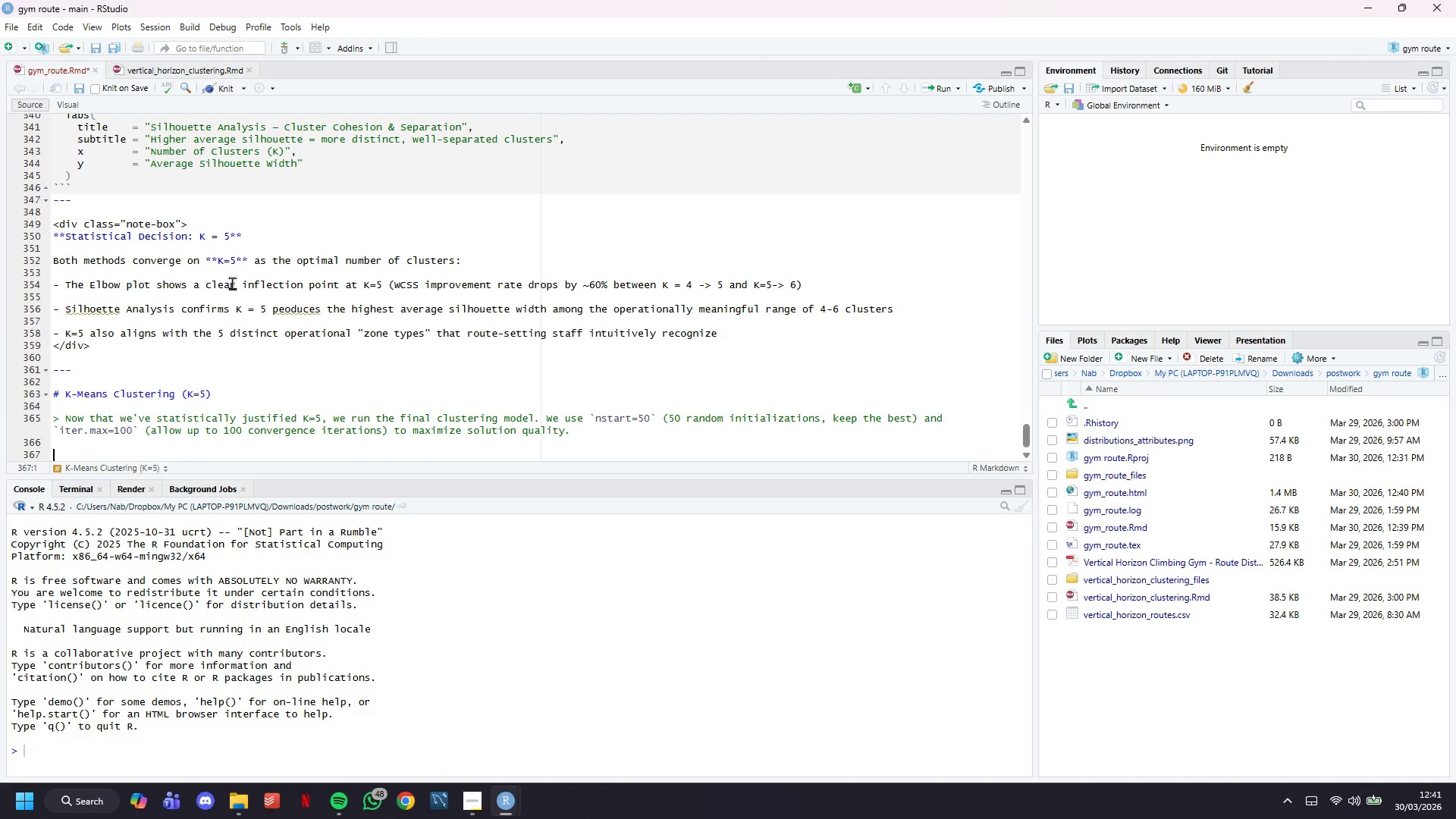 
key(Backquote)
 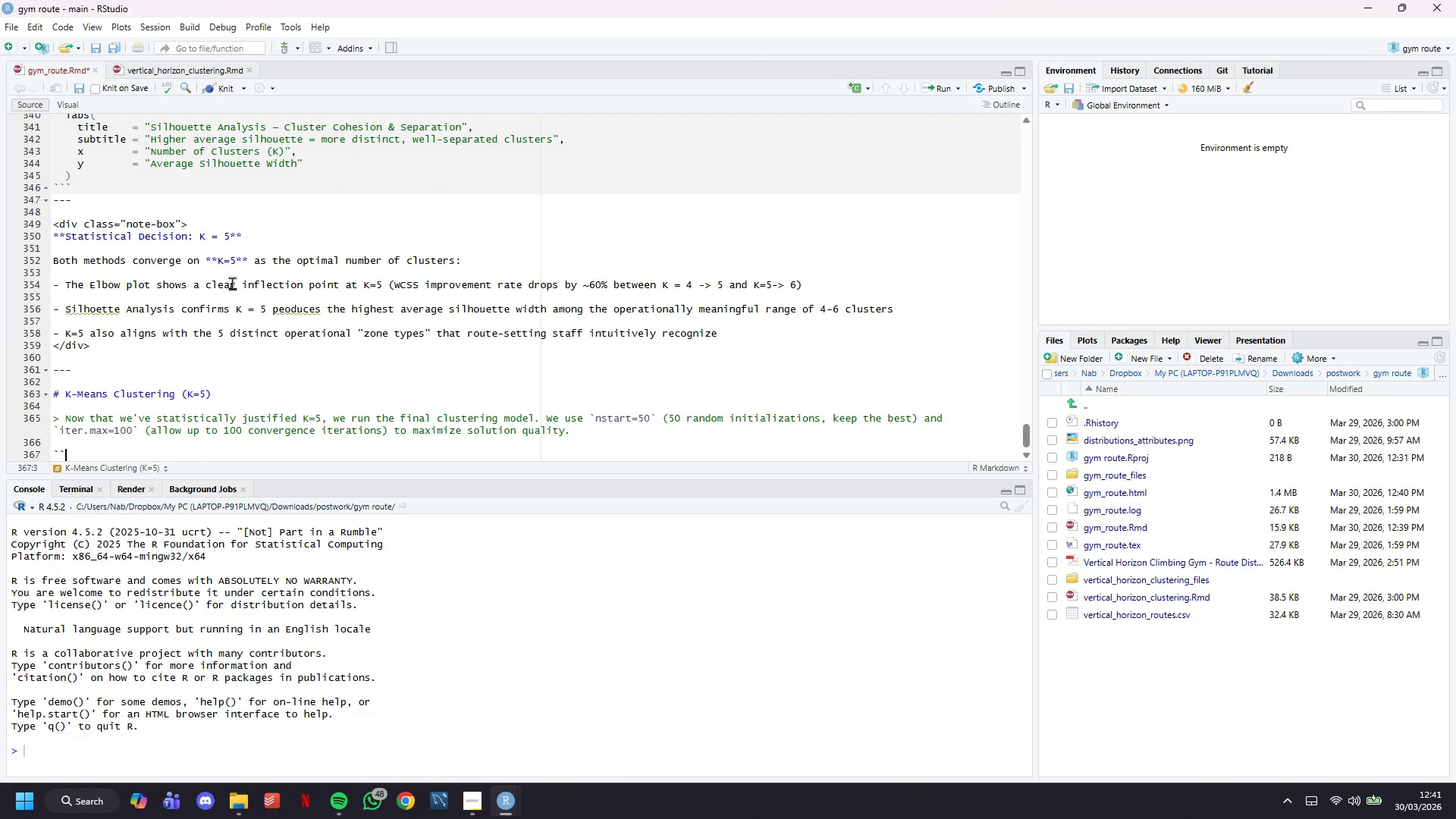 
key(Backquote)
 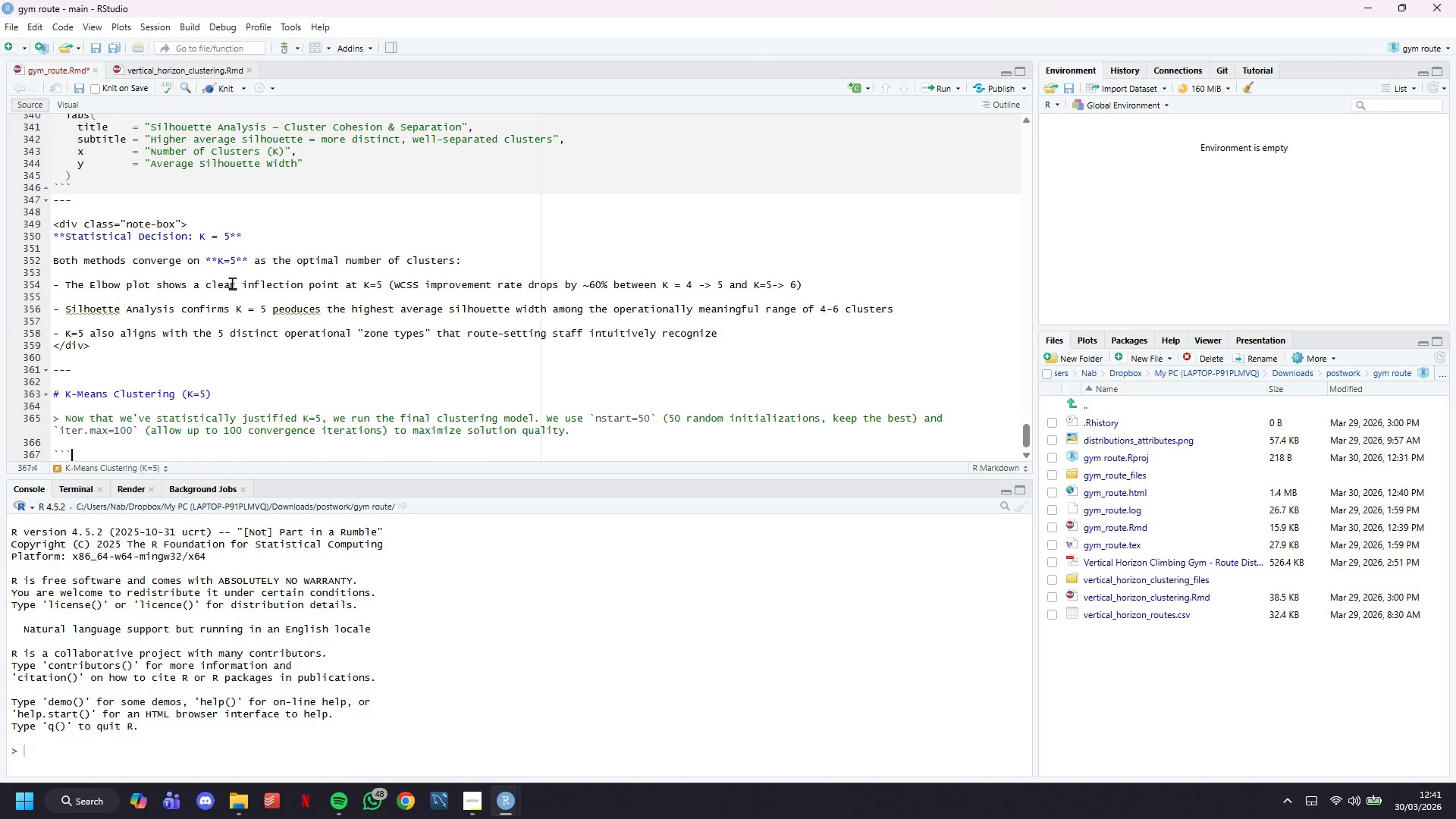 
key(Enter)
 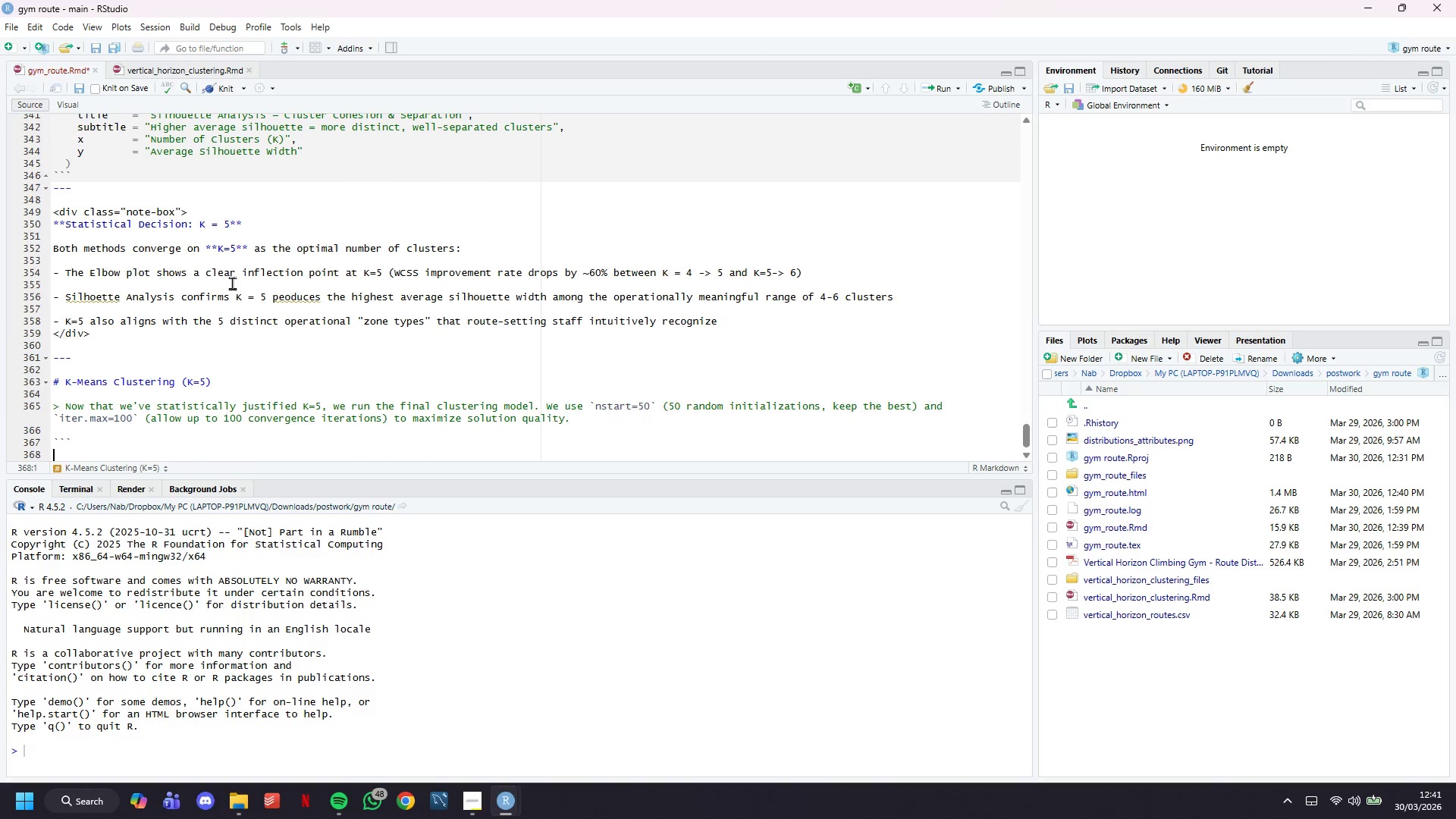 
key(Backquote)
 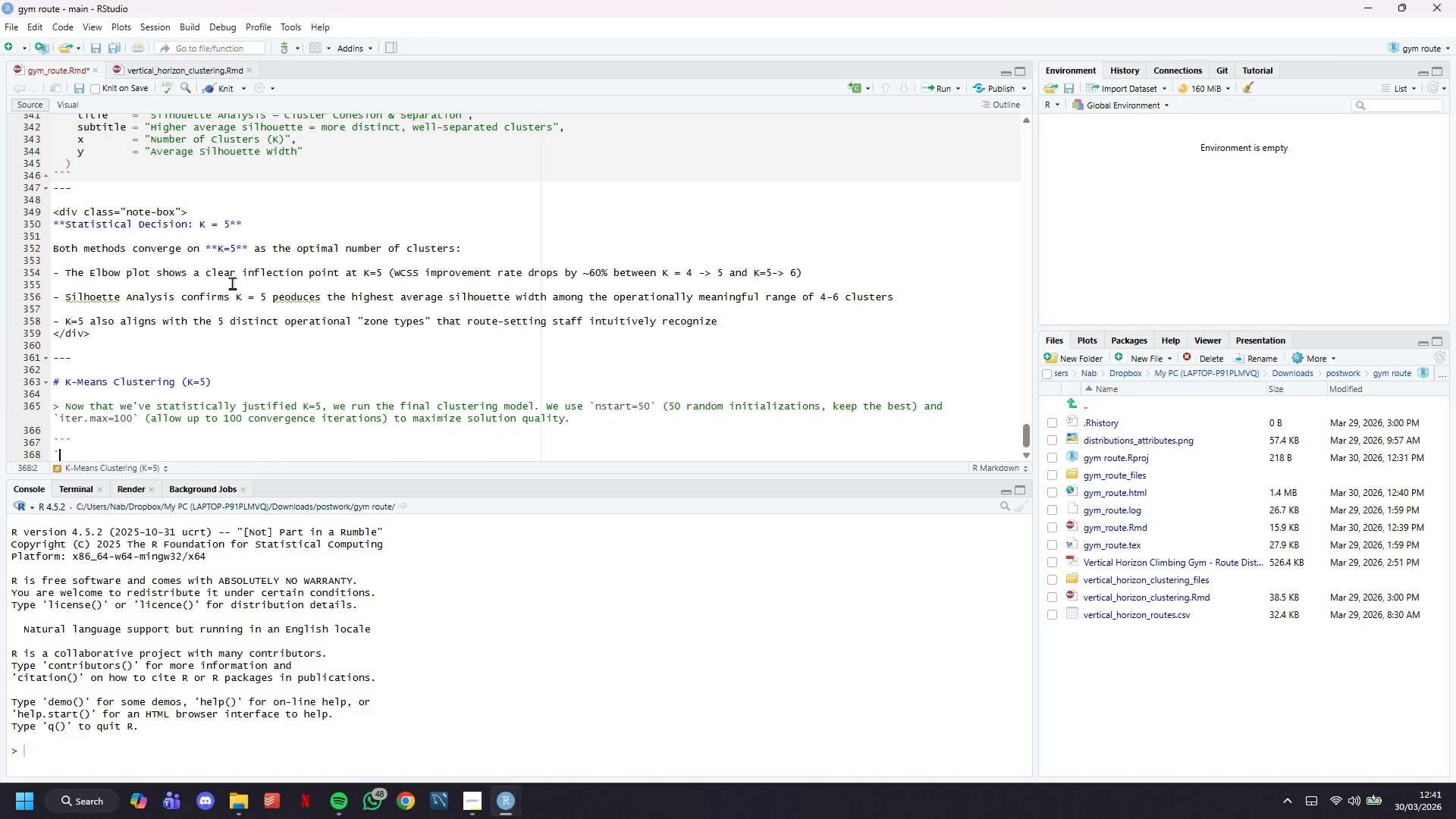 
key(Backquote)
 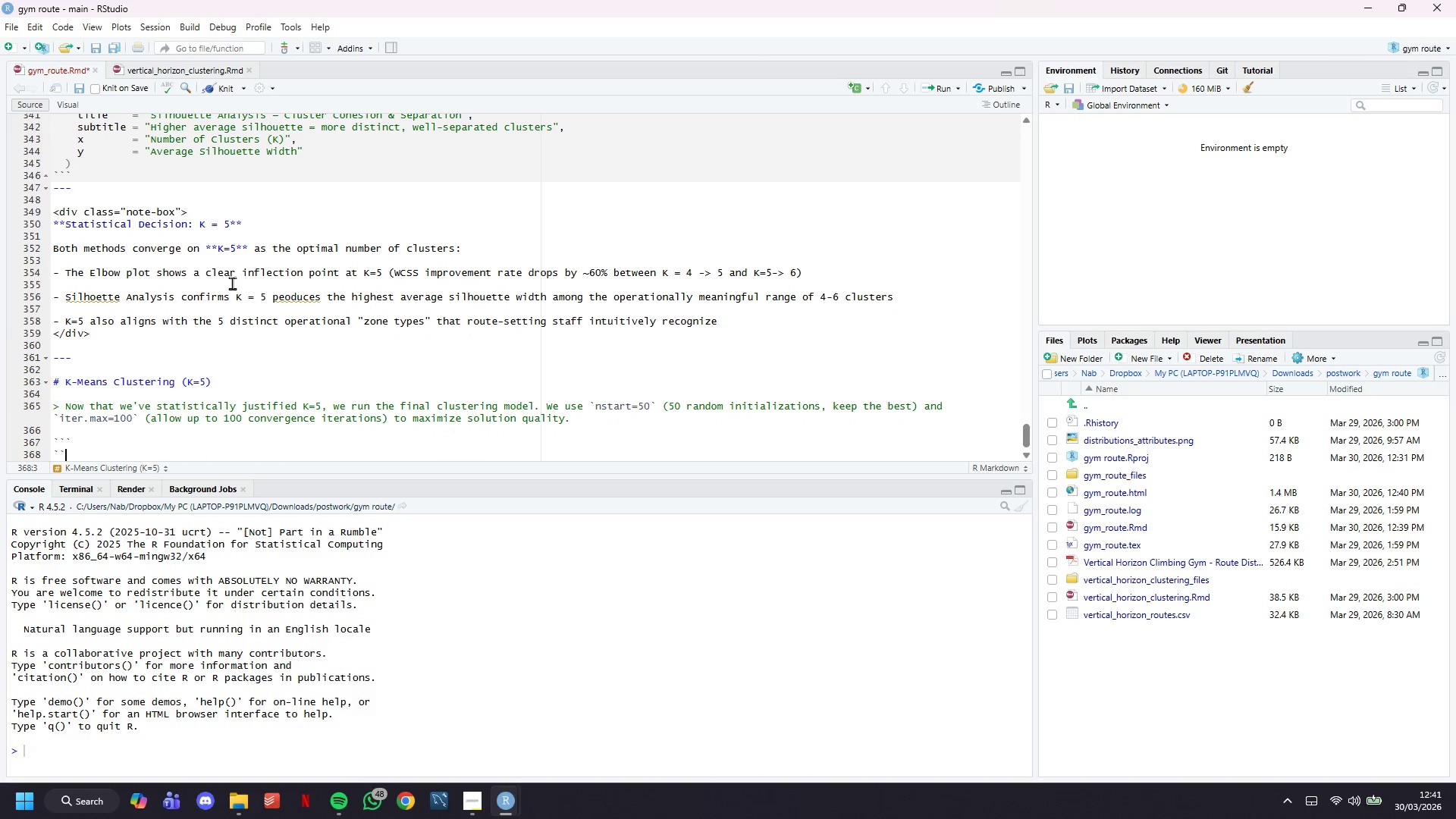 
key(Backquote)
 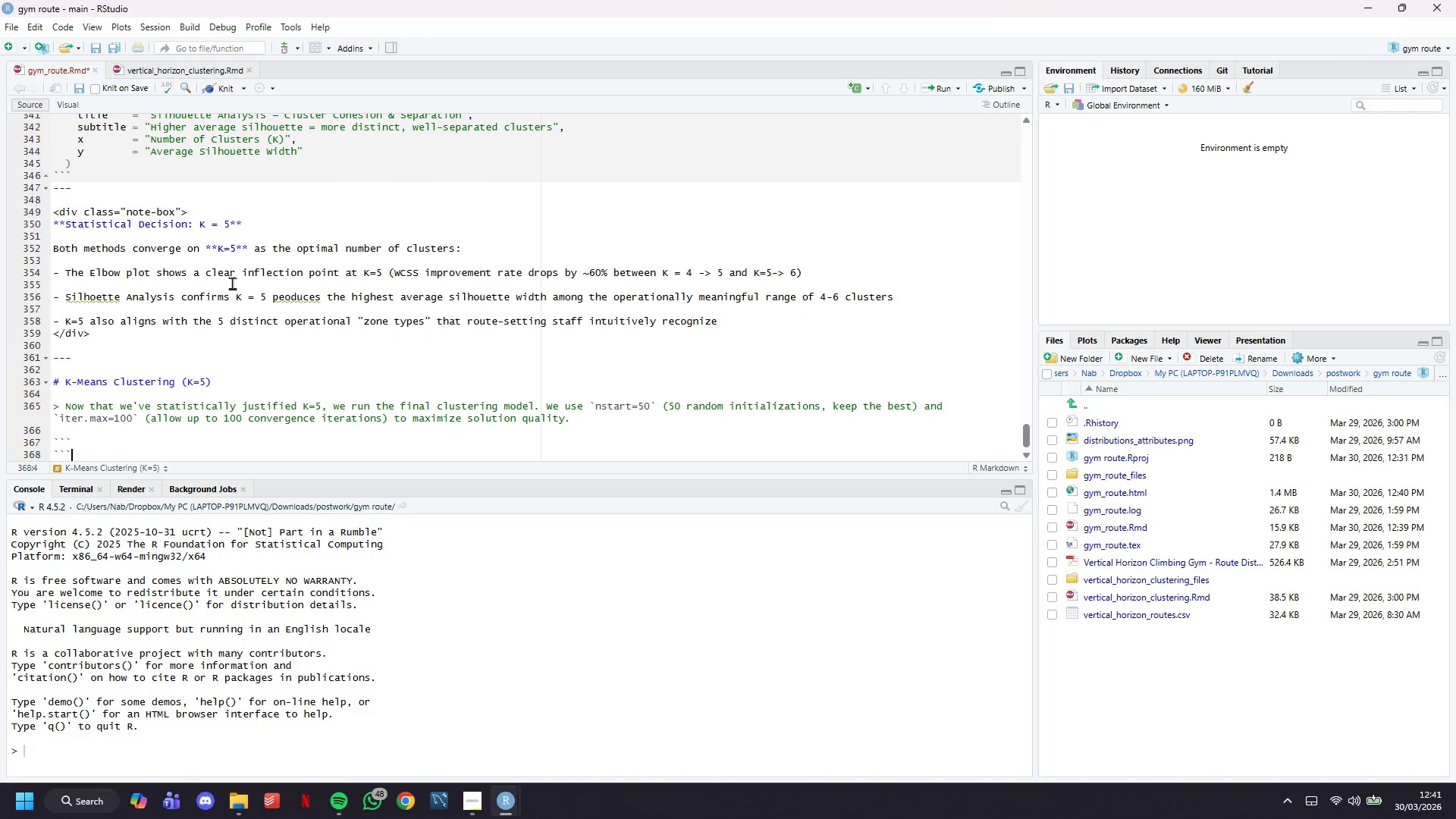 
key(ArrowUp)
 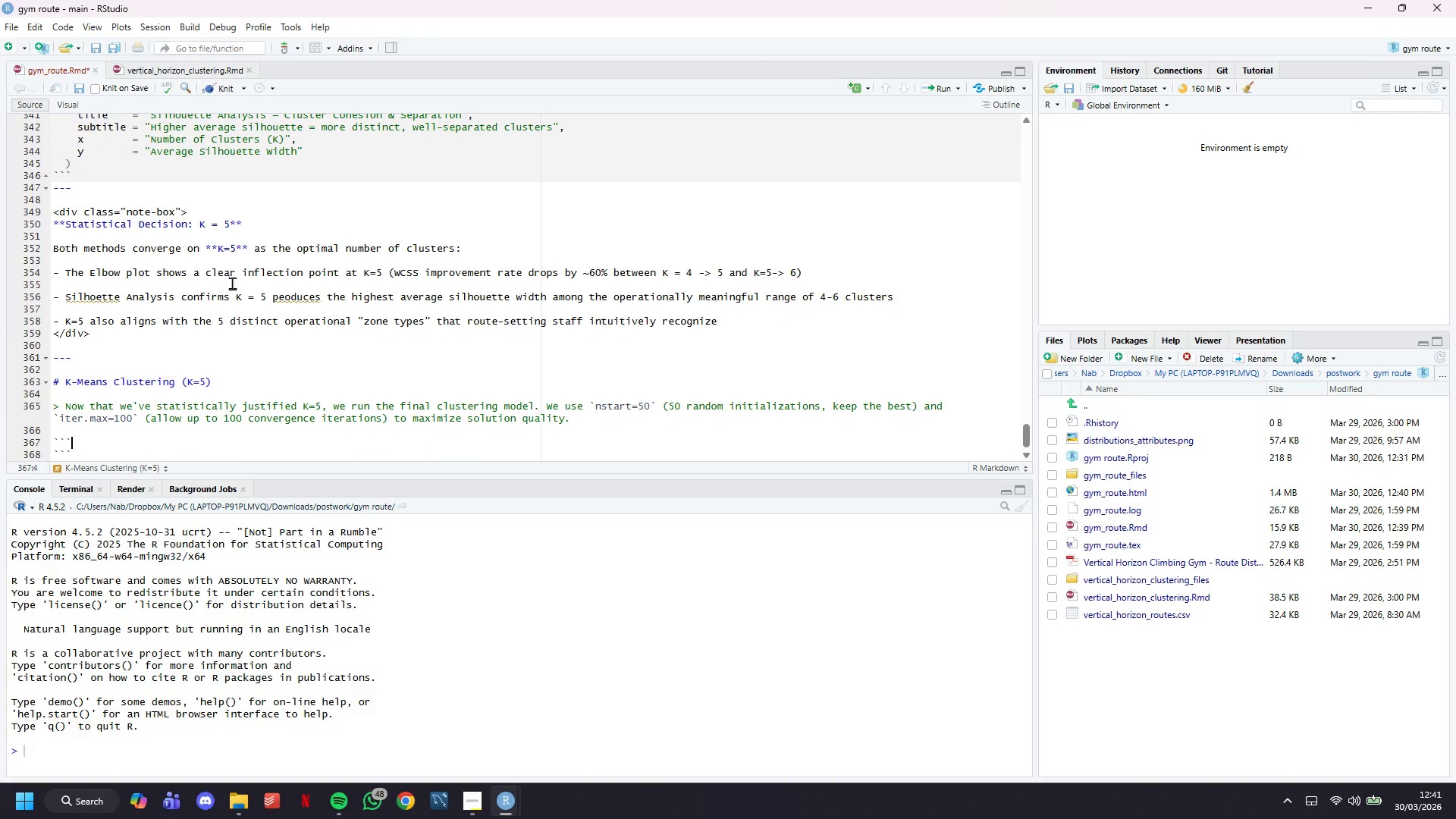 
type({r run-kmeans)
 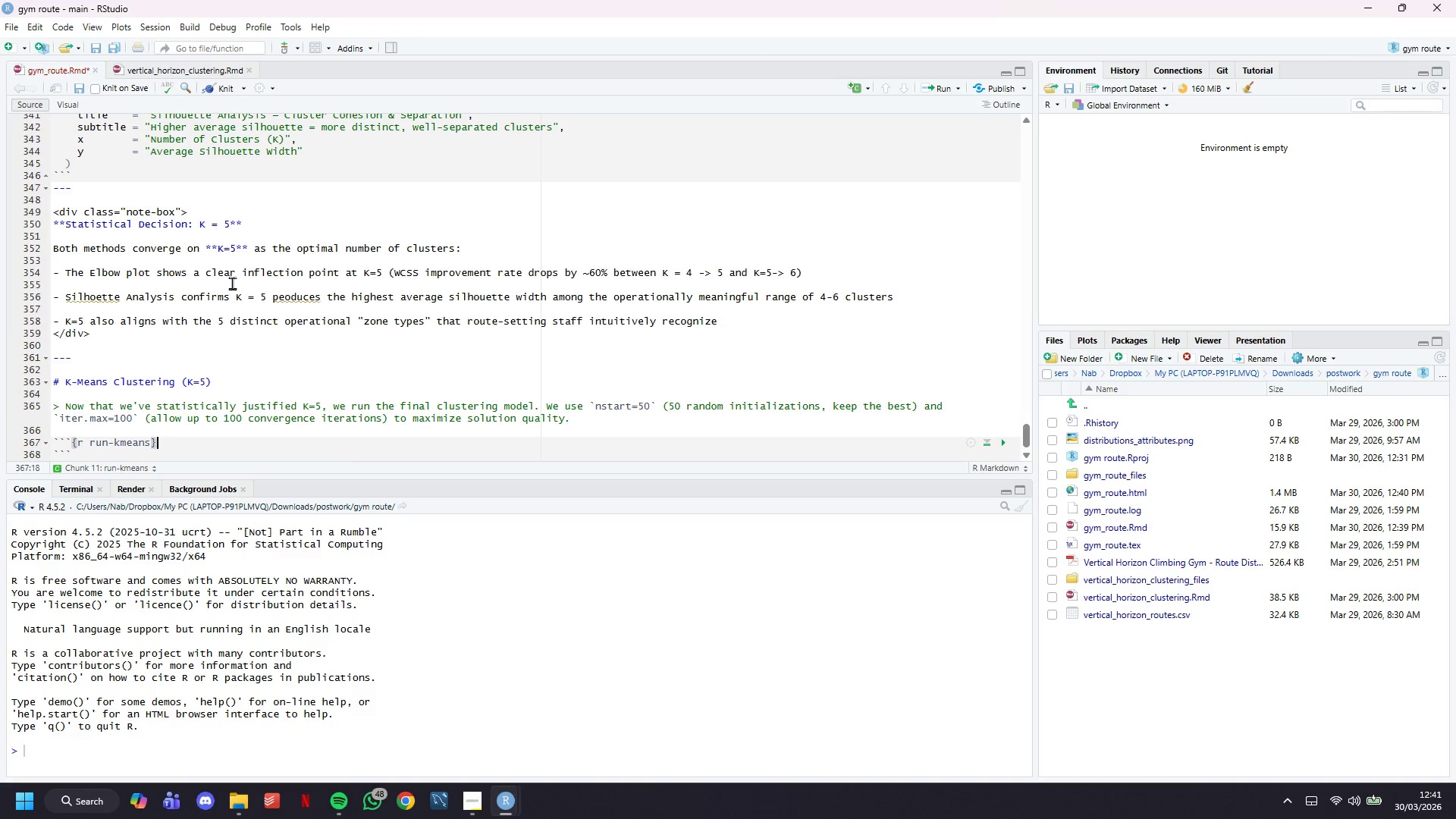 
key(ArrowRight)
 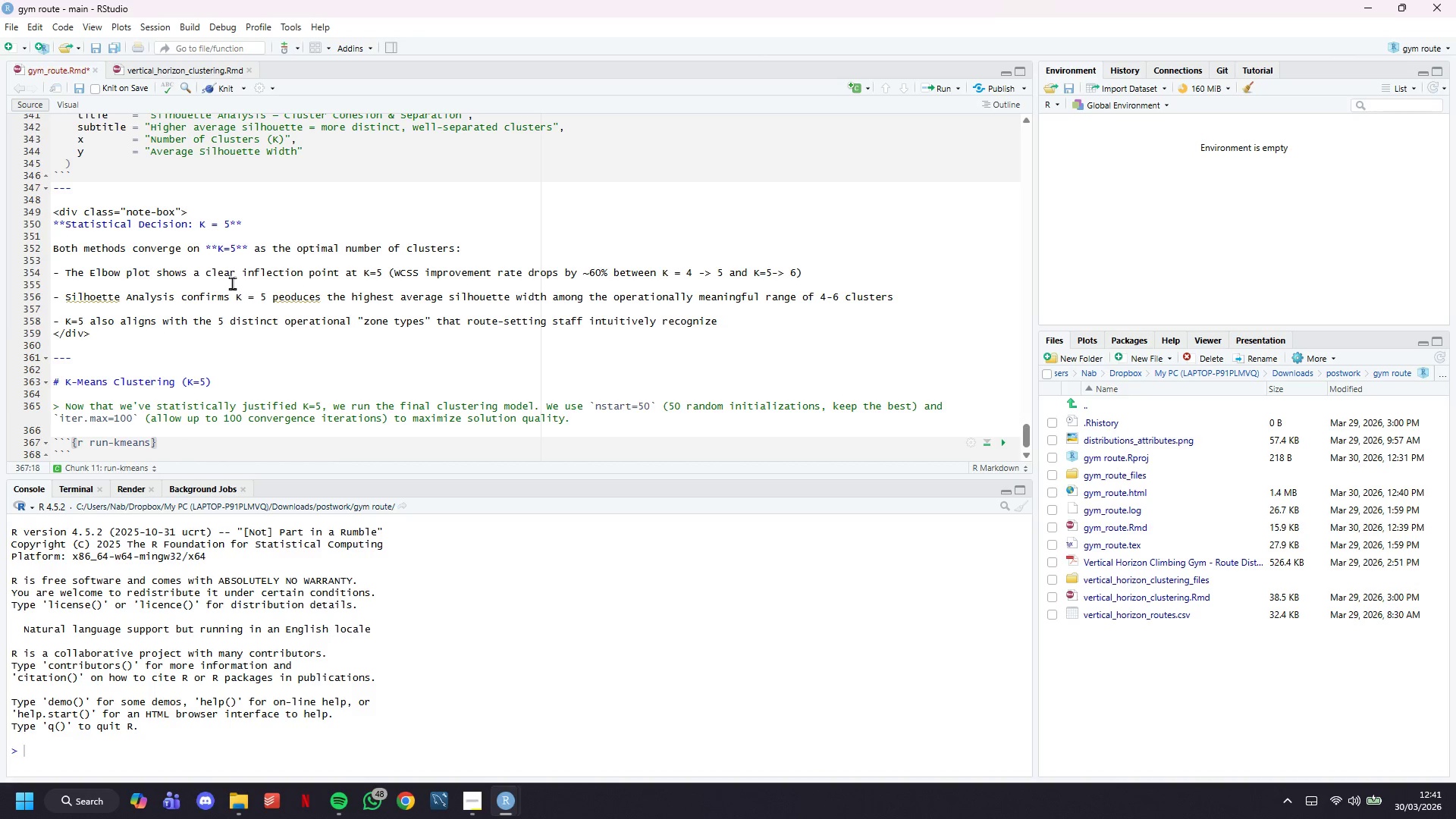 
key(Enter)
 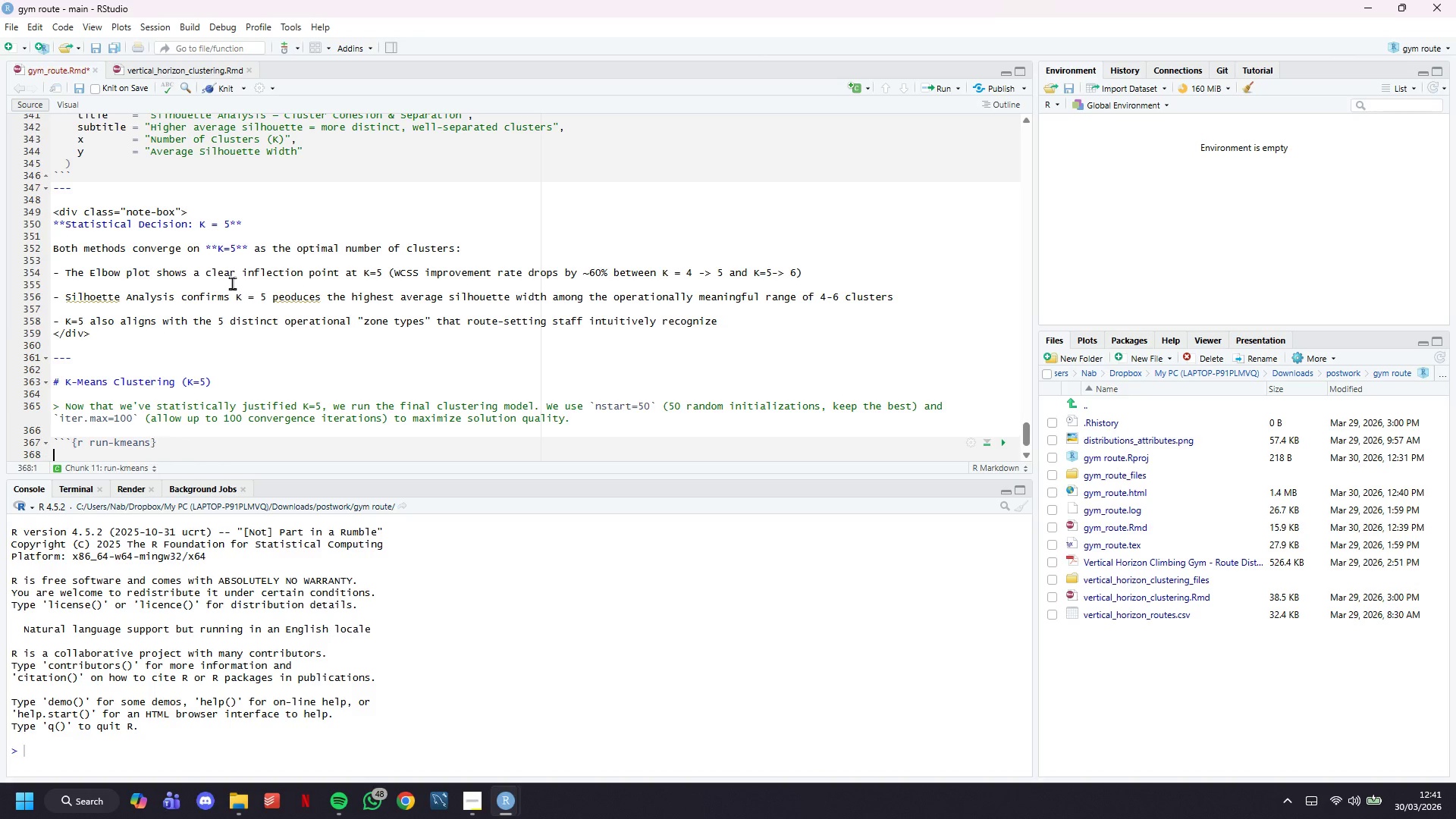 
key(Enter)
 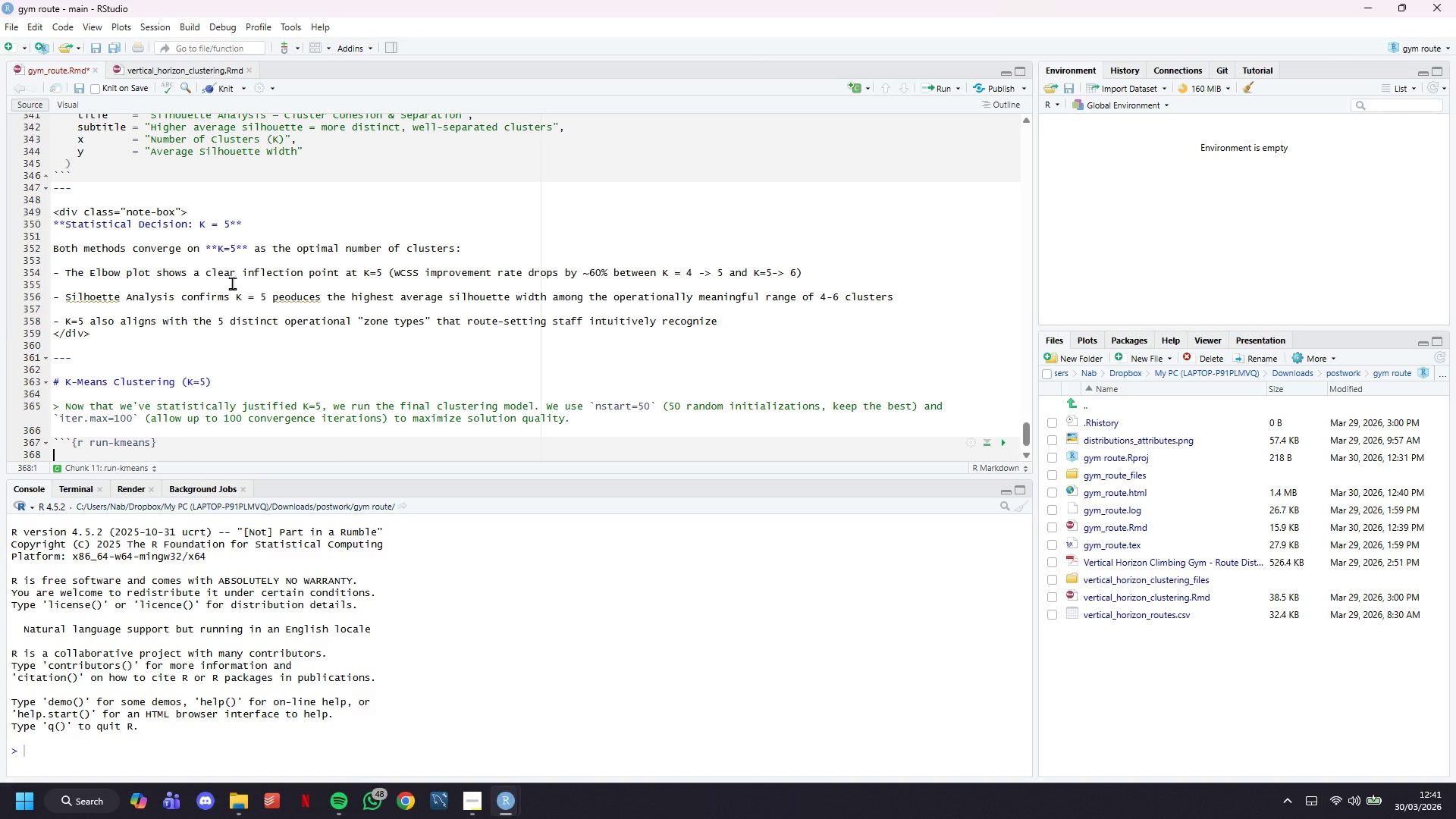 
key(Shift+3)
 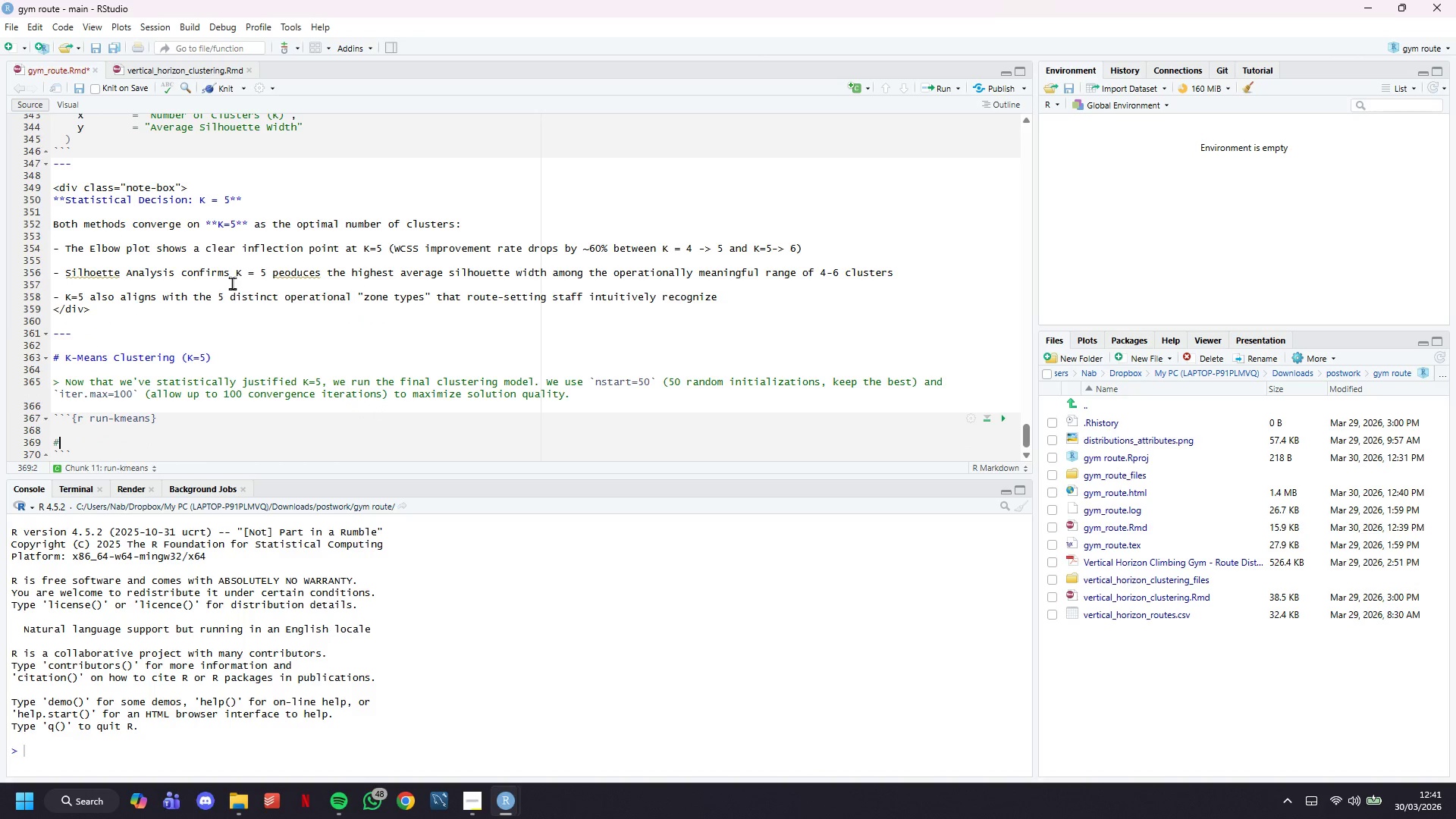 
scroll: coordinate [232, 283], scroll_direction: down, amount: 6.0
 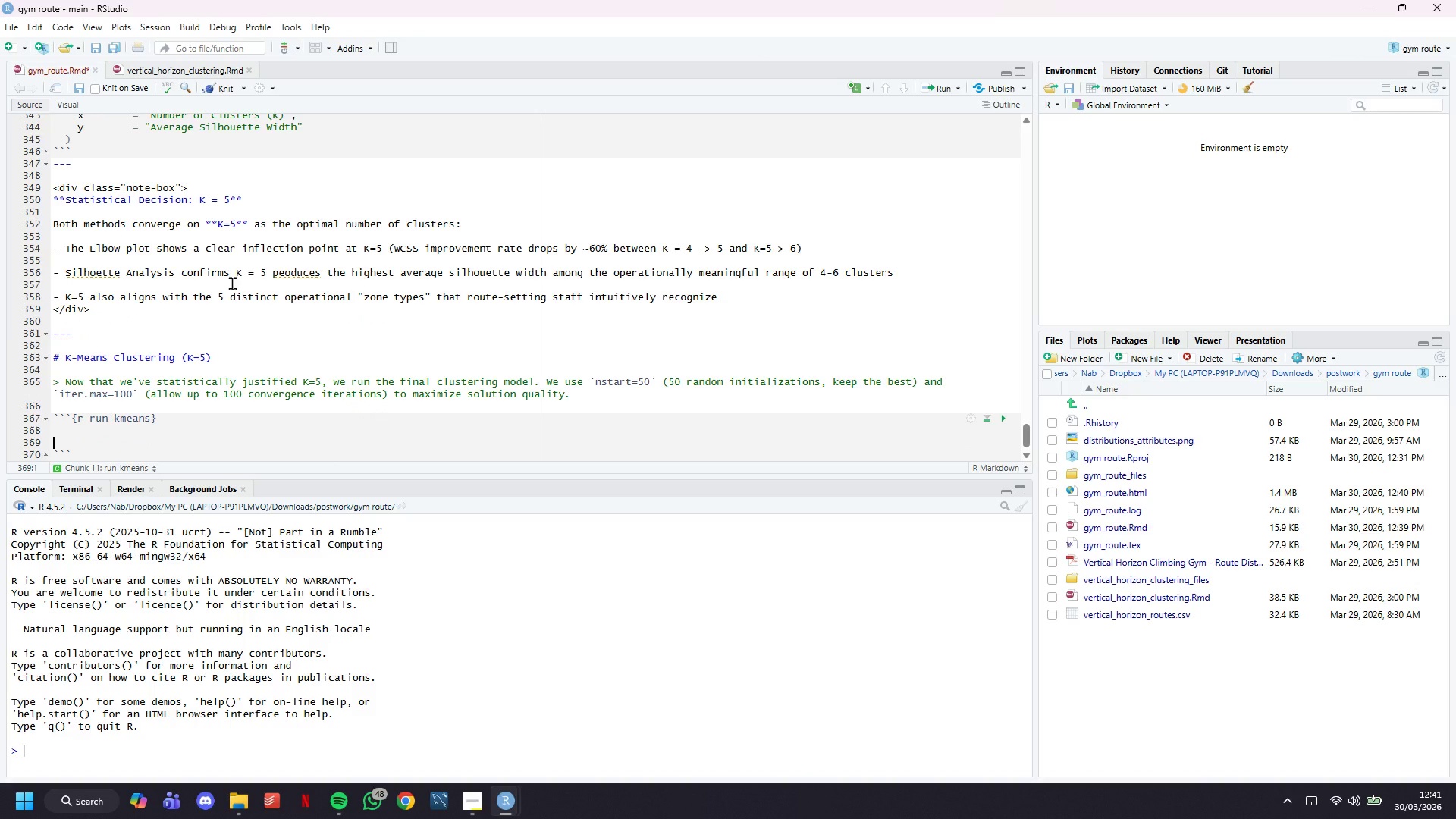 
type( Final K-NM)
key(Backspace)
type(eans Model)
 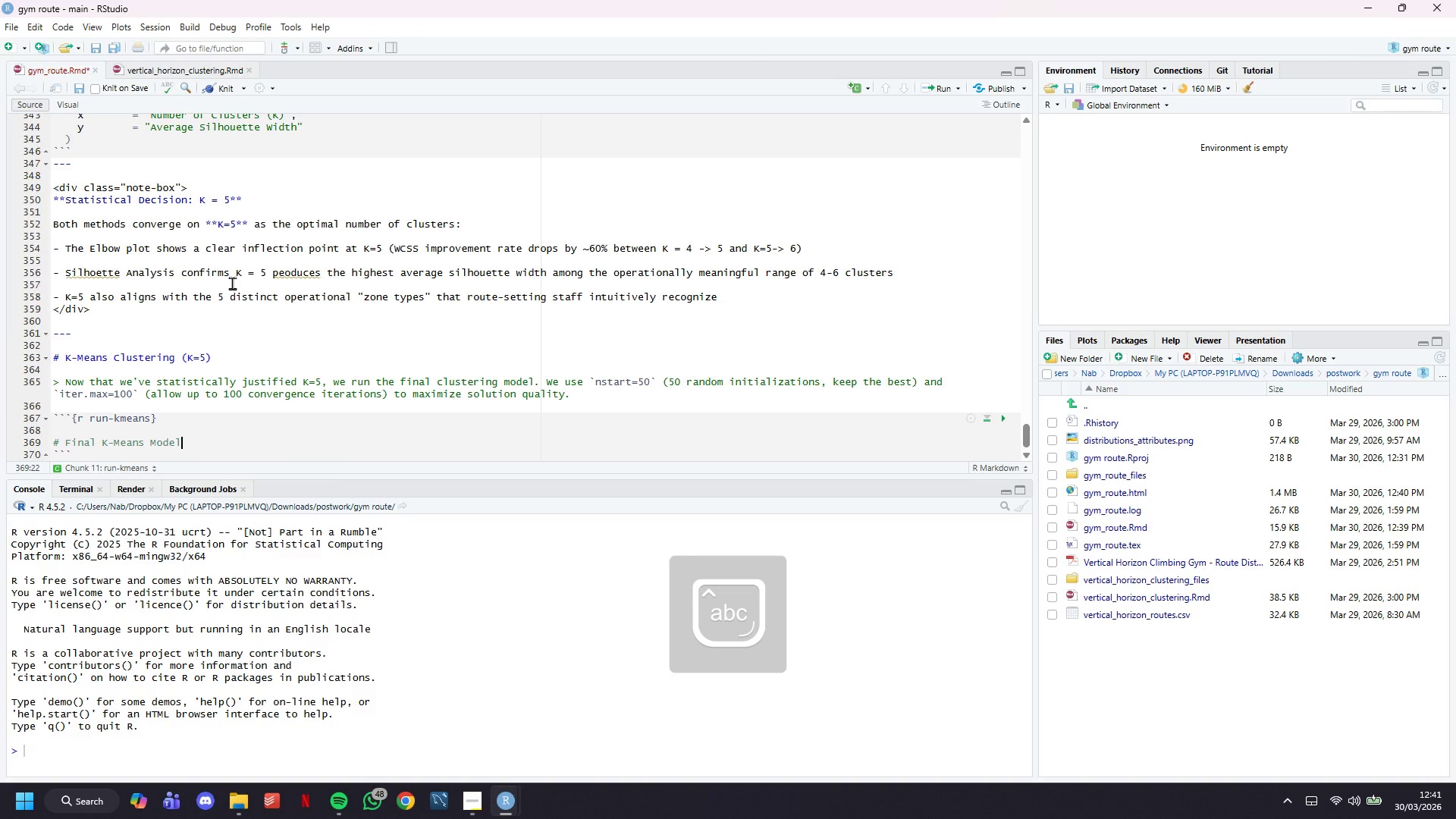 
key(Enter)
 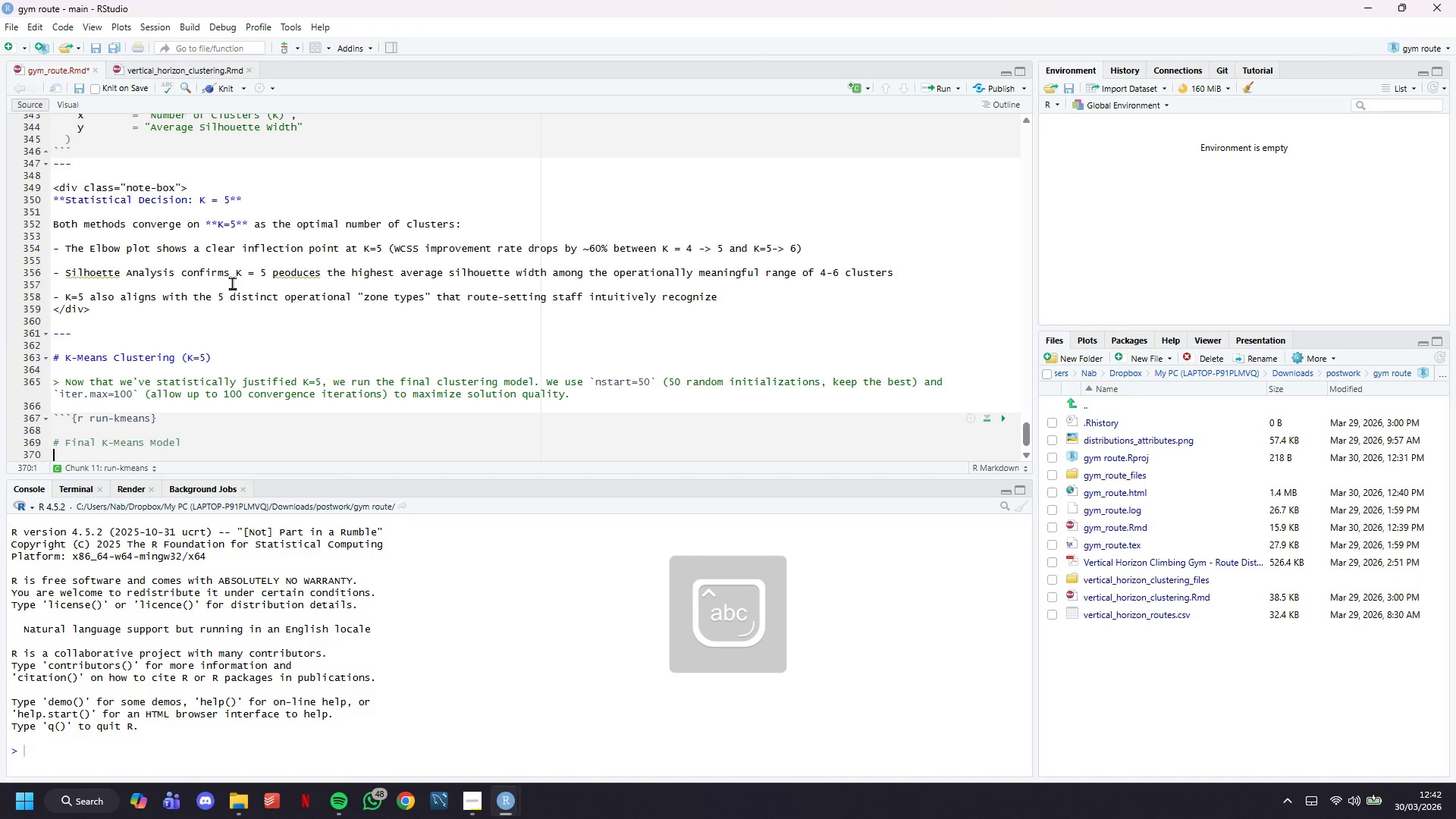 
type(set.seed(42)
 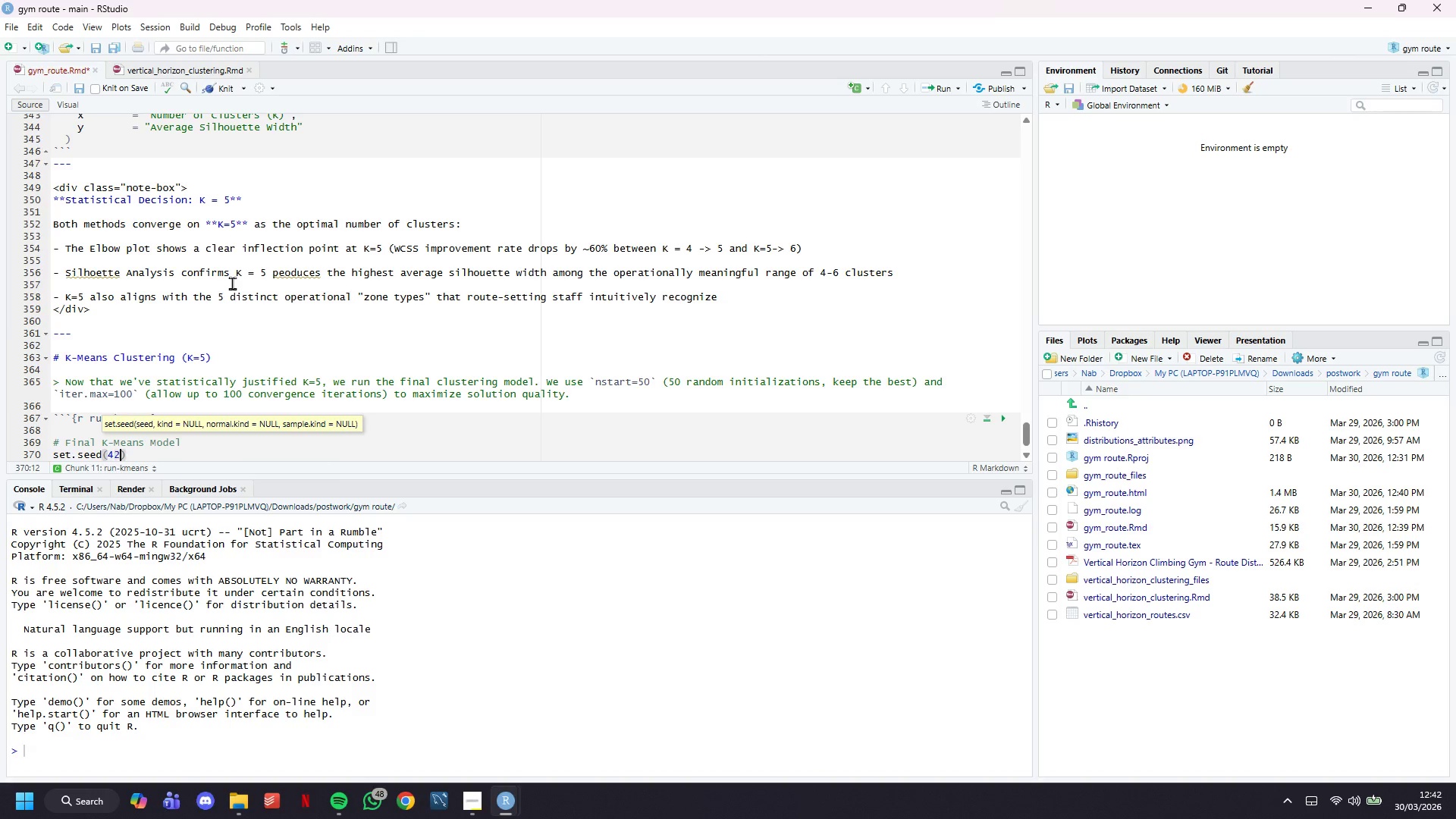 
key(ArrowRight)
 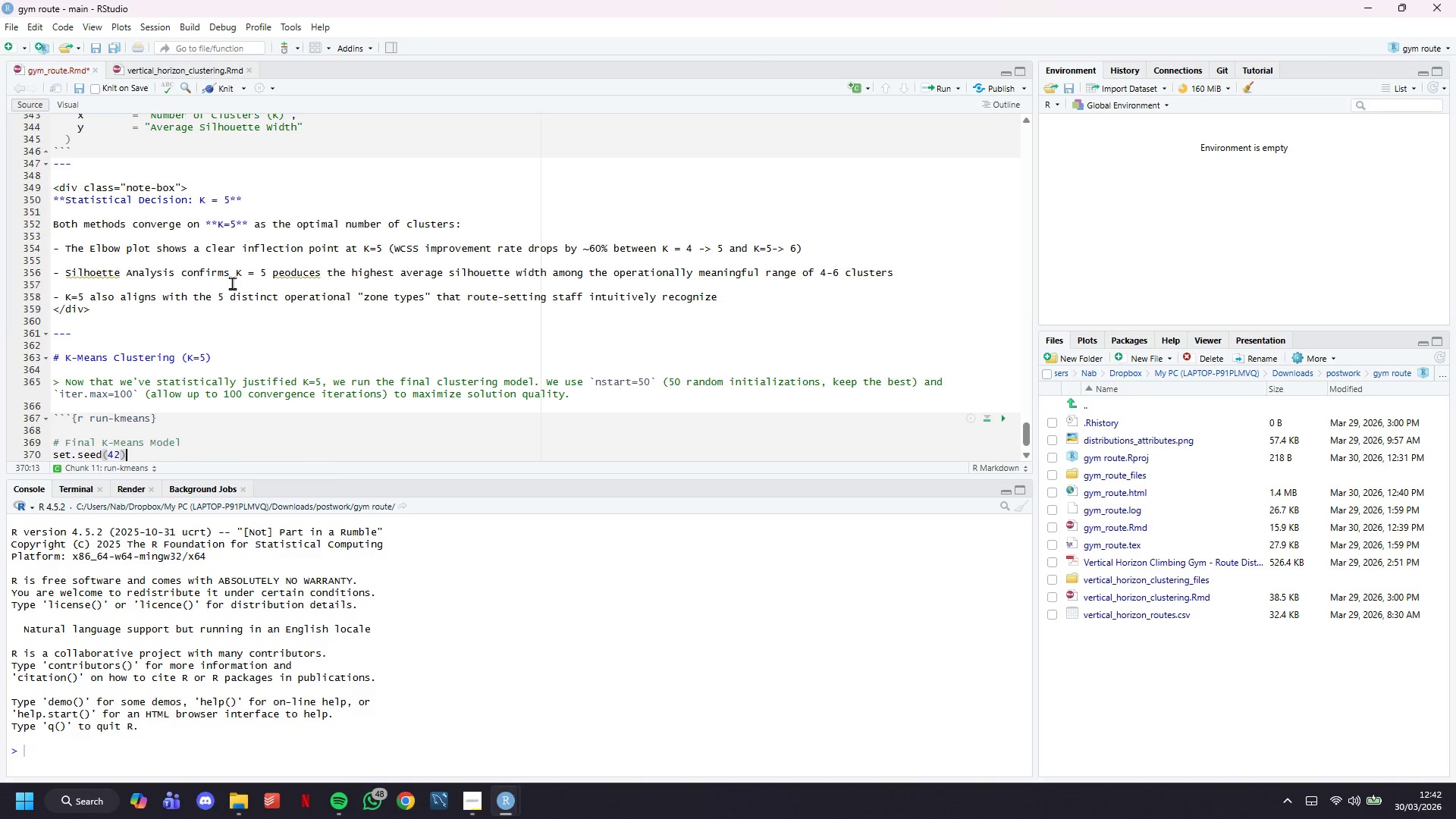 
key(Enter)
 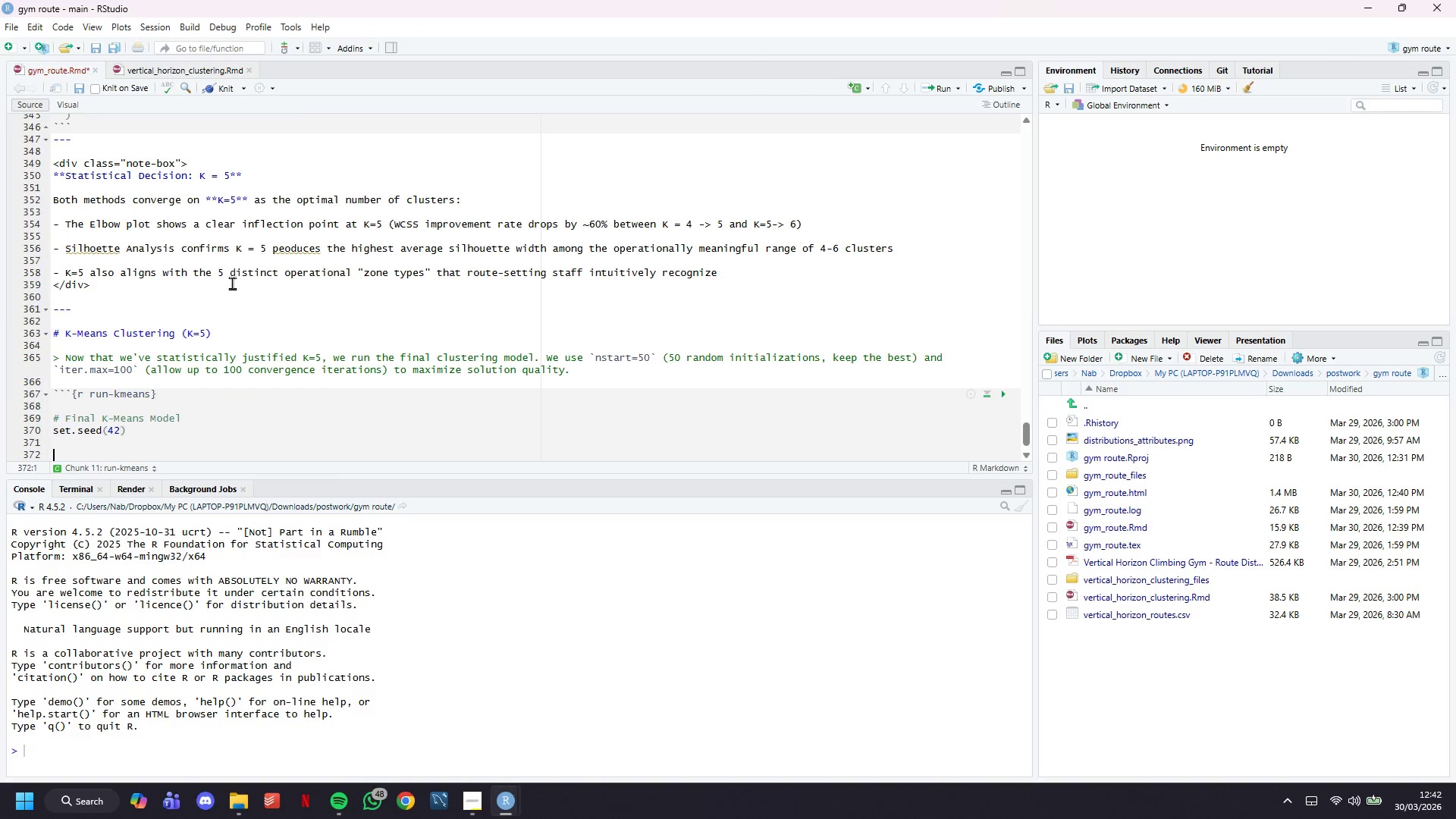 
key(Enter)
 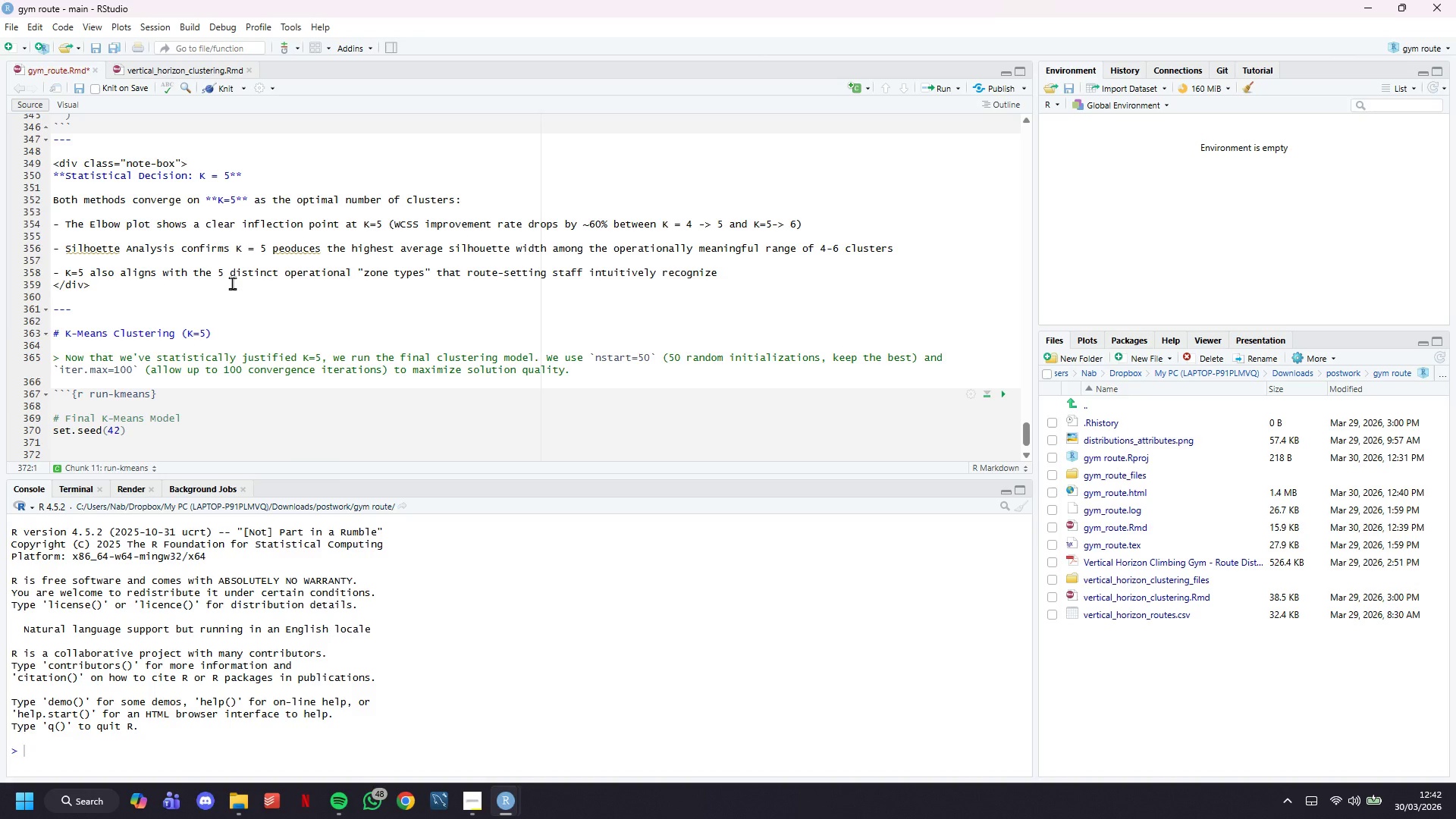 
type(km_result <- kmeans()
 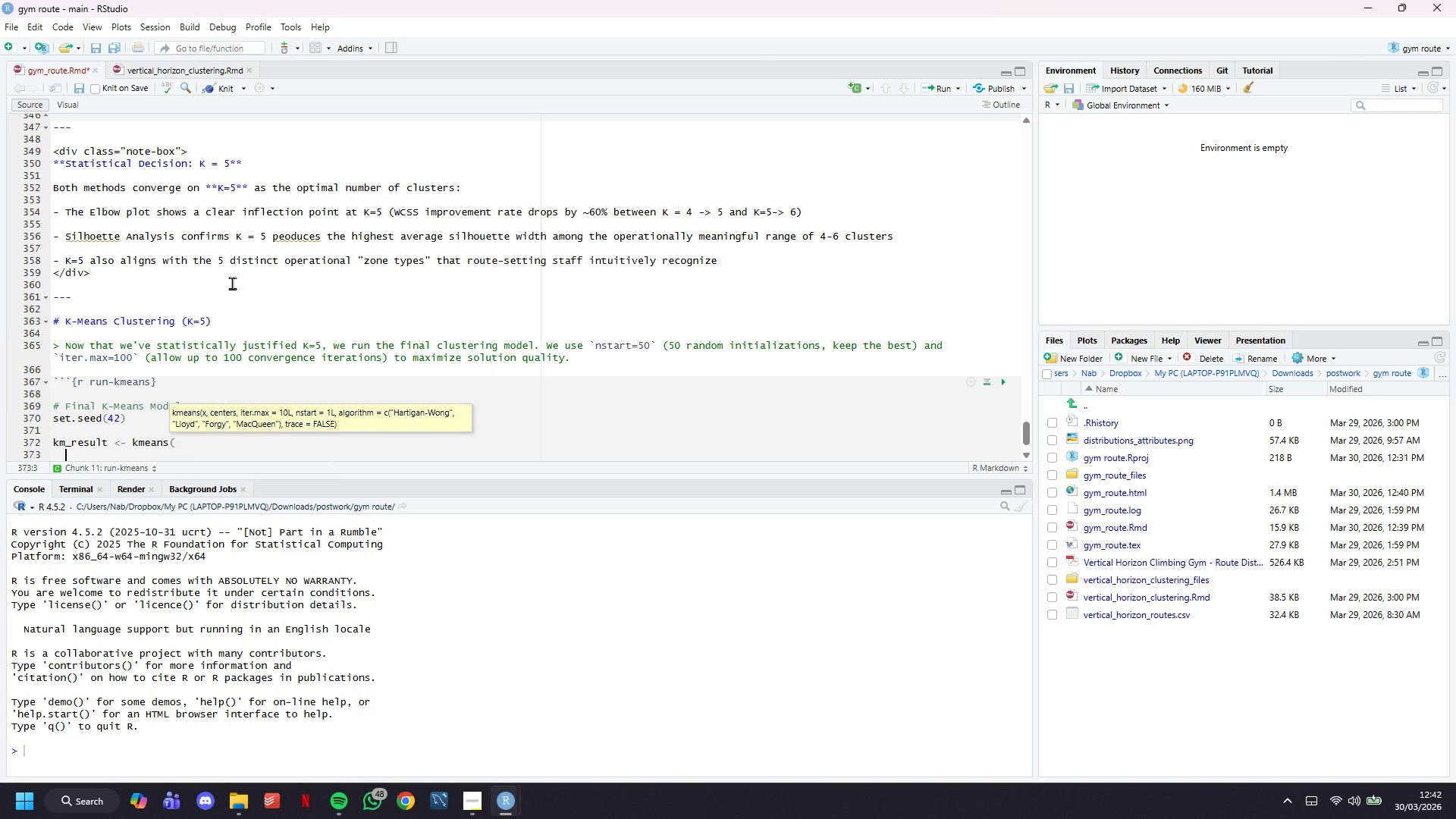 
 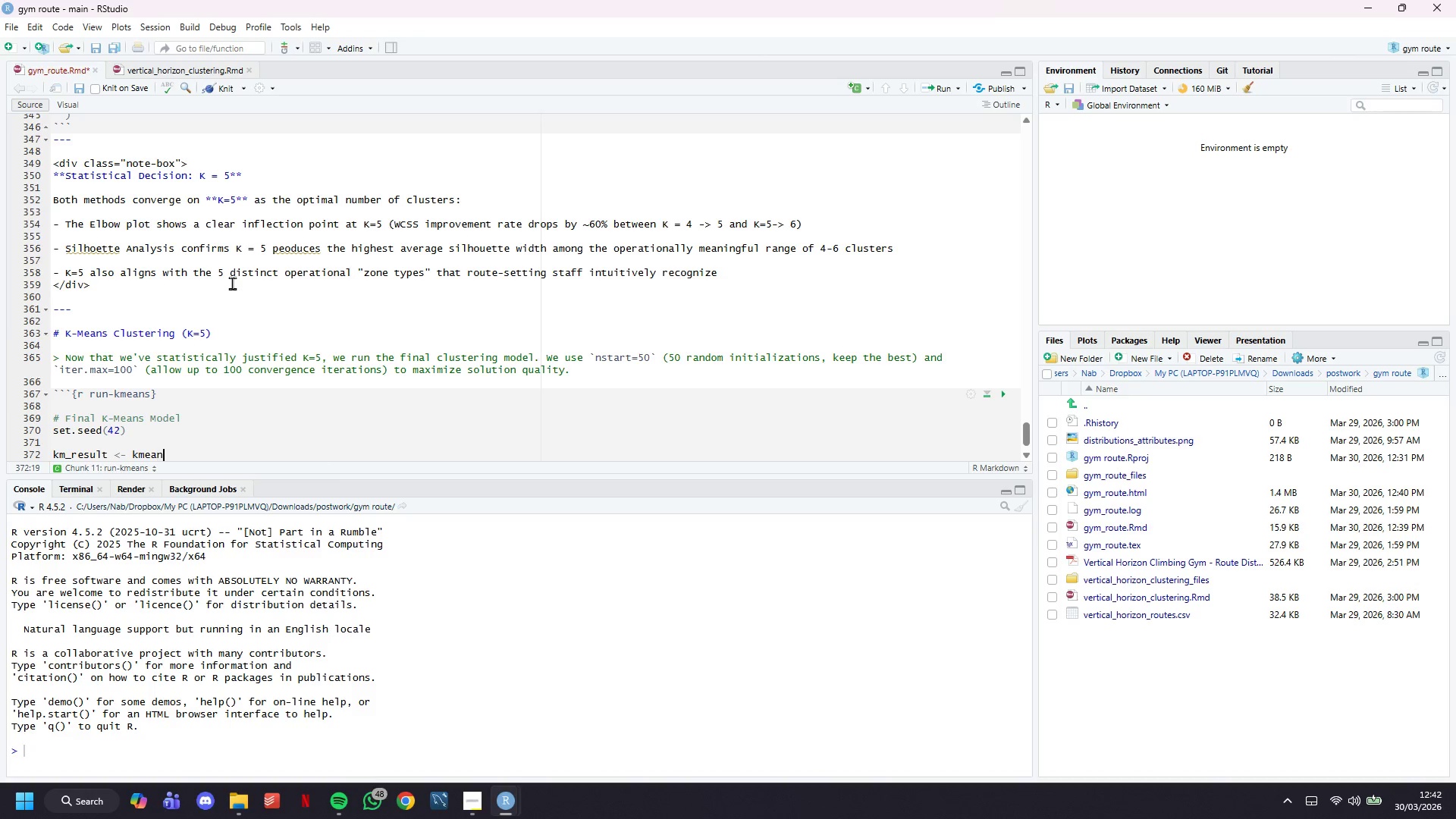 
key(Enter)
 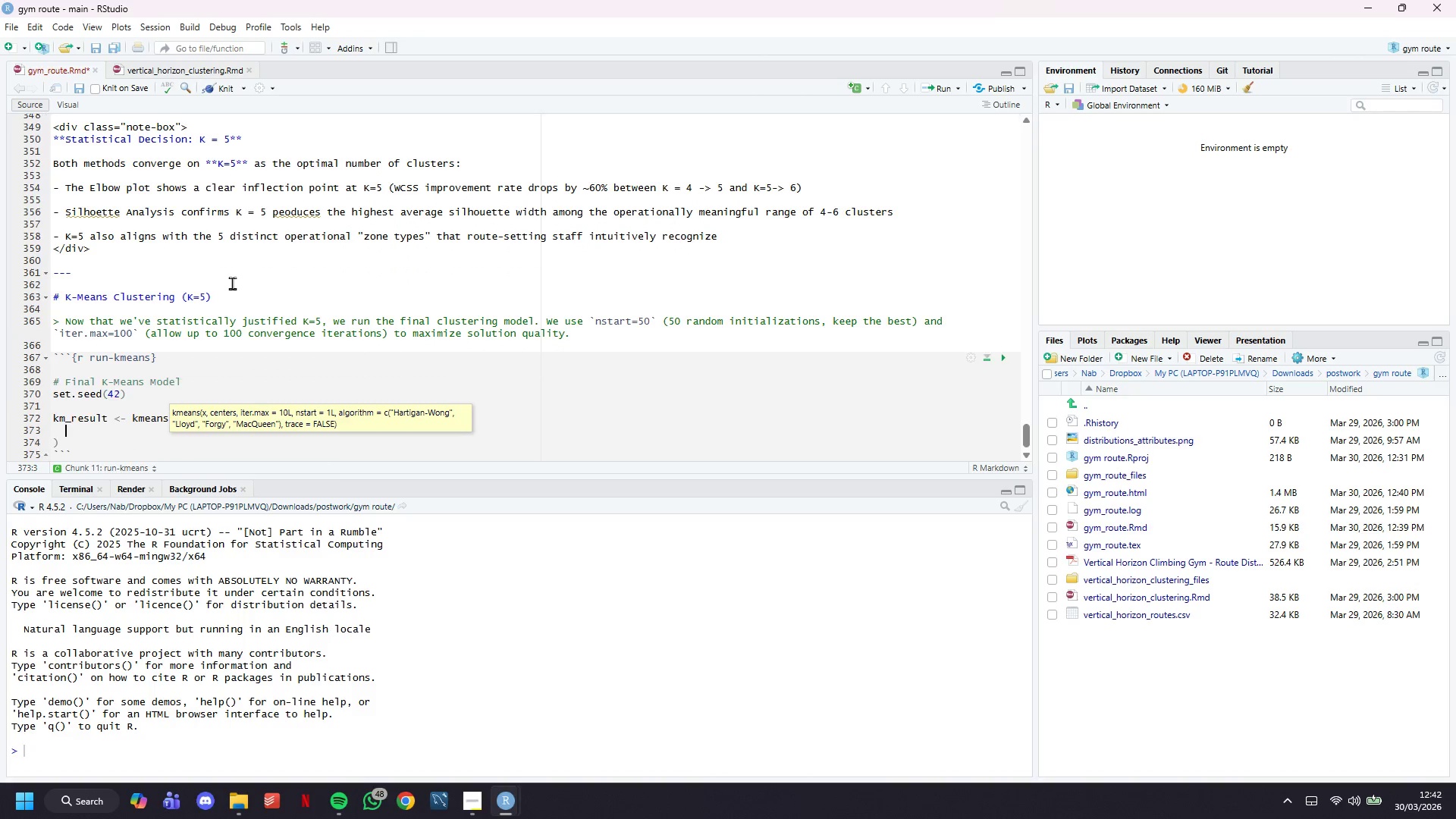 
scroll: coordinate [232, 283], scroll_direction: down, amount: 6.0
 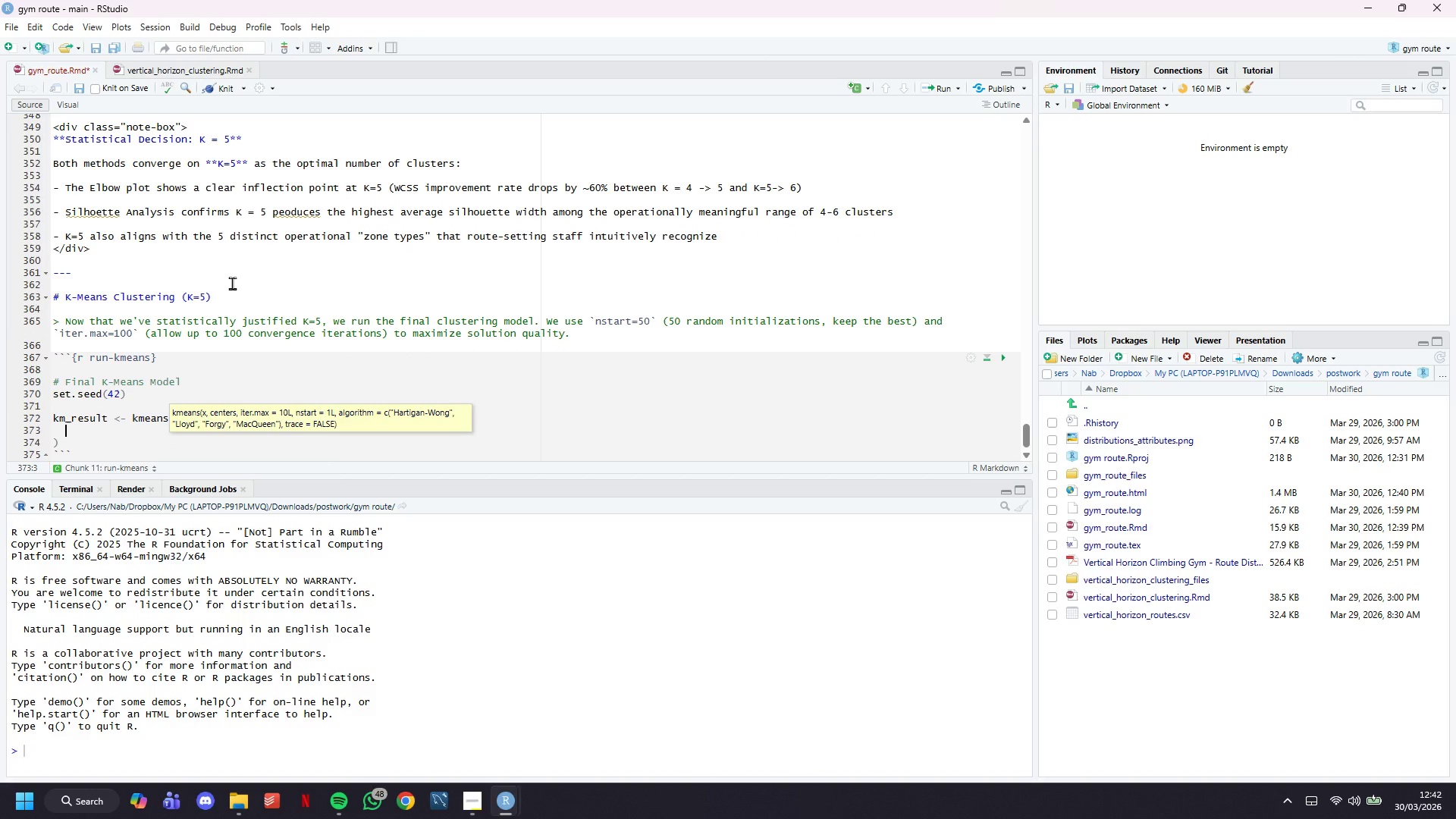 
type(routes_scaled,)
 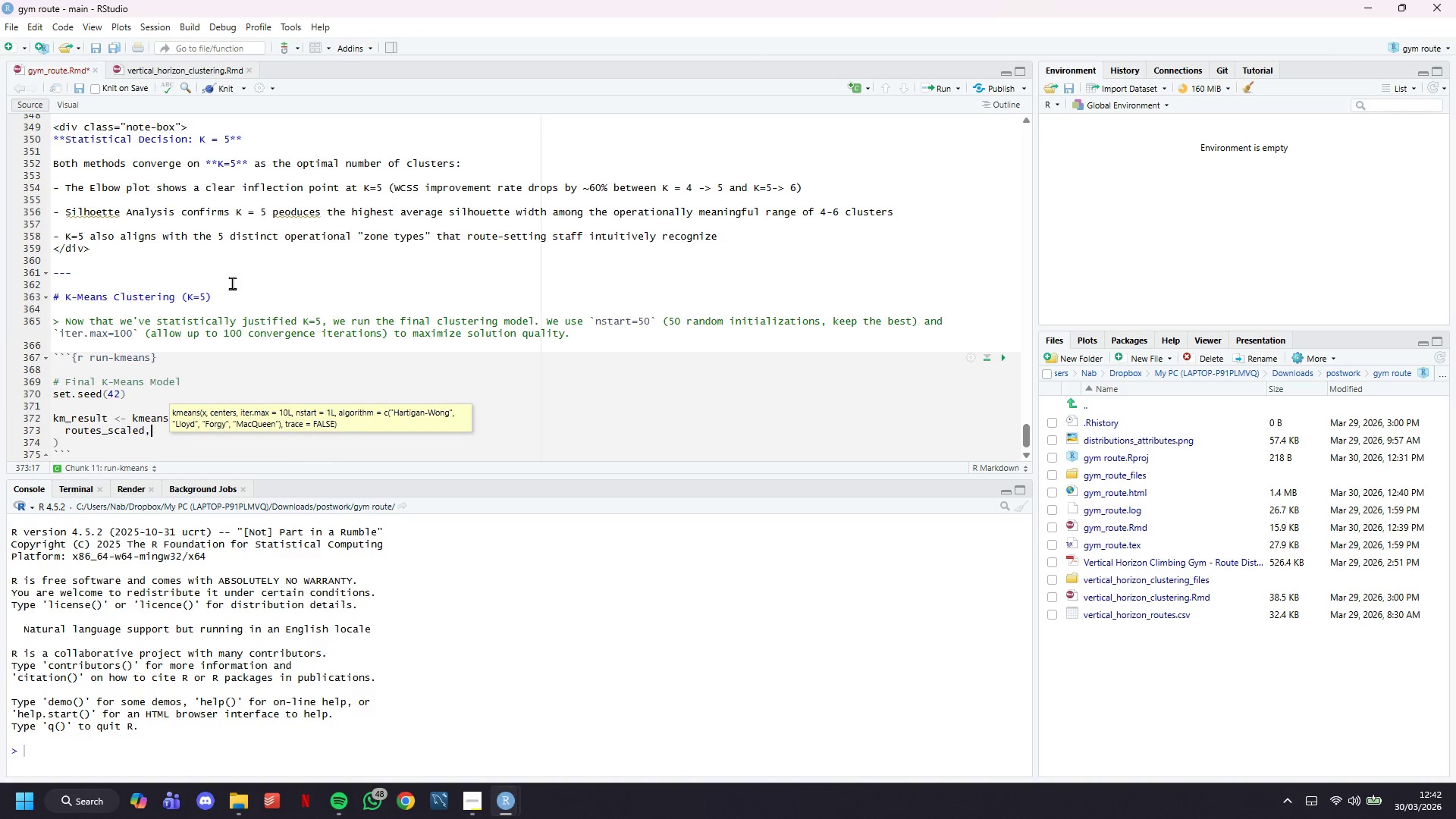 
key(Enter)
 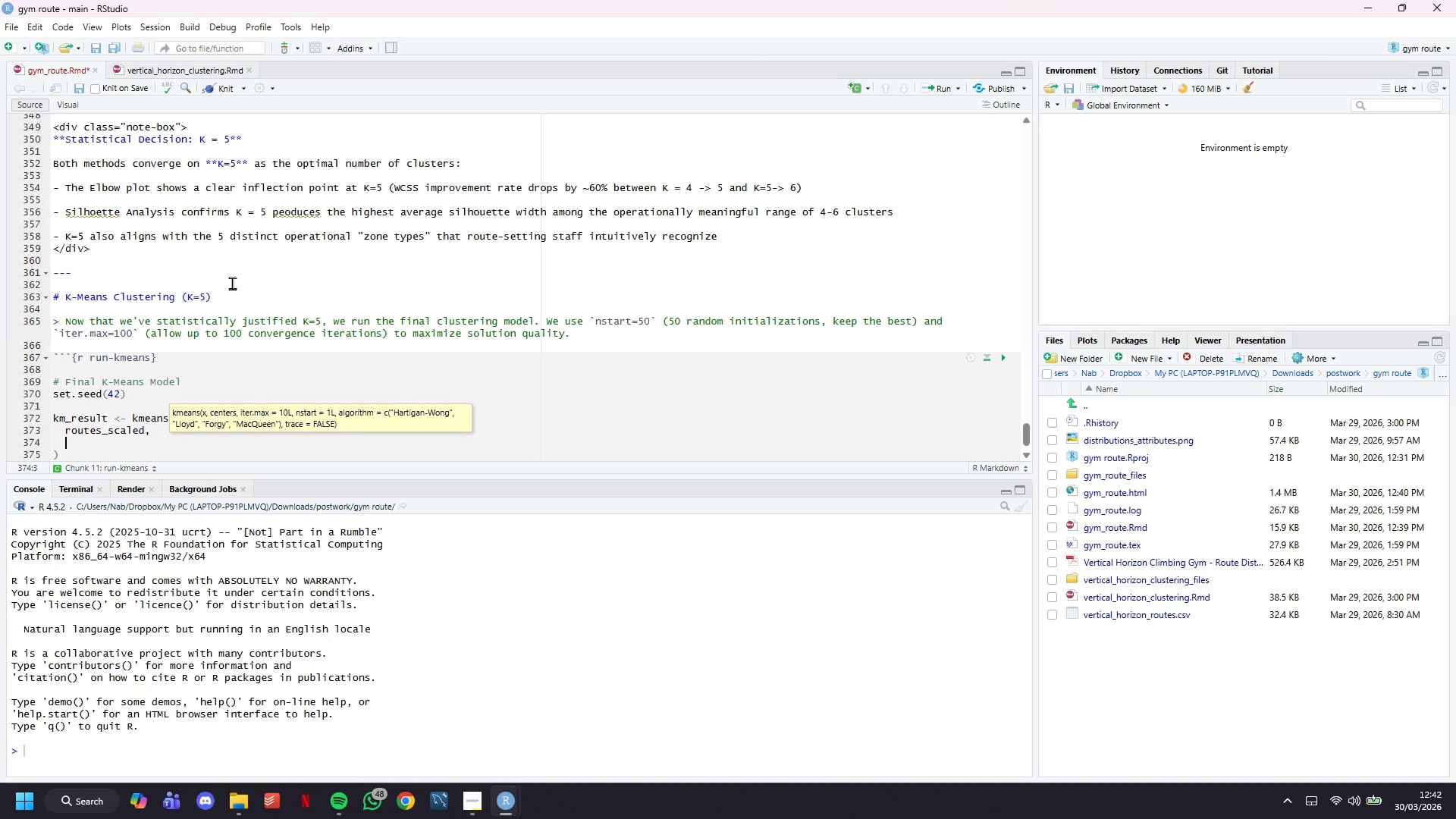 
type(centers = 5, $)
key(Backspace)
type(# K = 5 clusters)
 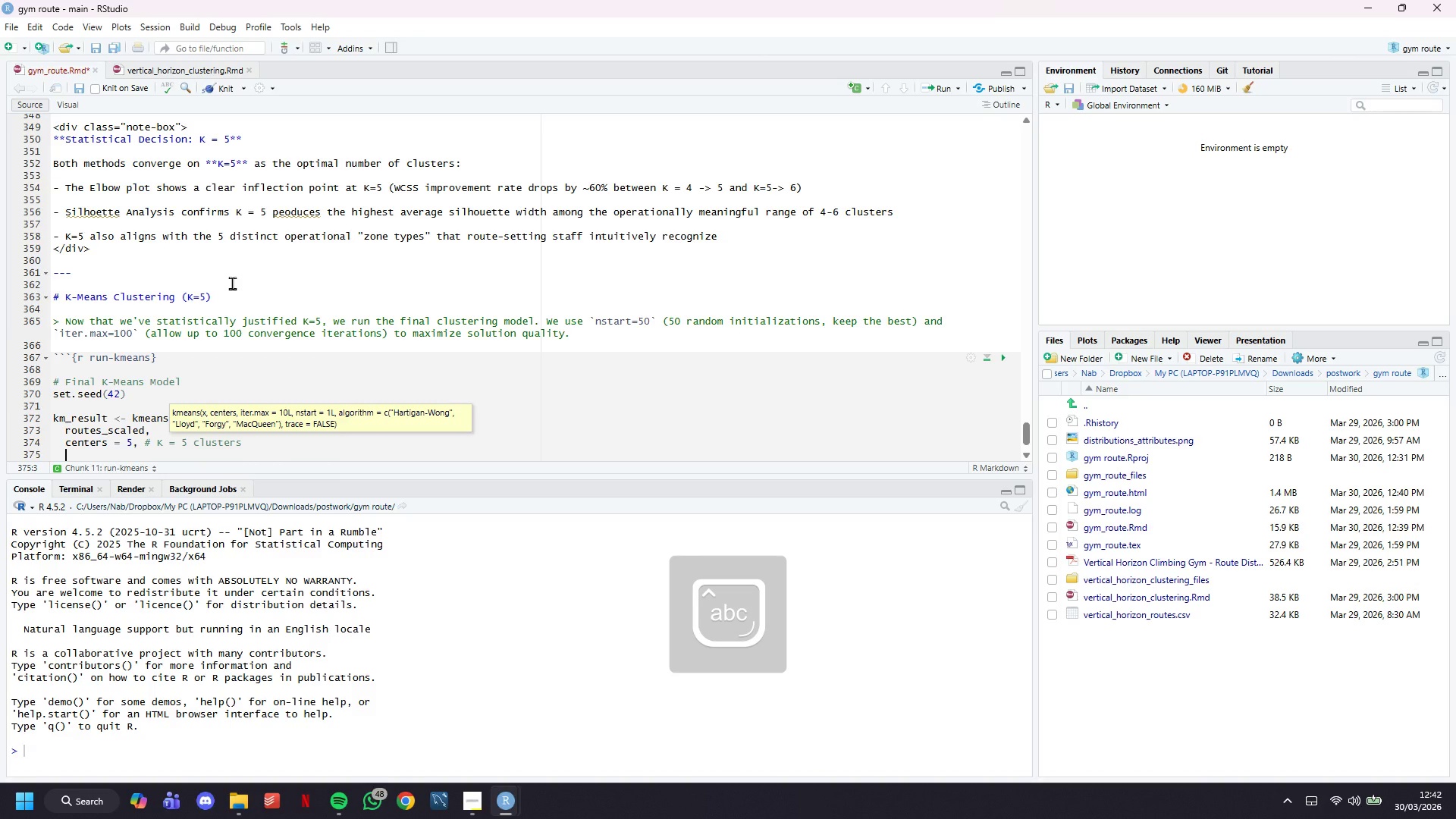 
 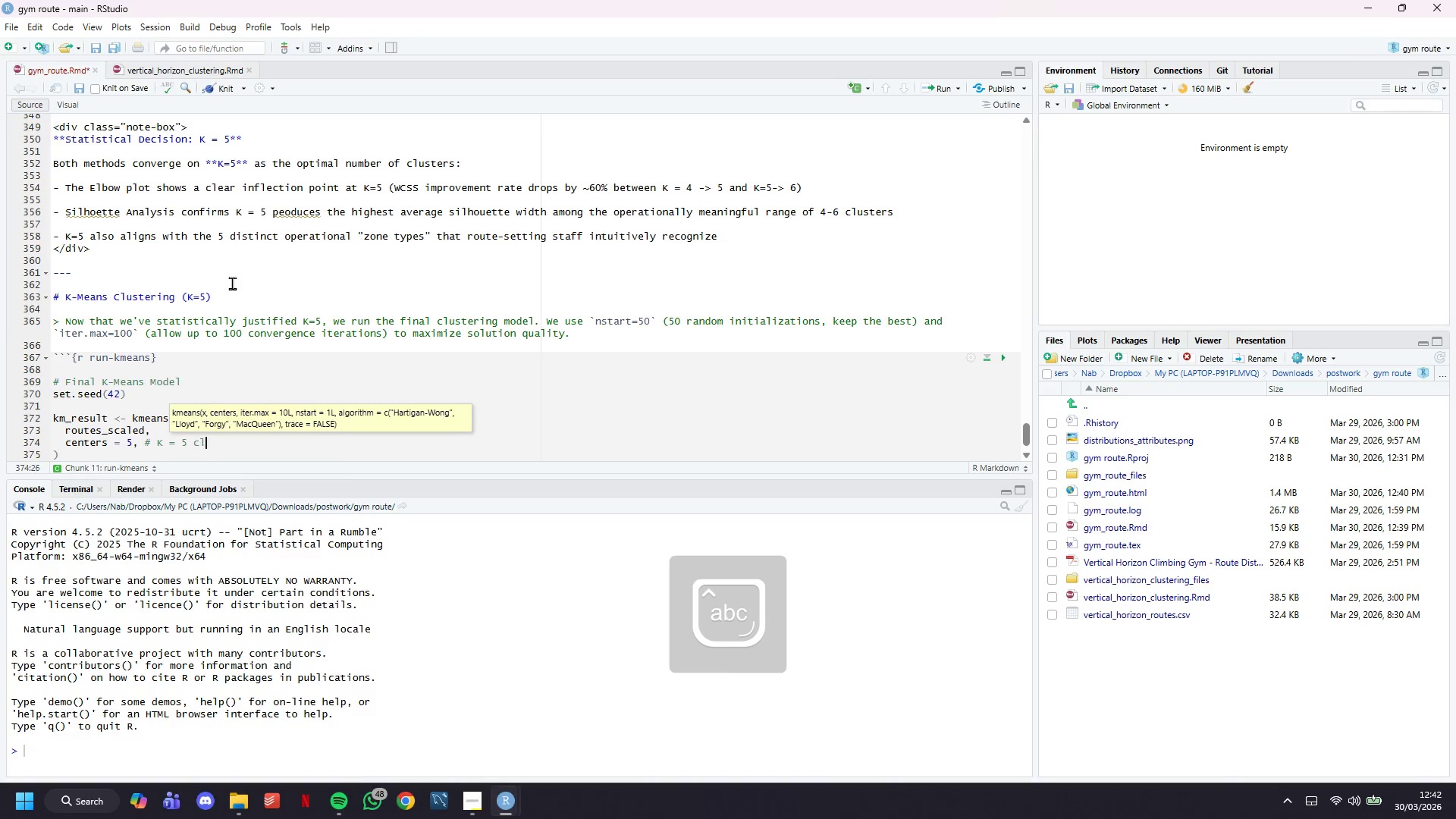 
key(Enter)
 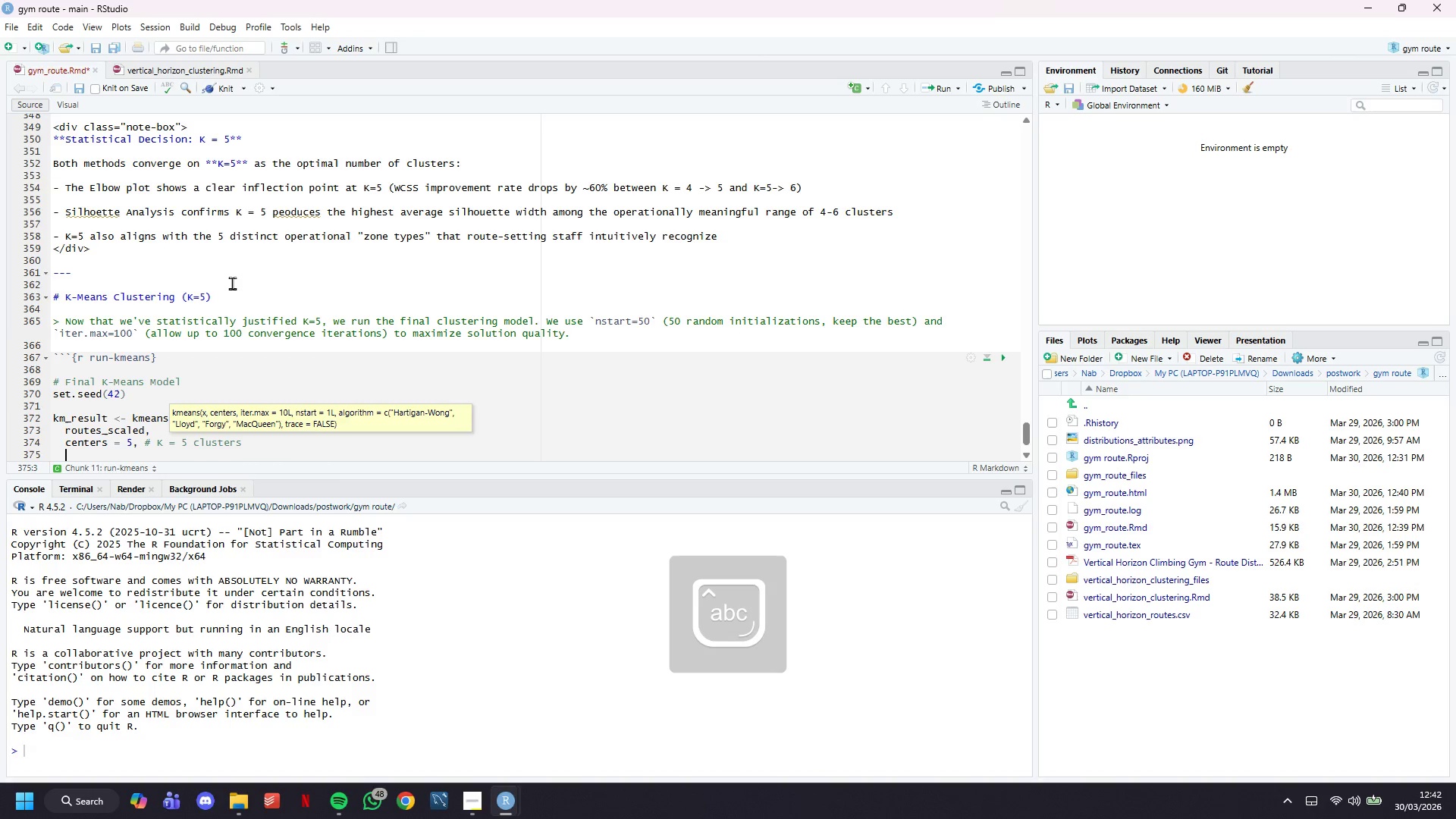 
type(nstart = 50,)
 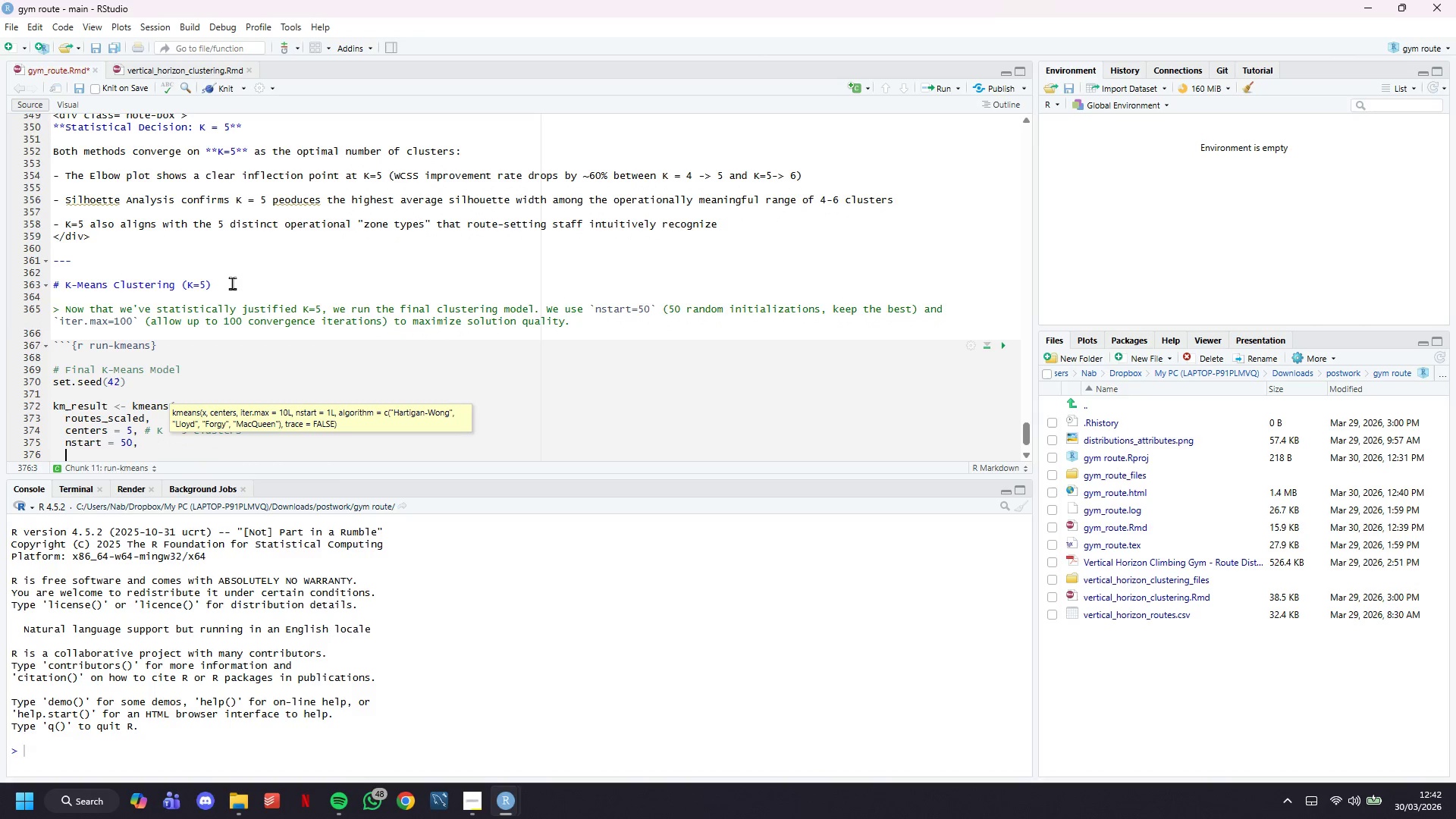 
key(Enter)
 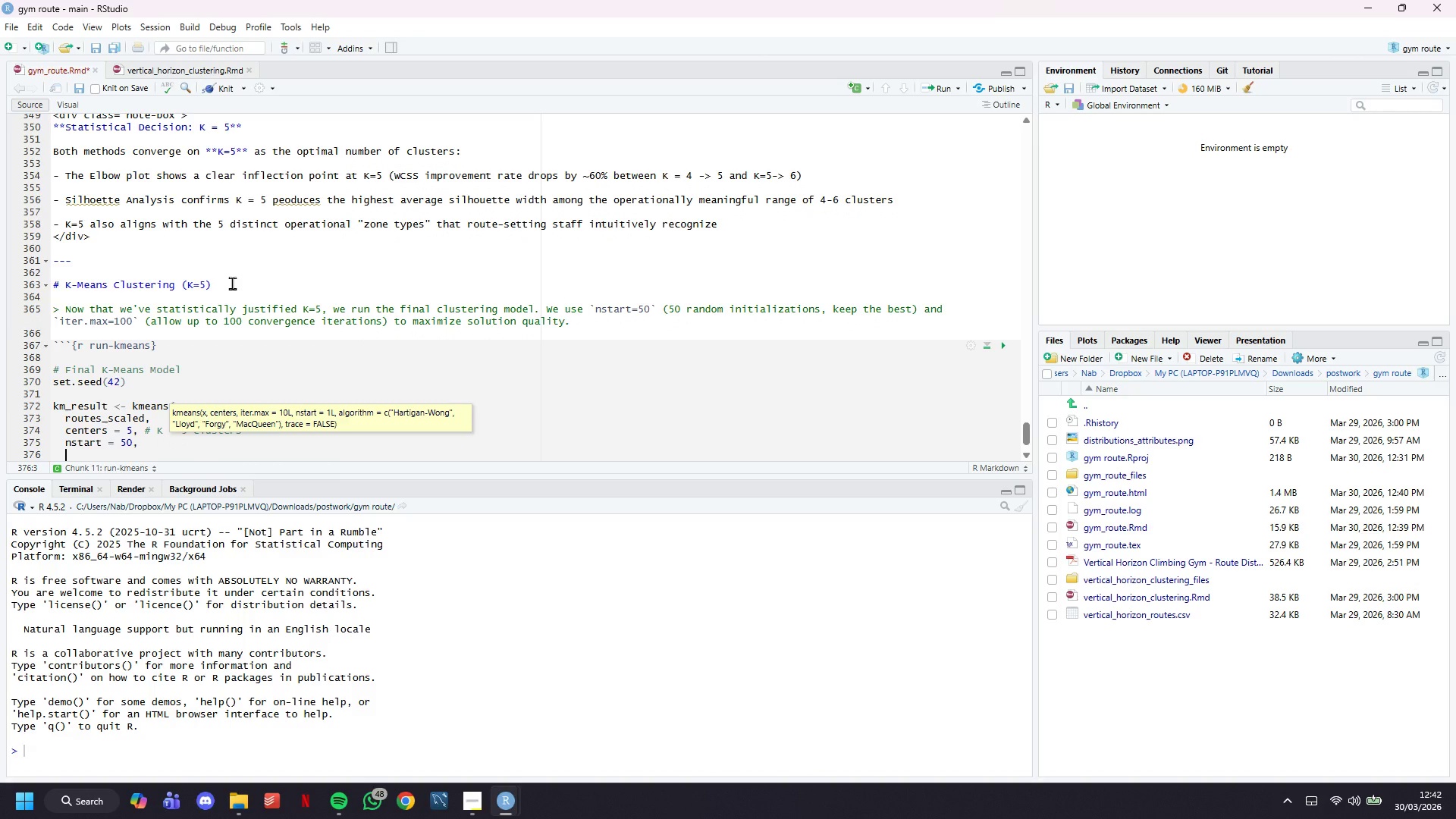 
key(ArrowLeft)
 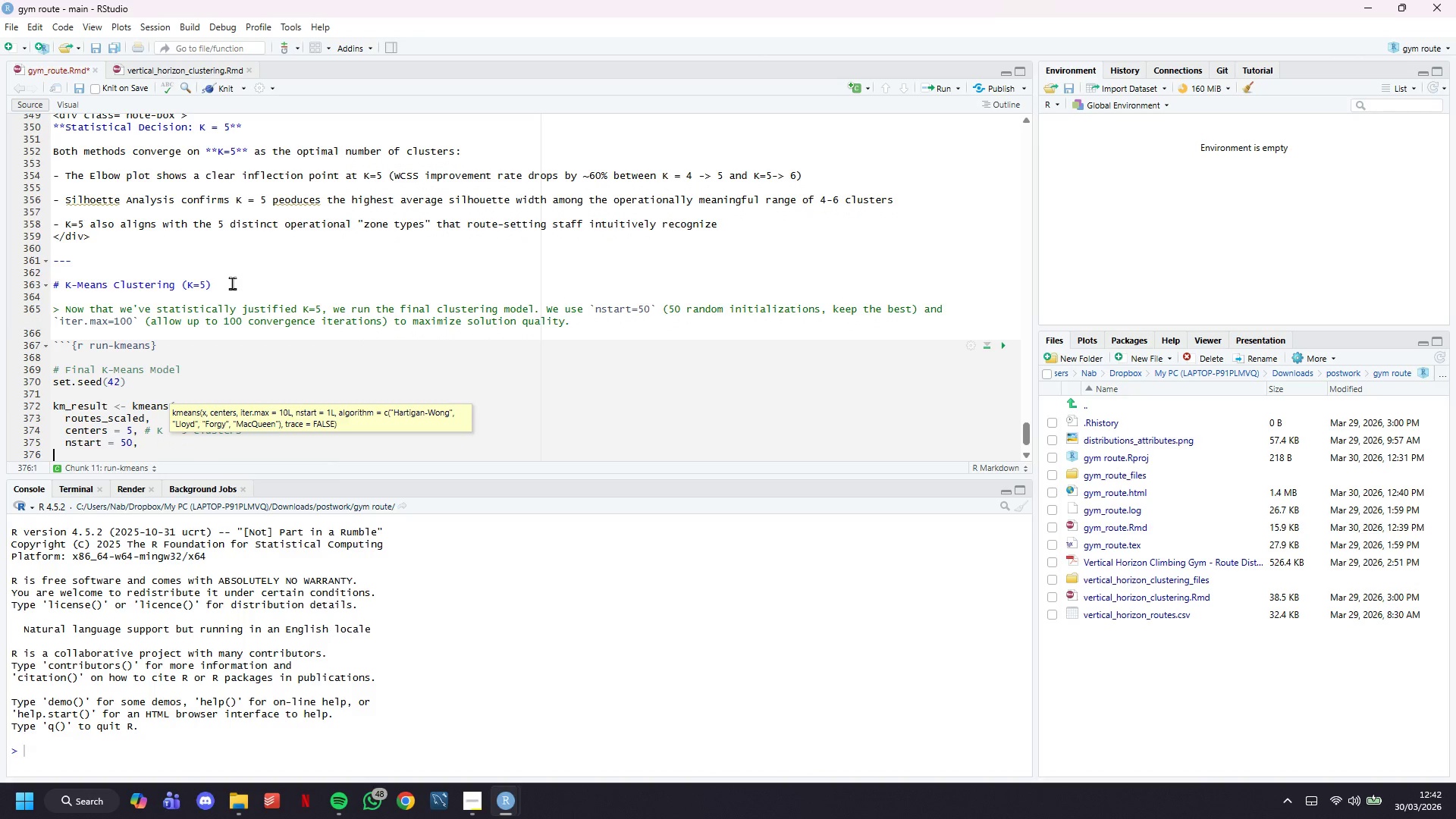 
key(ArrowLeft)
 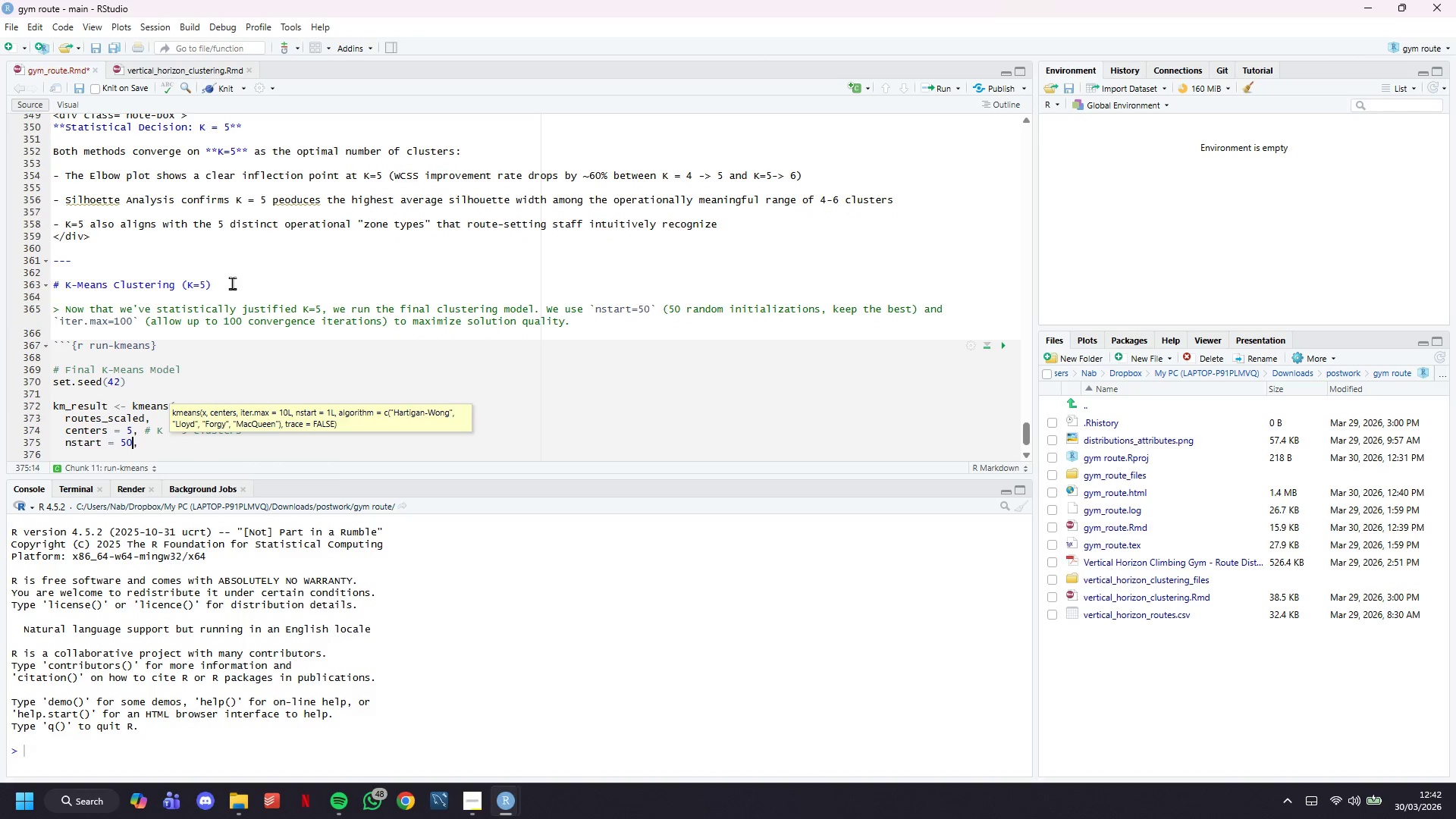 
key(ArrowLeft)
 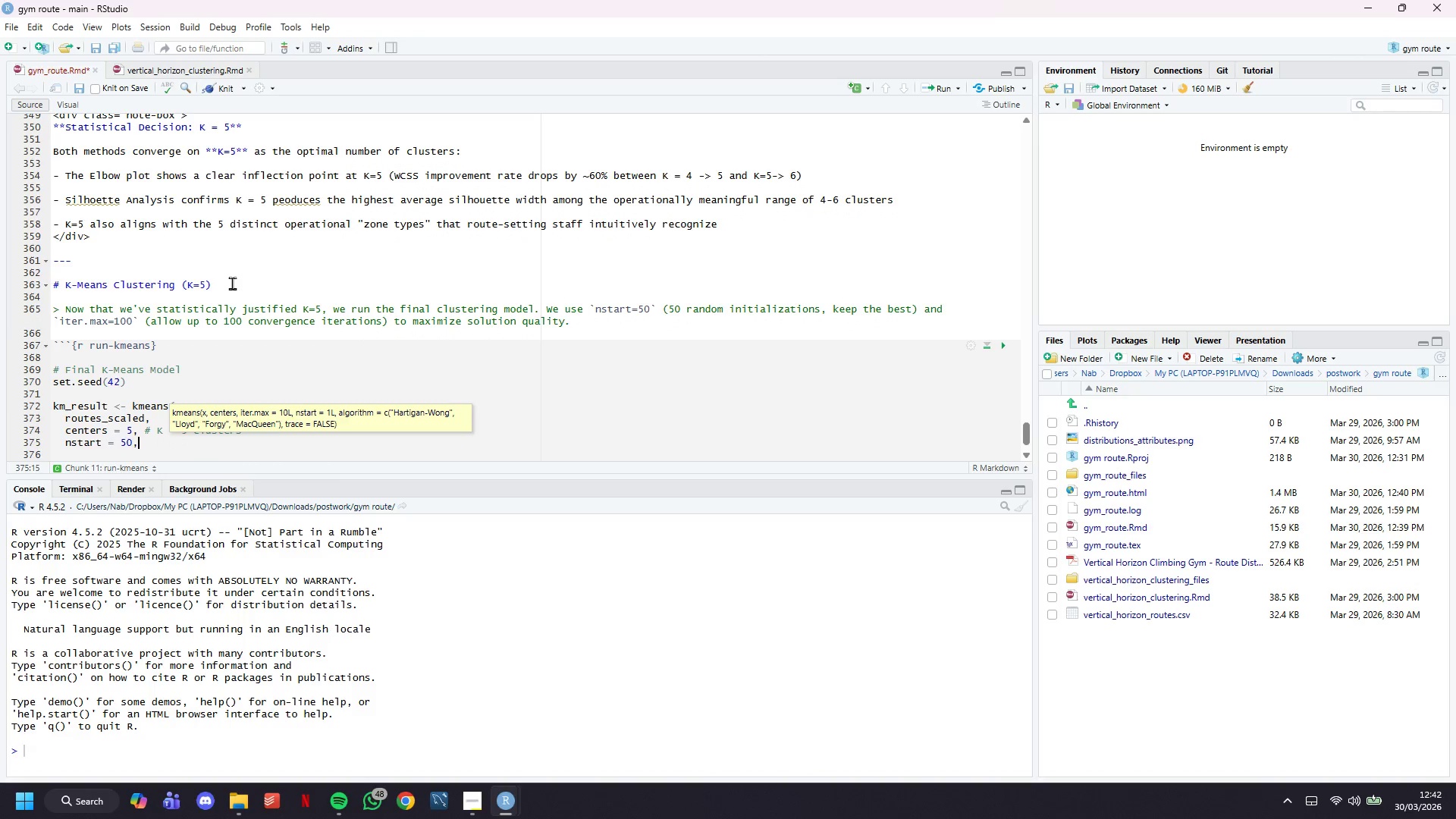 
key(ArrowRight)
 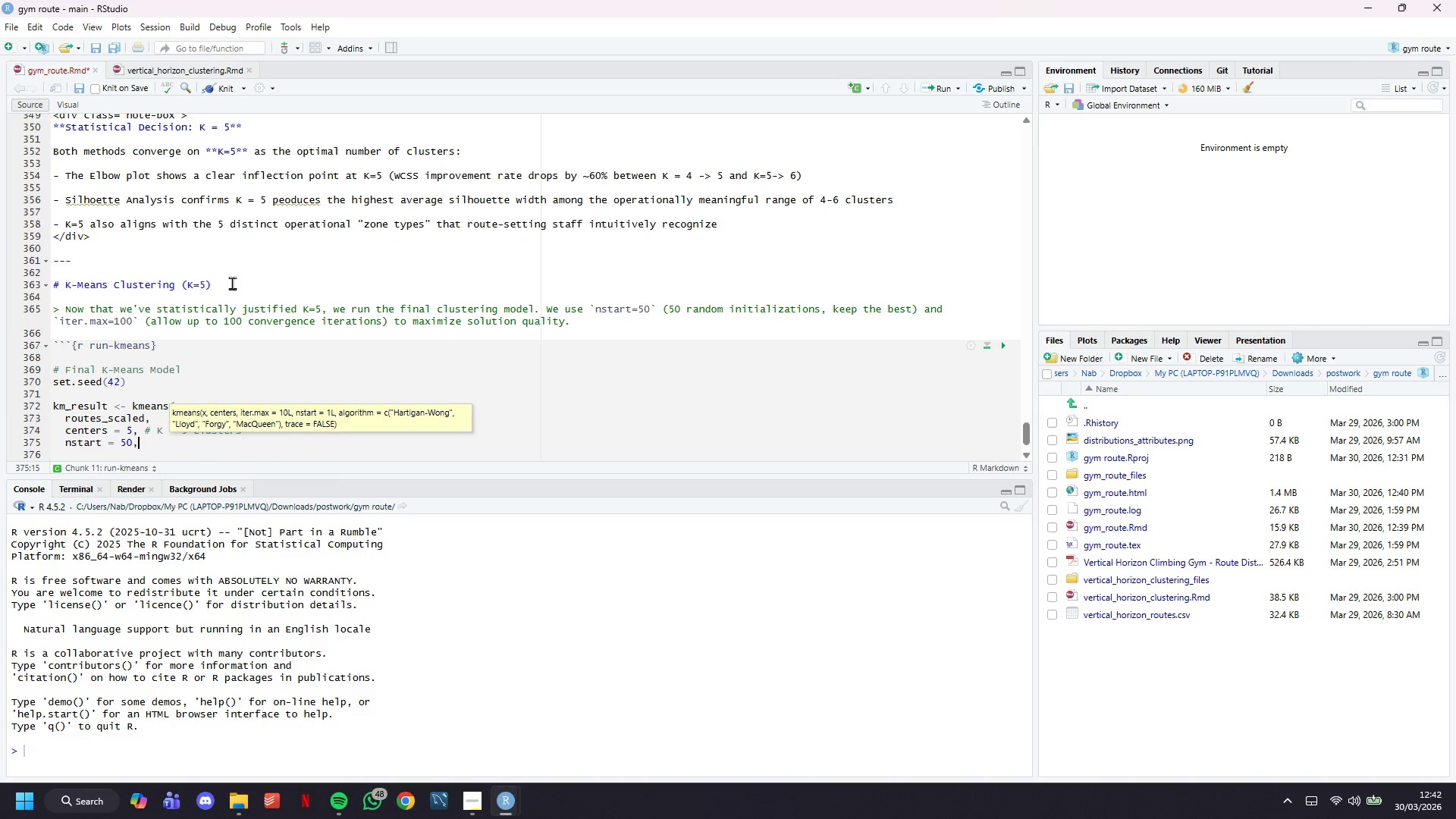 
type( # Run 50 times with different starting centroids)
 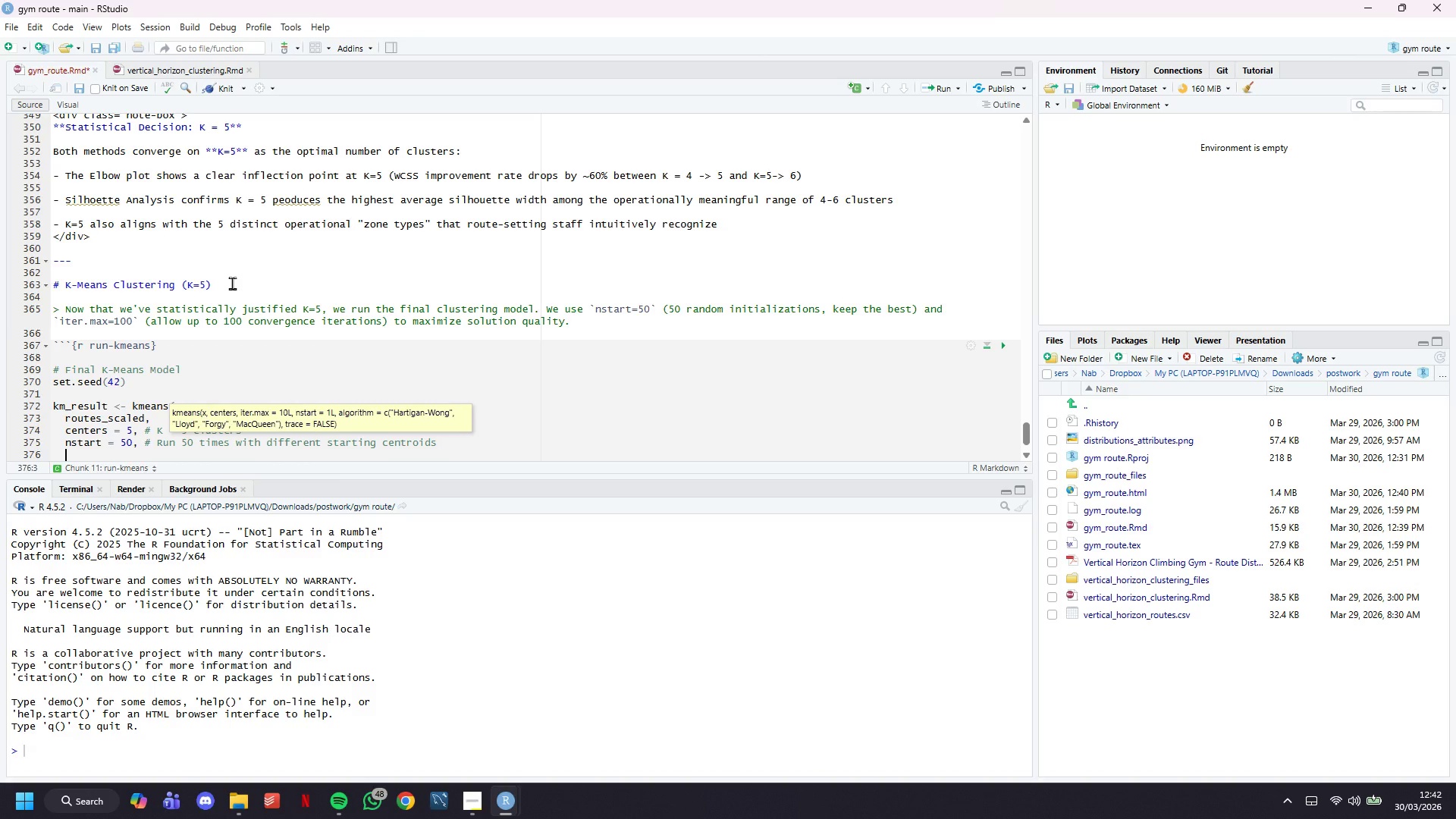 
key(ArrowDown)
 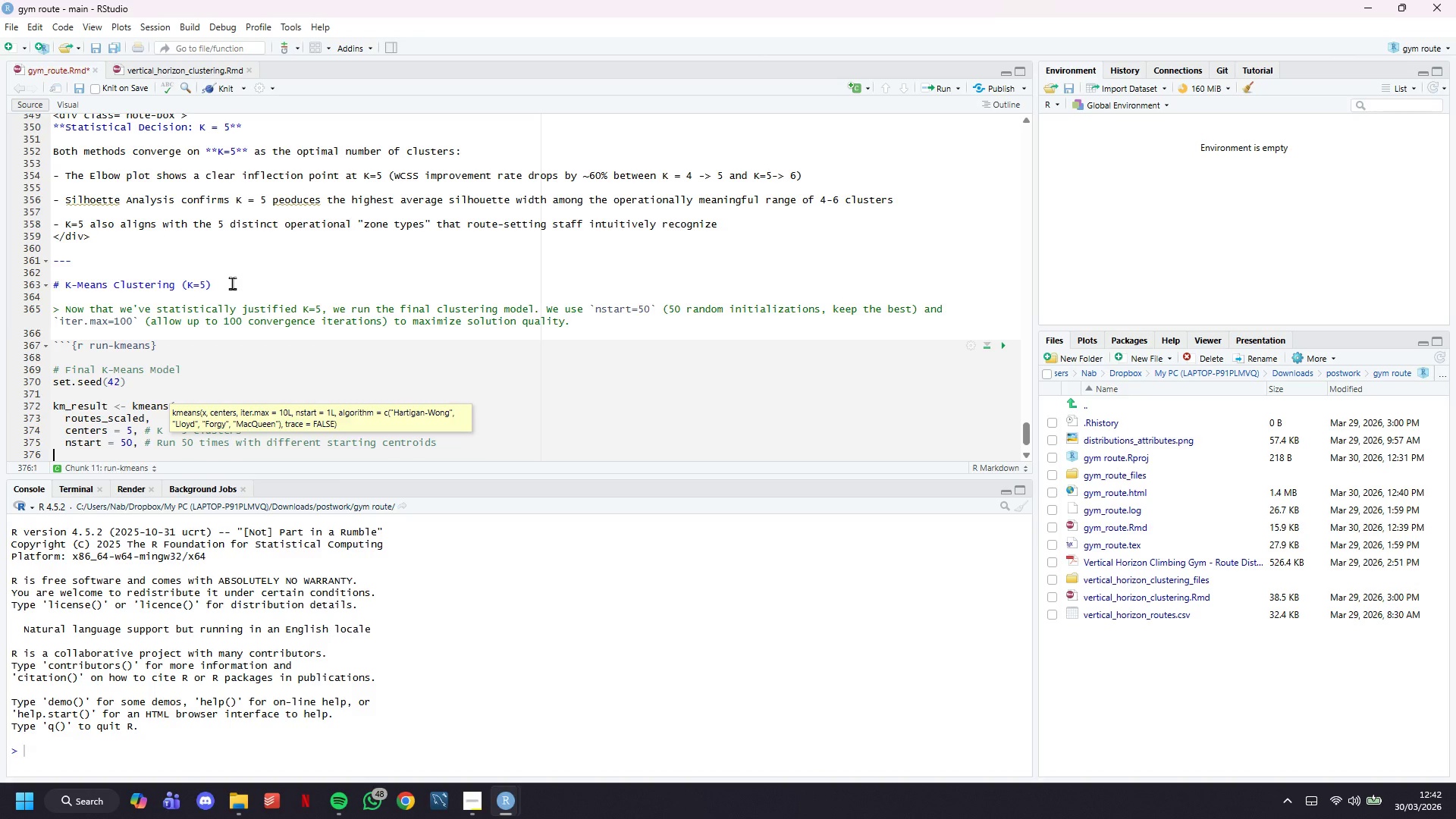 
key(ArrowLeft)
 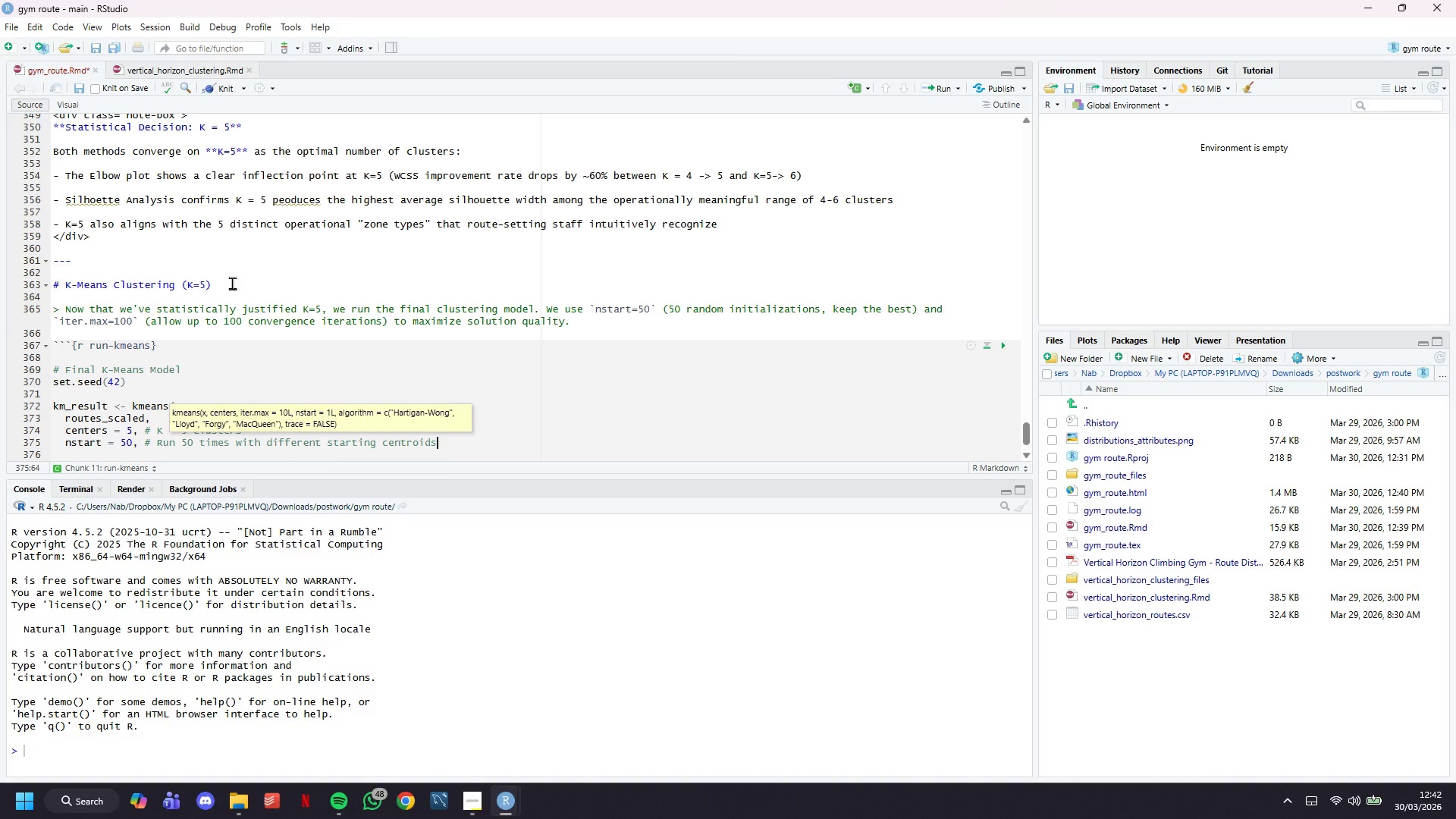 
key(ArrowLeft)
 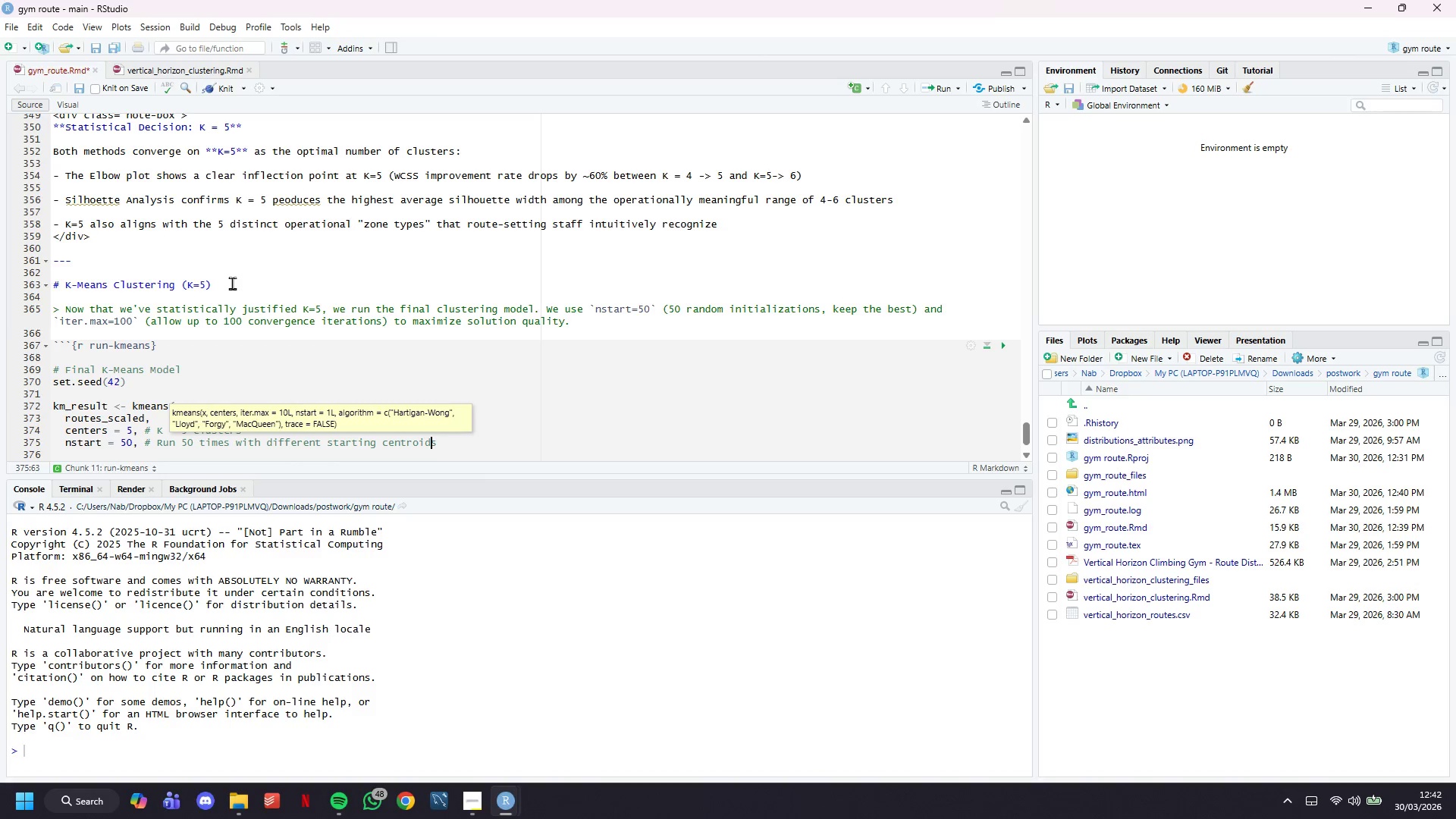 
key(ArrowLeft)
 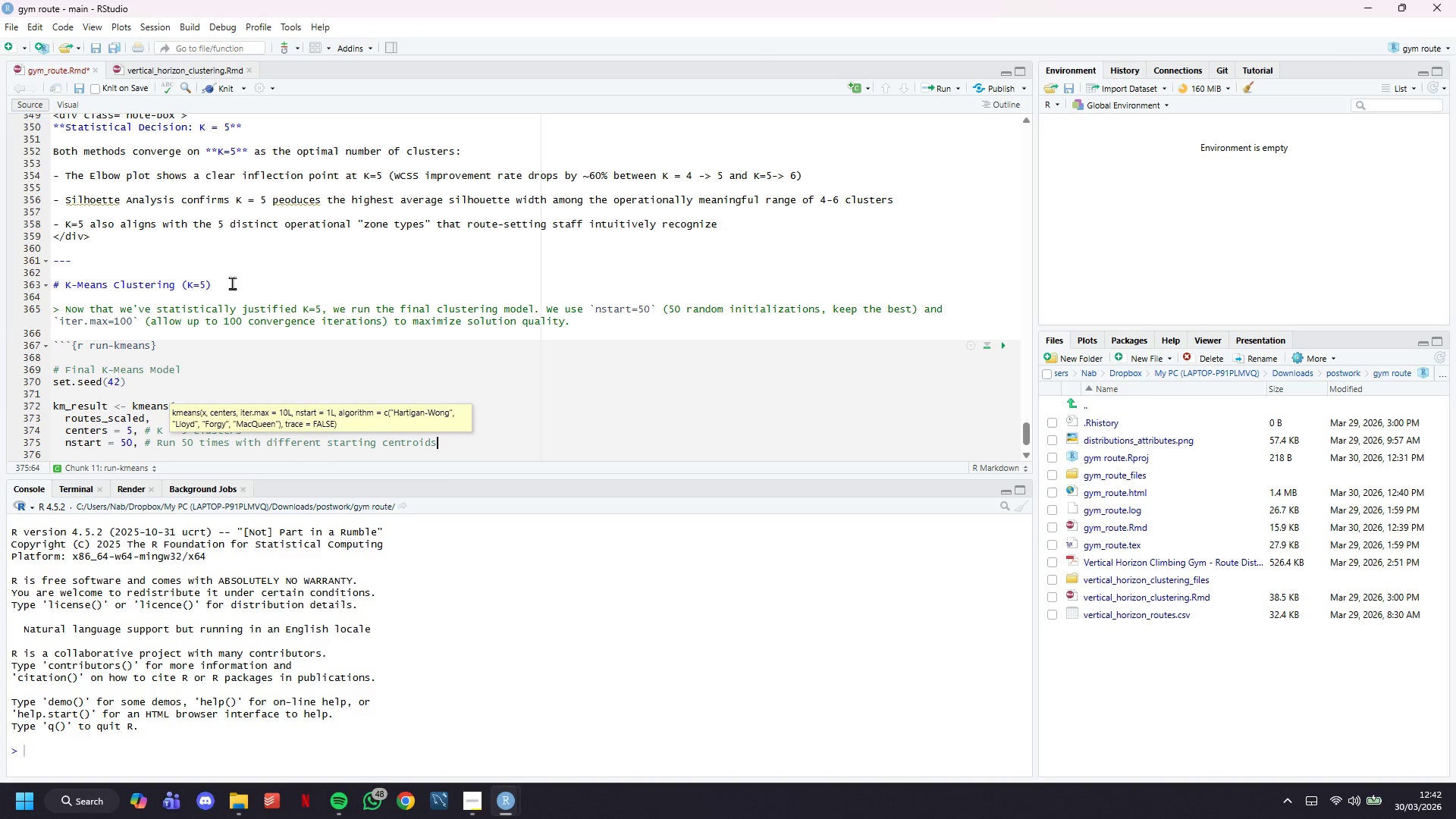 
key(ArrowRight)
 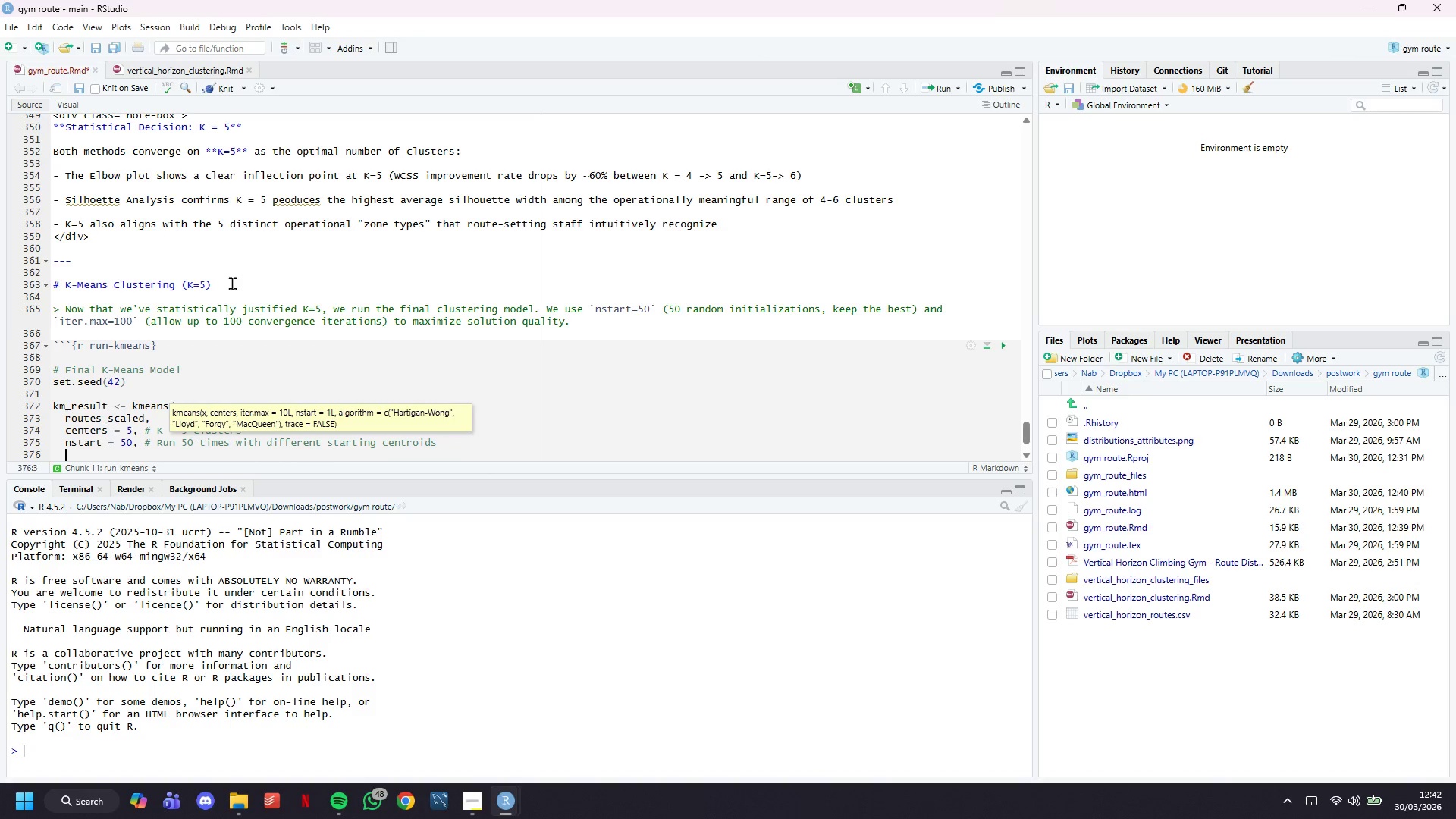 
key(Enter)
 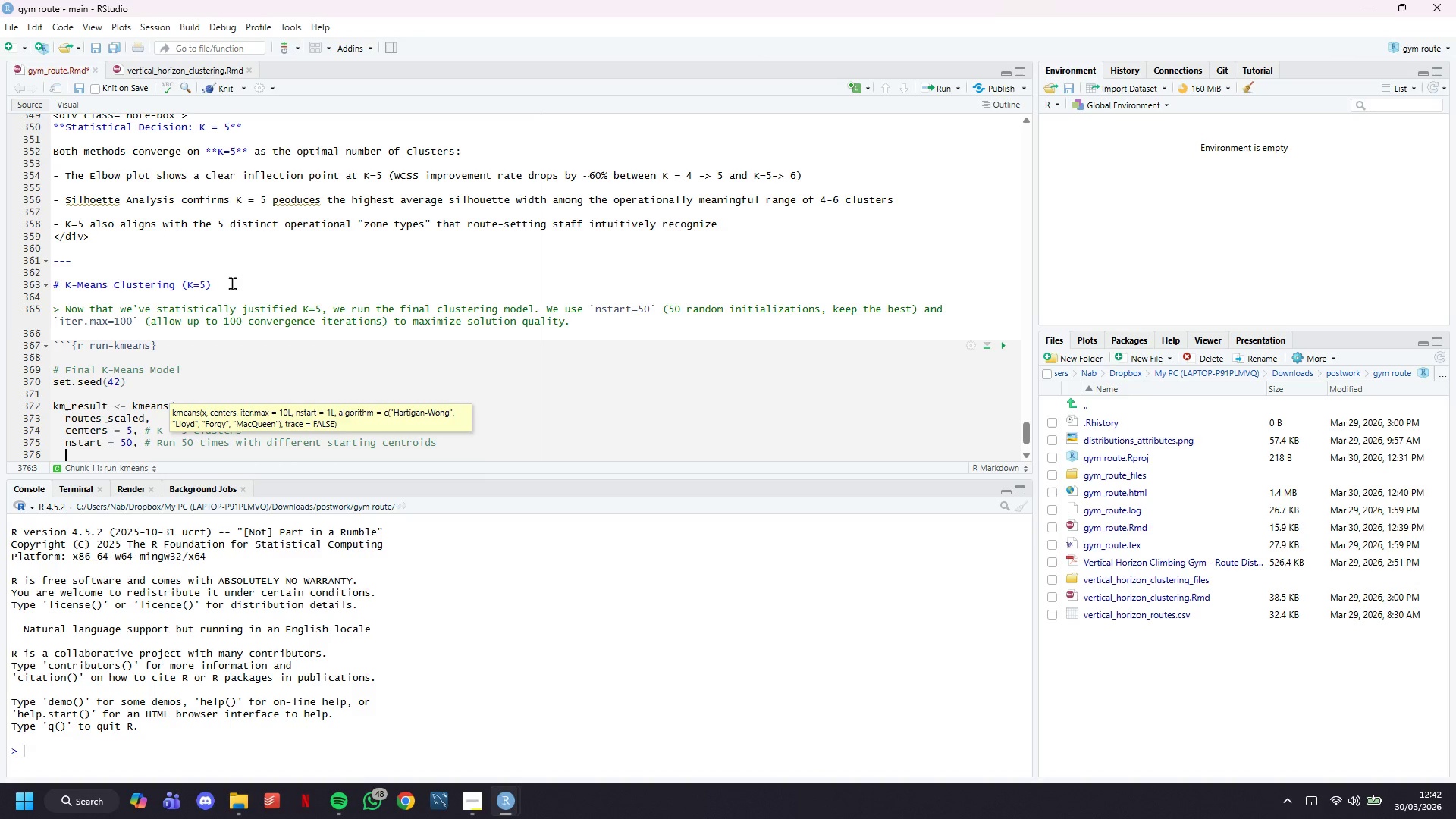 
type(iter.max = 100 # Allow full cone)
key(Backspace)
type(vergence)
 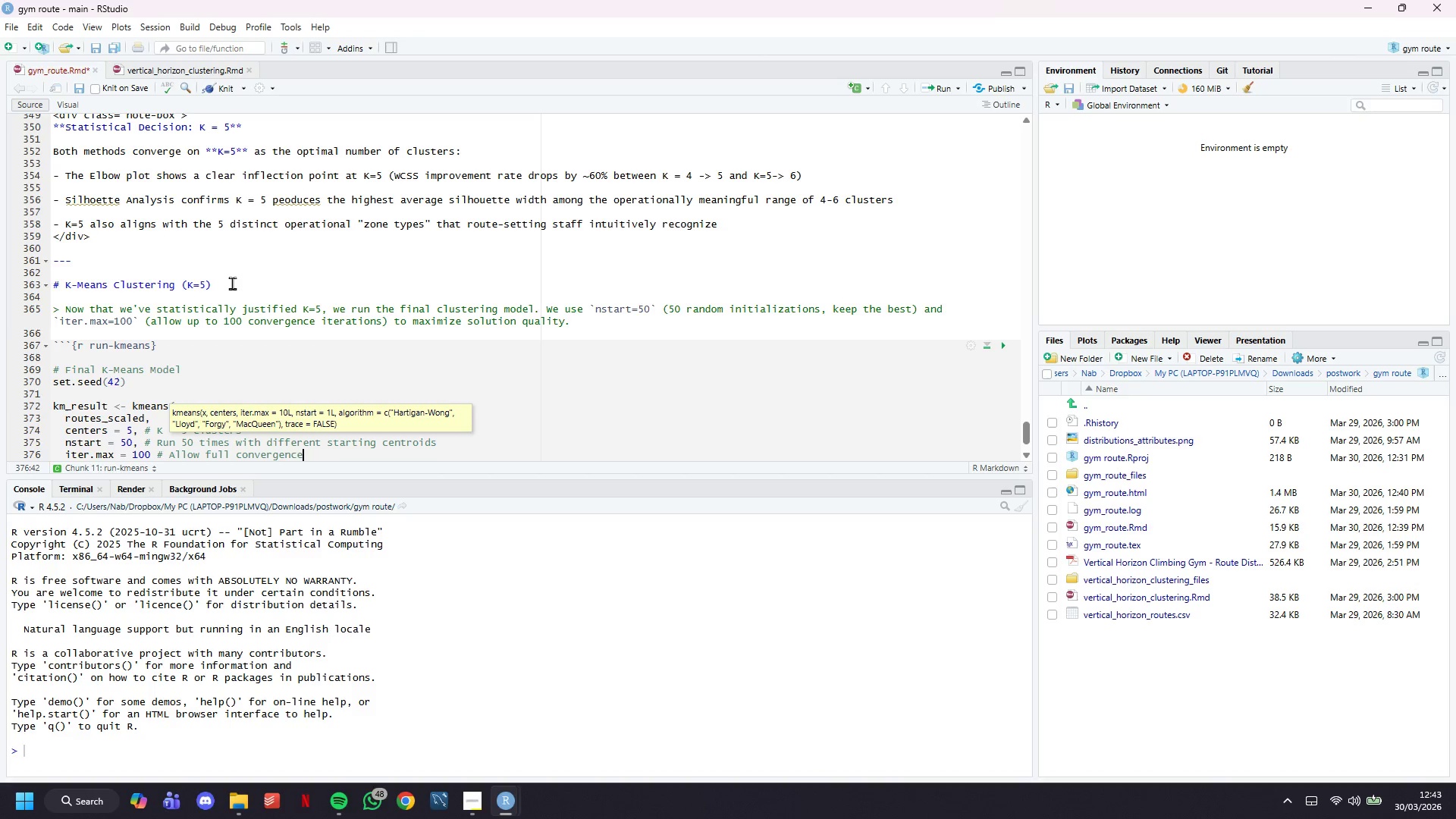 
key(ArrowDown)
 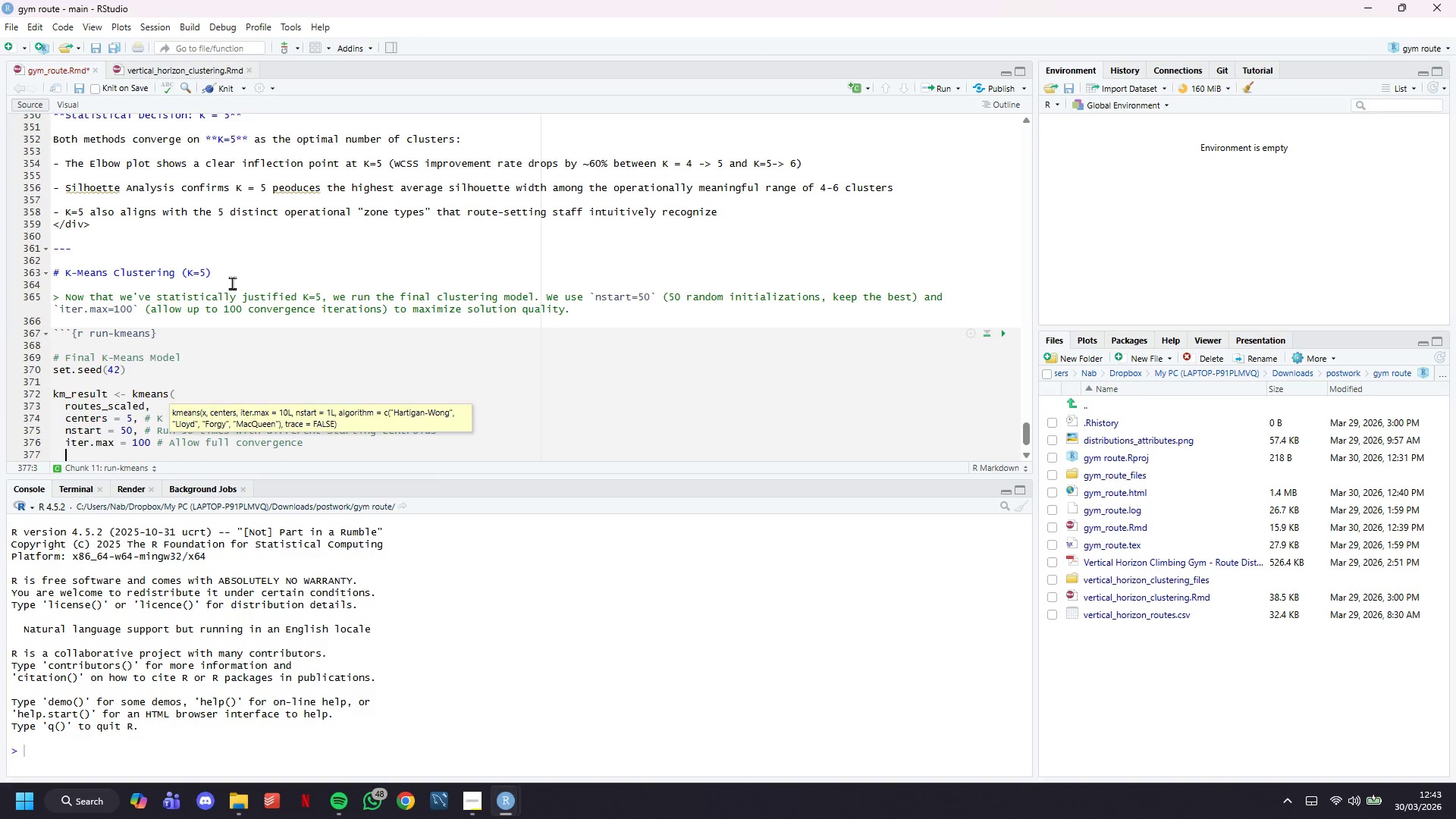 
key(ArrowDown)
 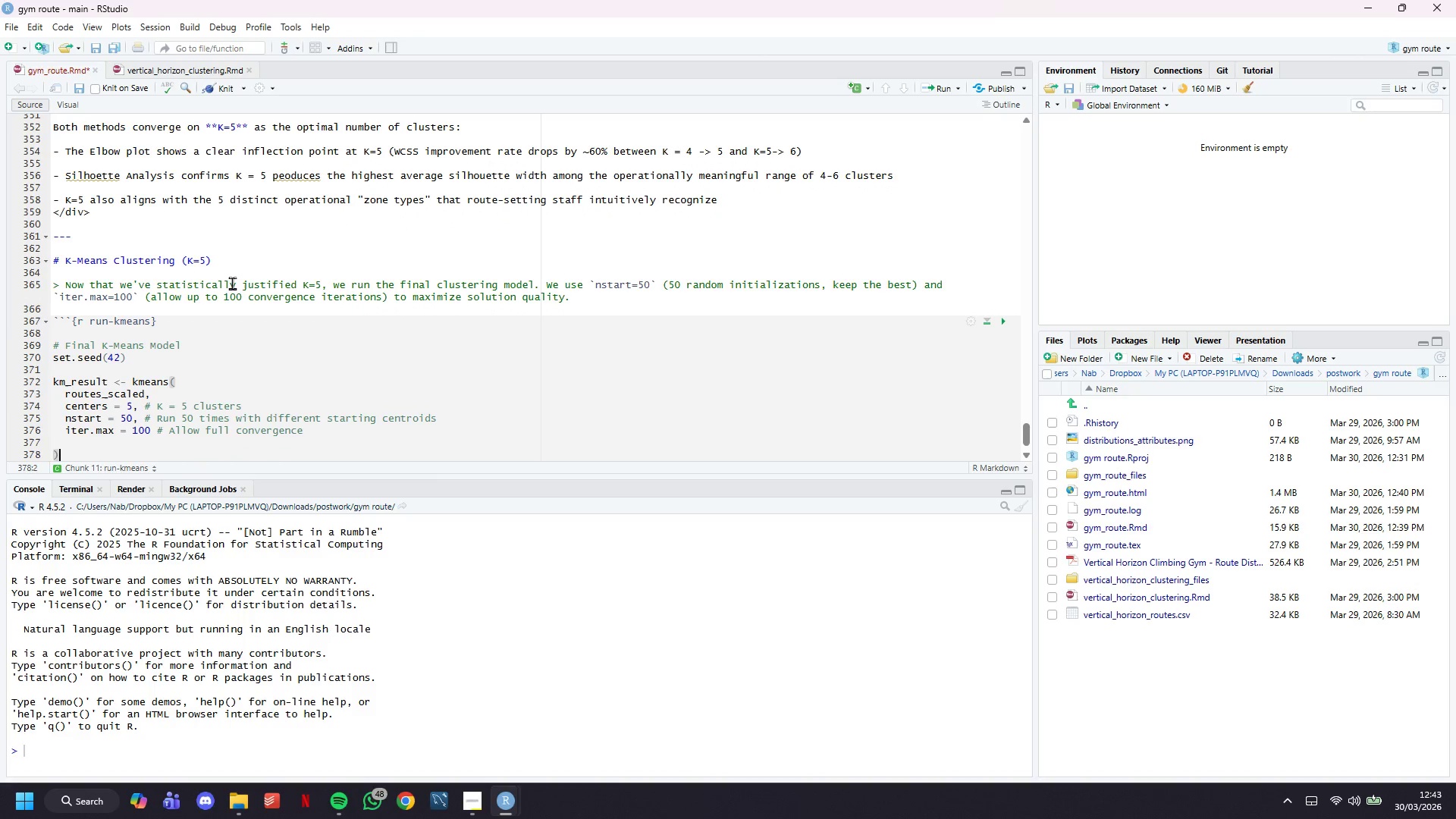 
key(ArrowUp)
 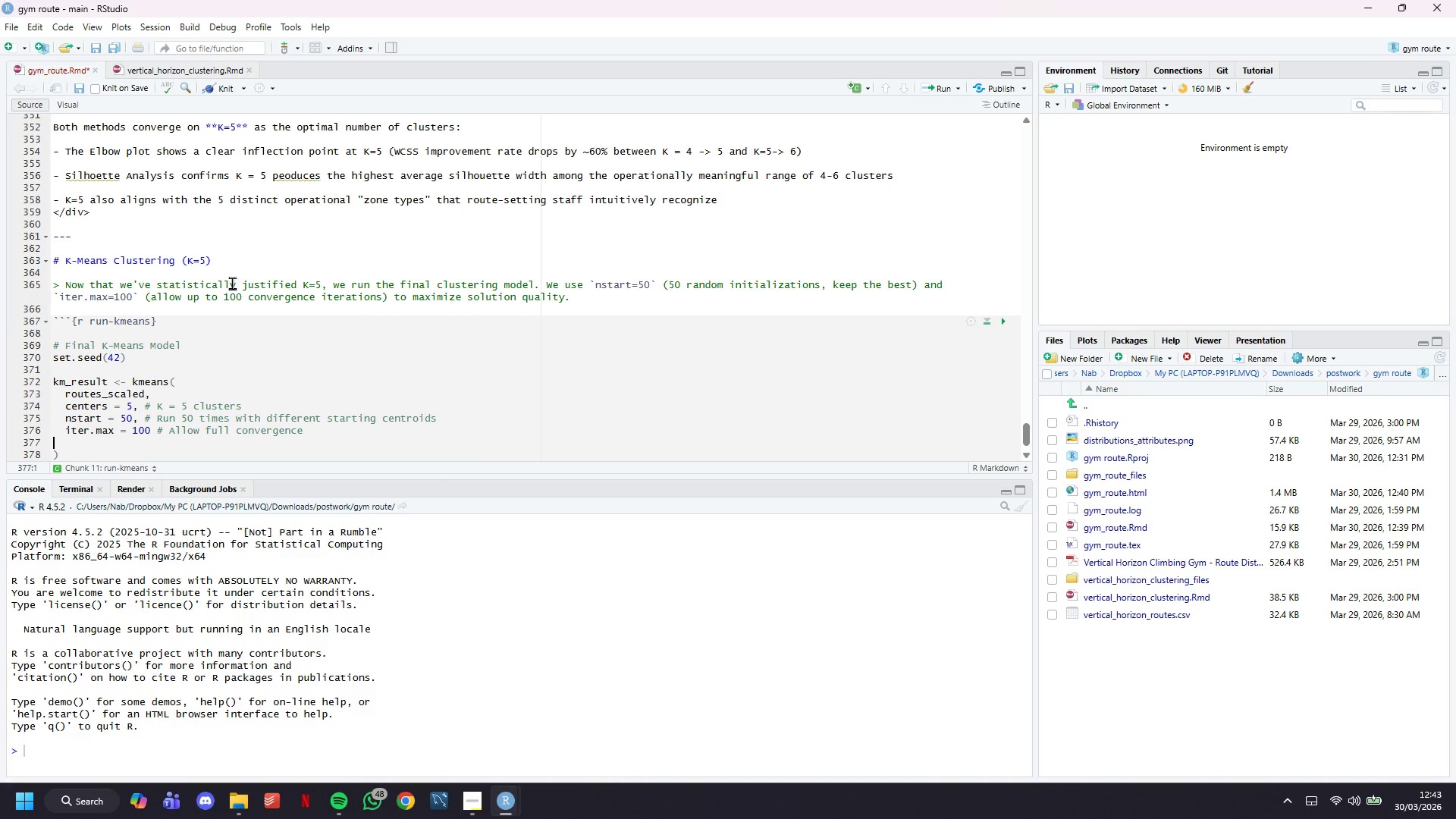 
key(Backspace)
 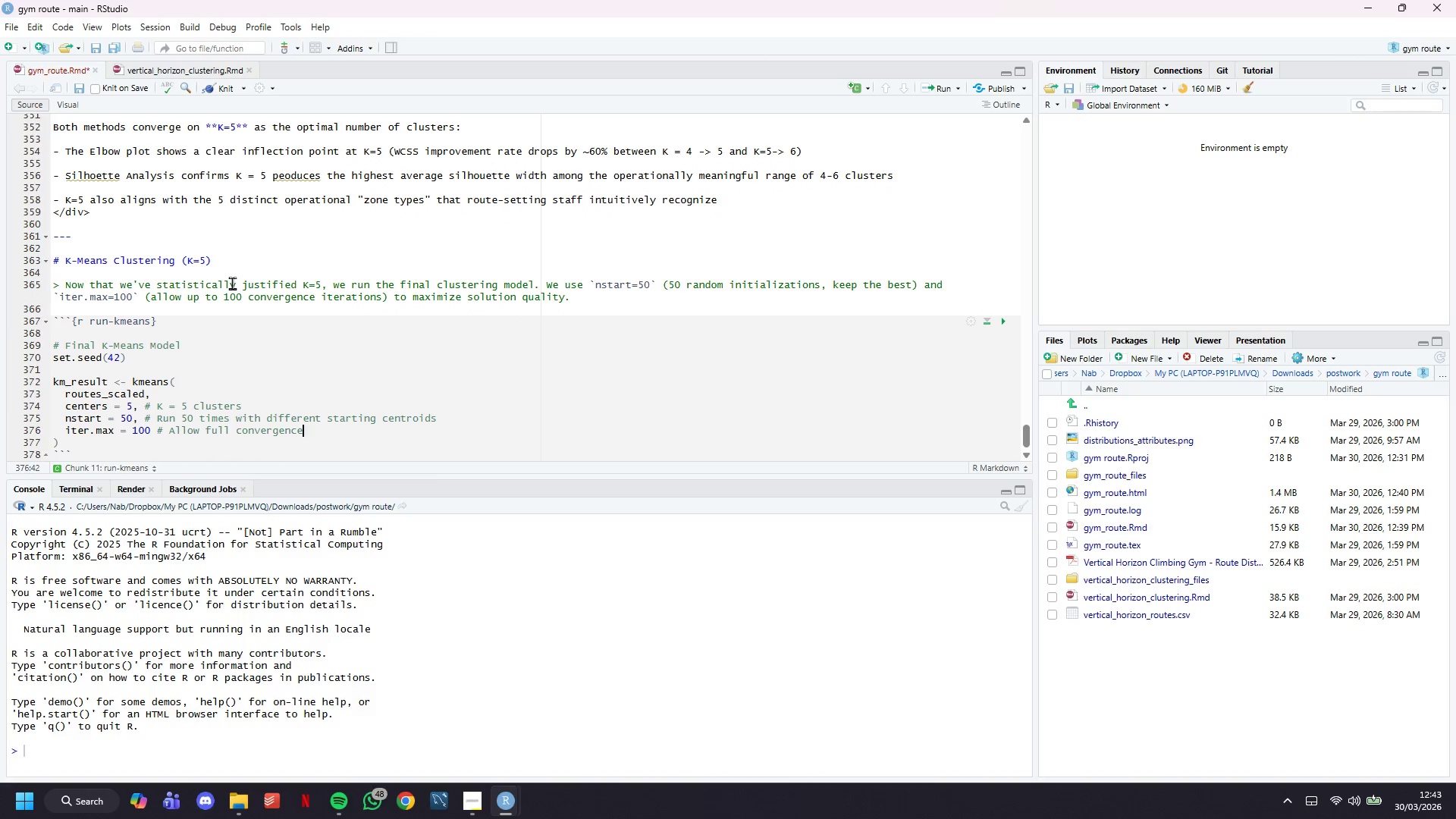 
key(Backspace)
 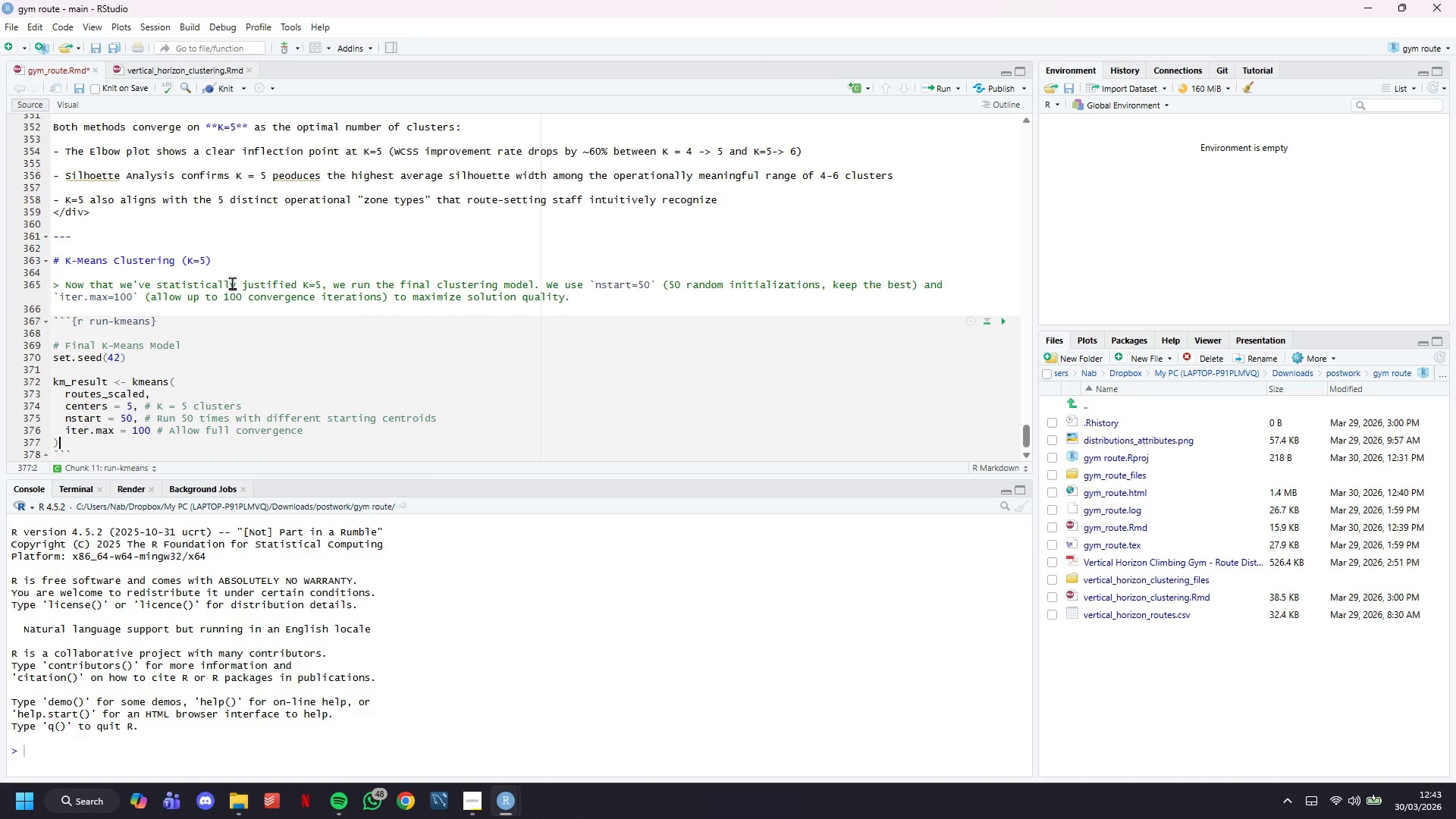 
key(ArrowDown)
 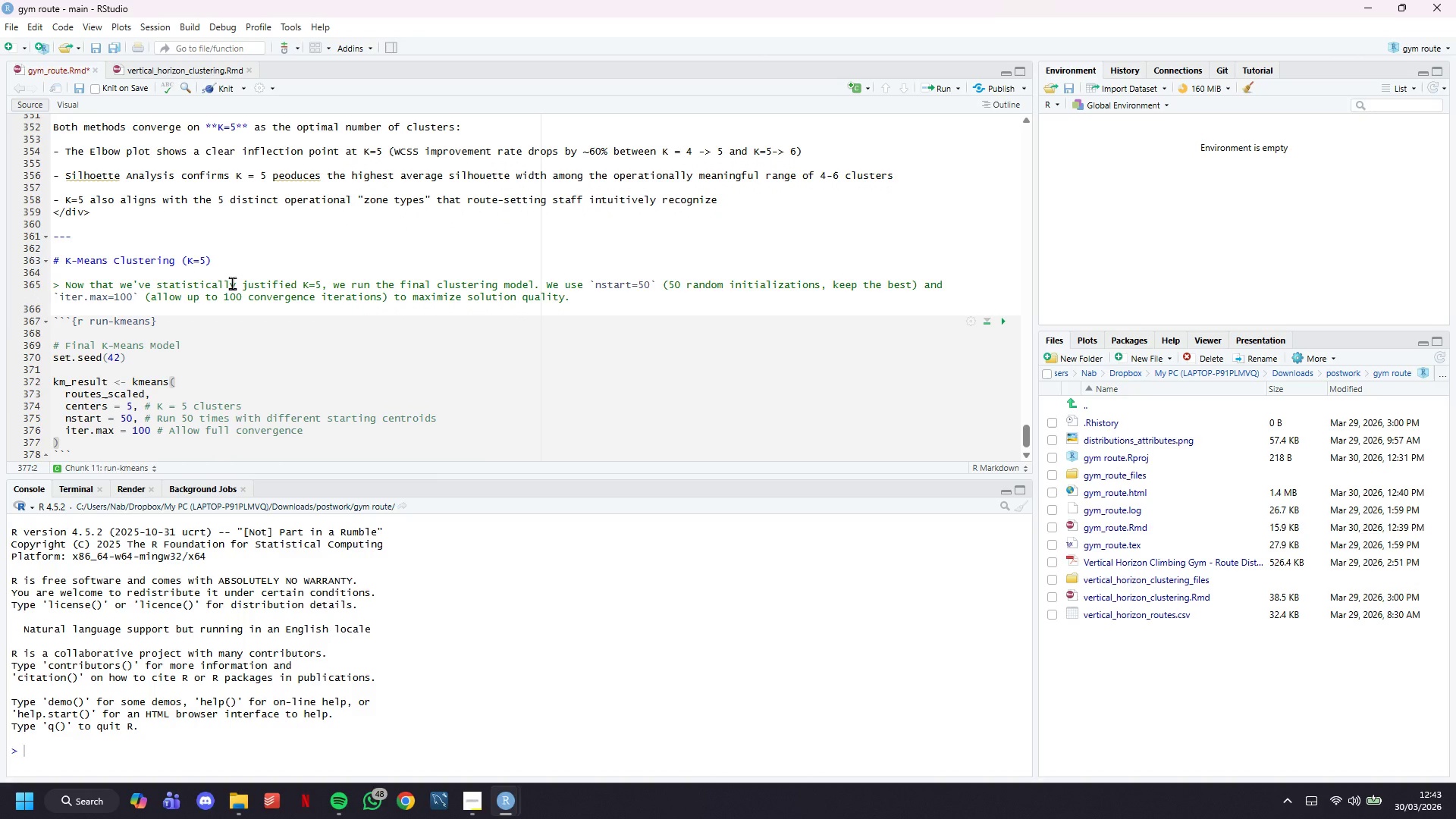 
key(Enter)
 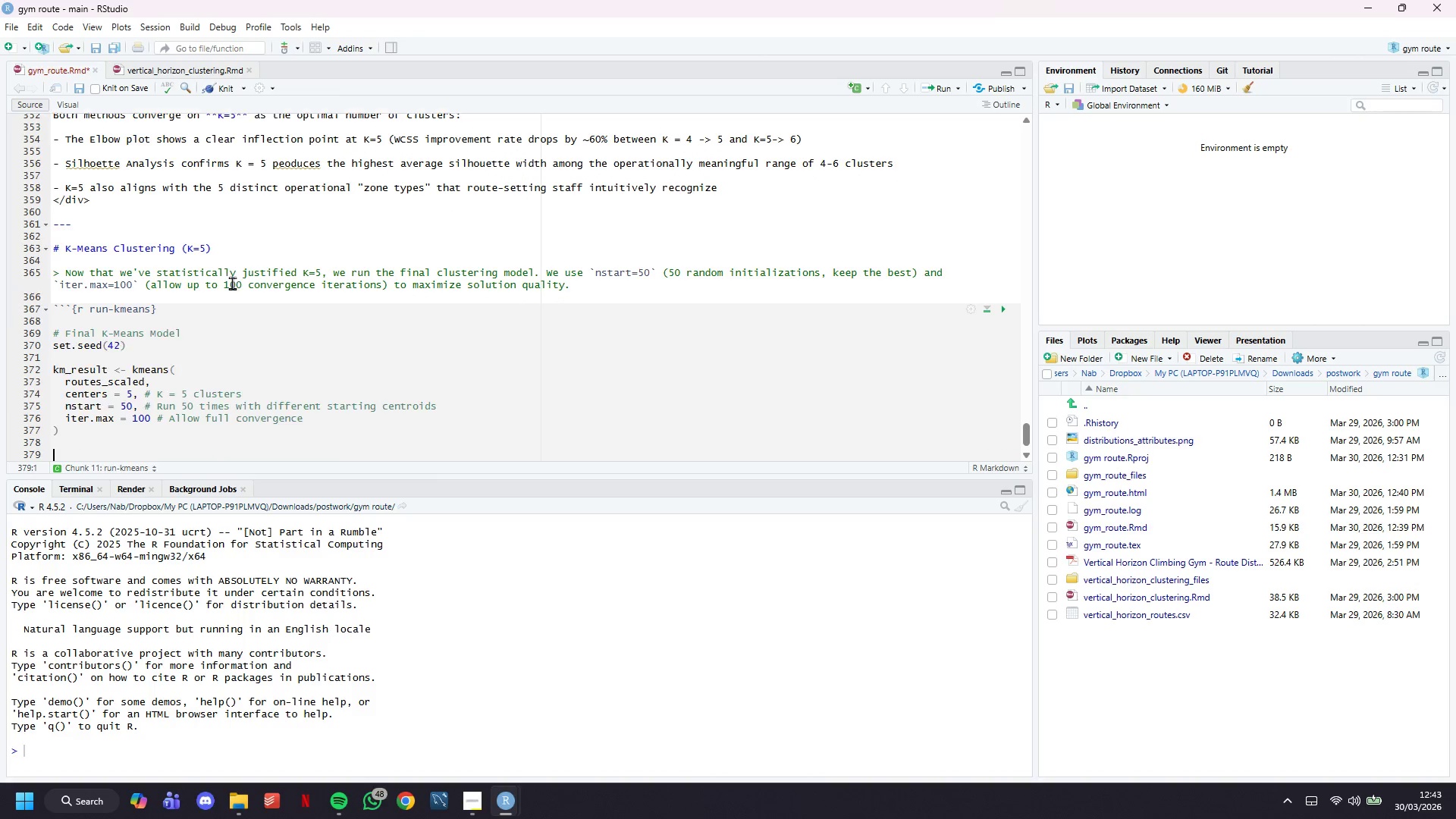 
key(Enter)
 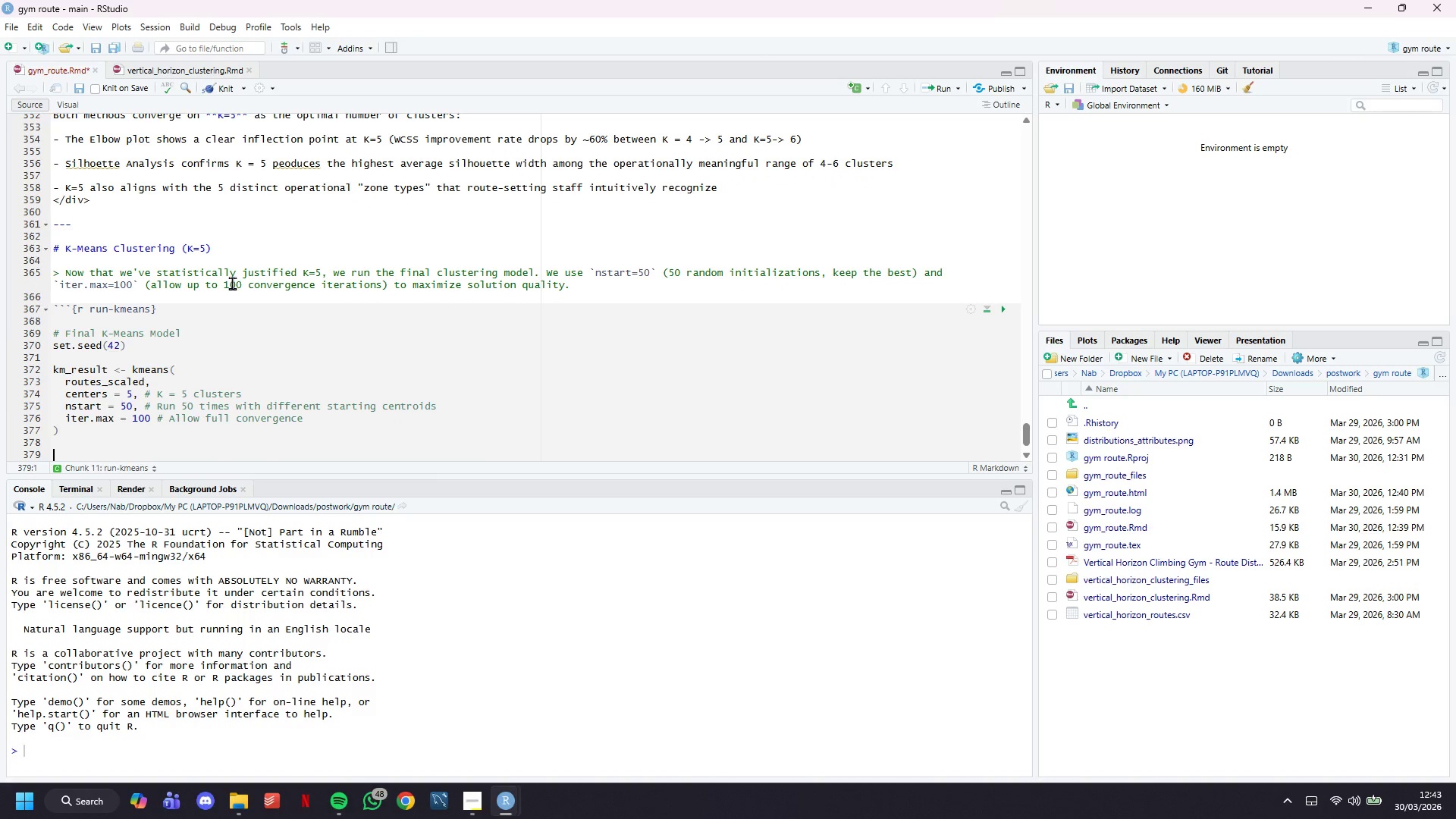 
key(Shift+ShiftLeft)
 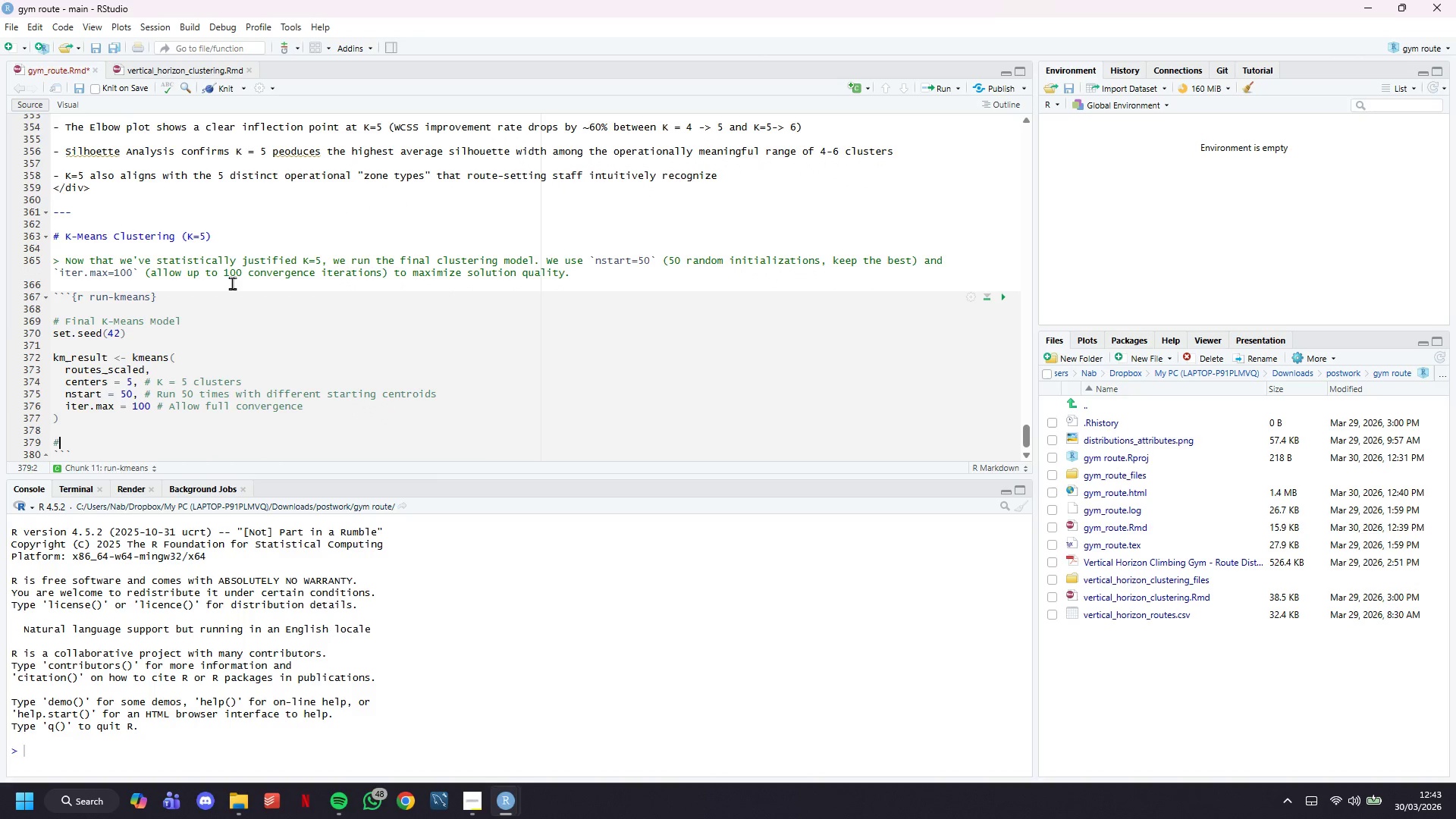 
scroll: coordinate [232, 283], scroll_direction: down, amount: 4.0
 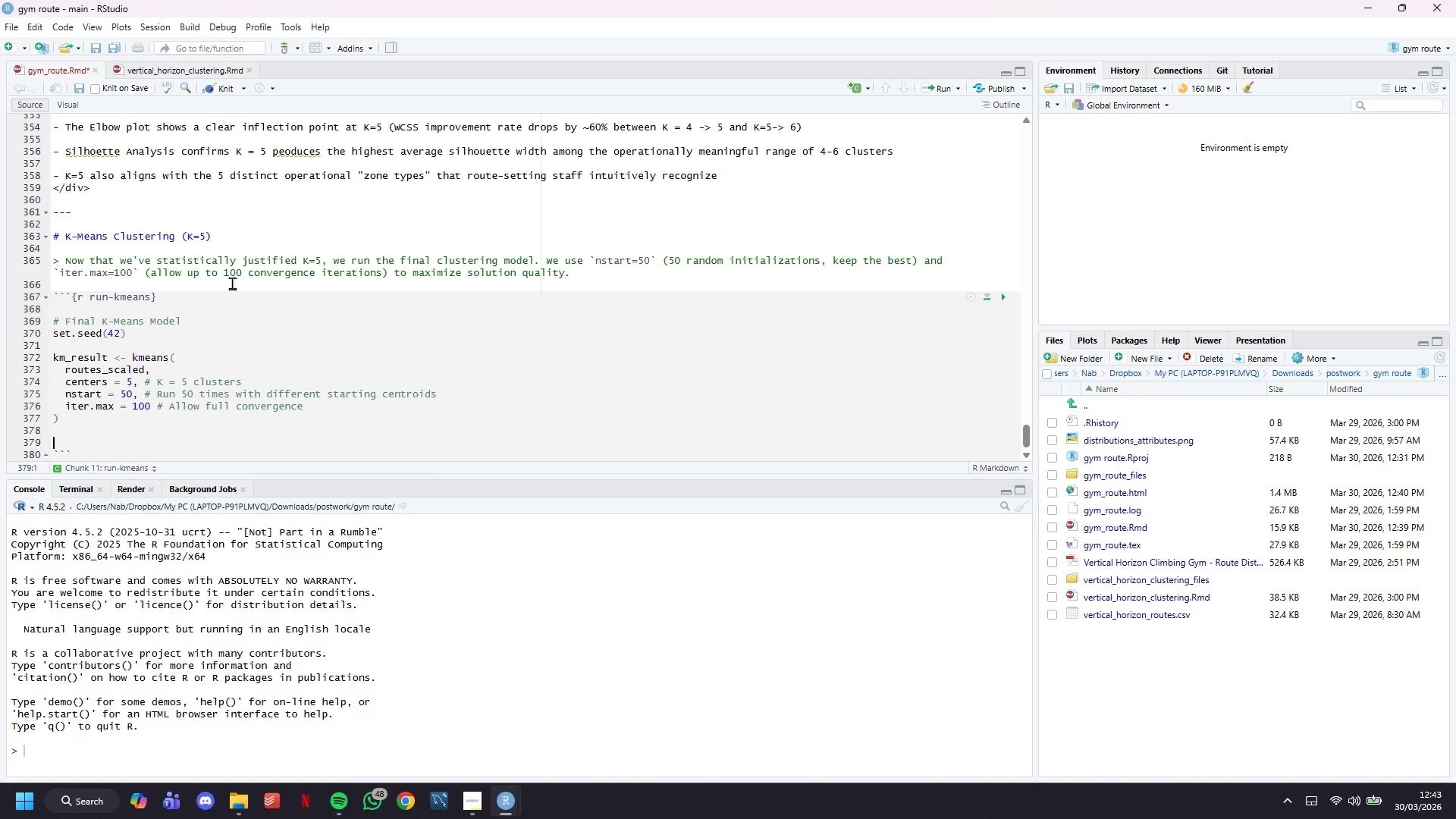 
type(# Model Qula)
key(Backspace)
key(Backspace)
type(ality SUmmary)
 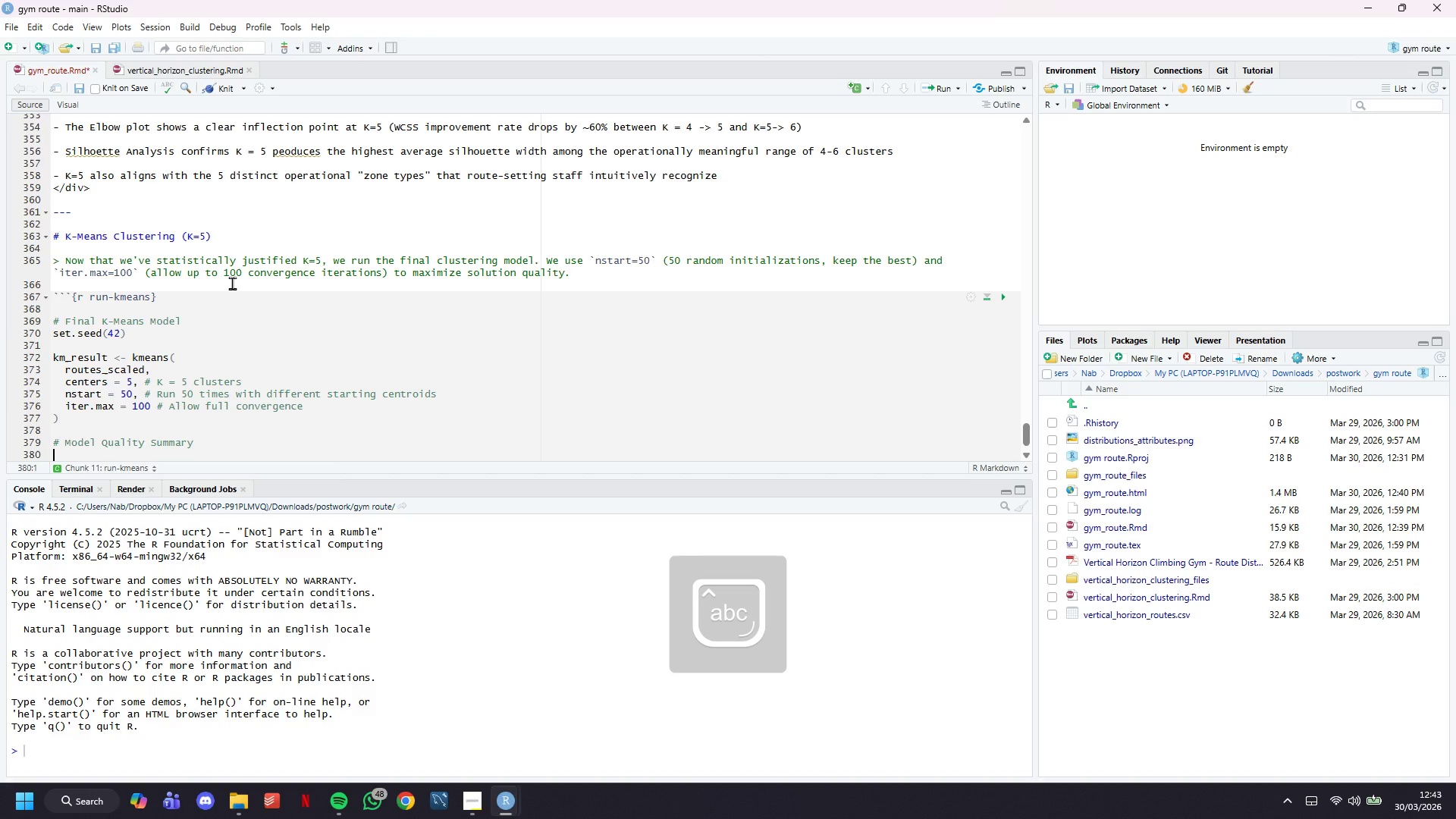 
key(Enter)
 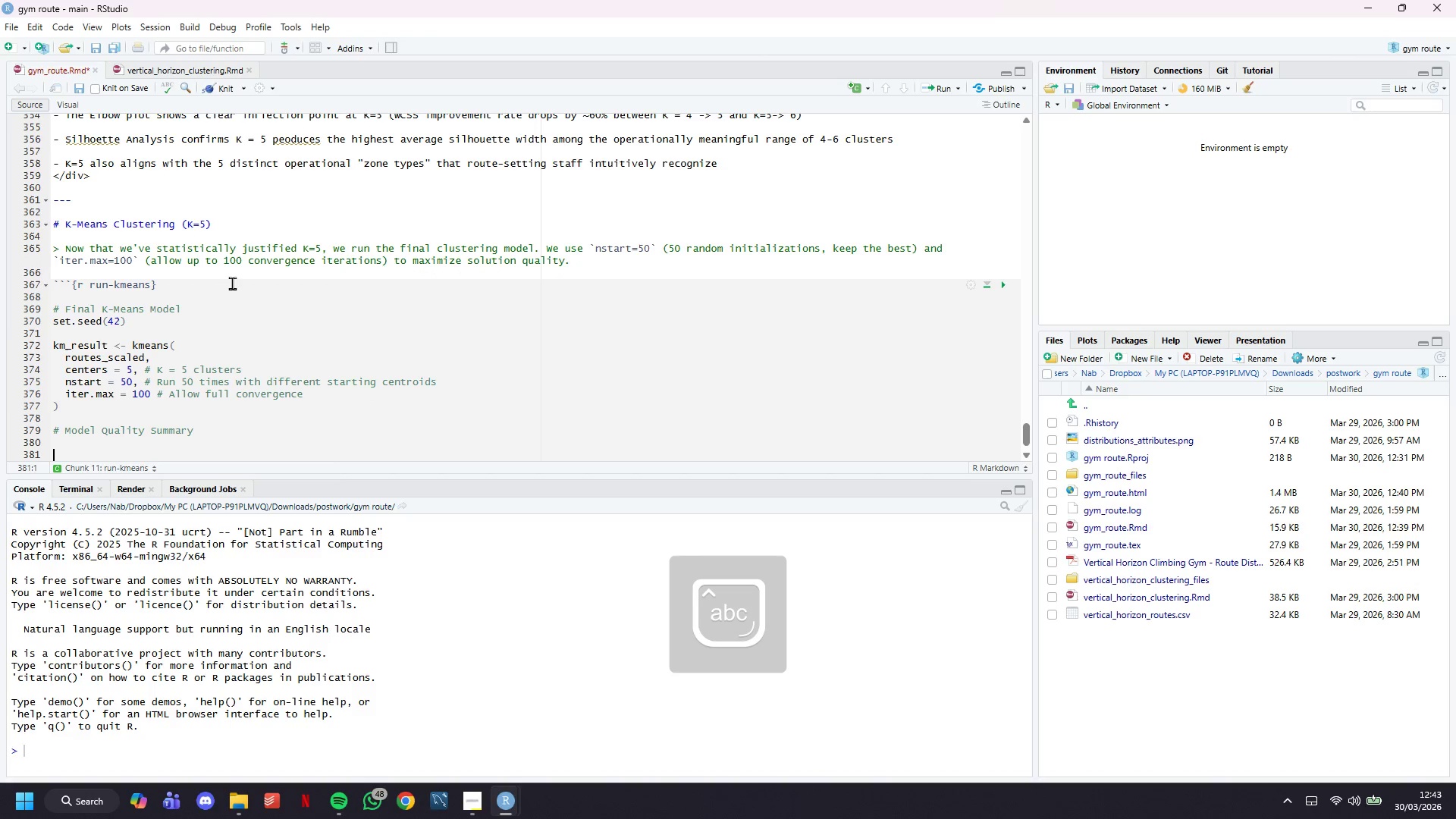 
key(Enter)
 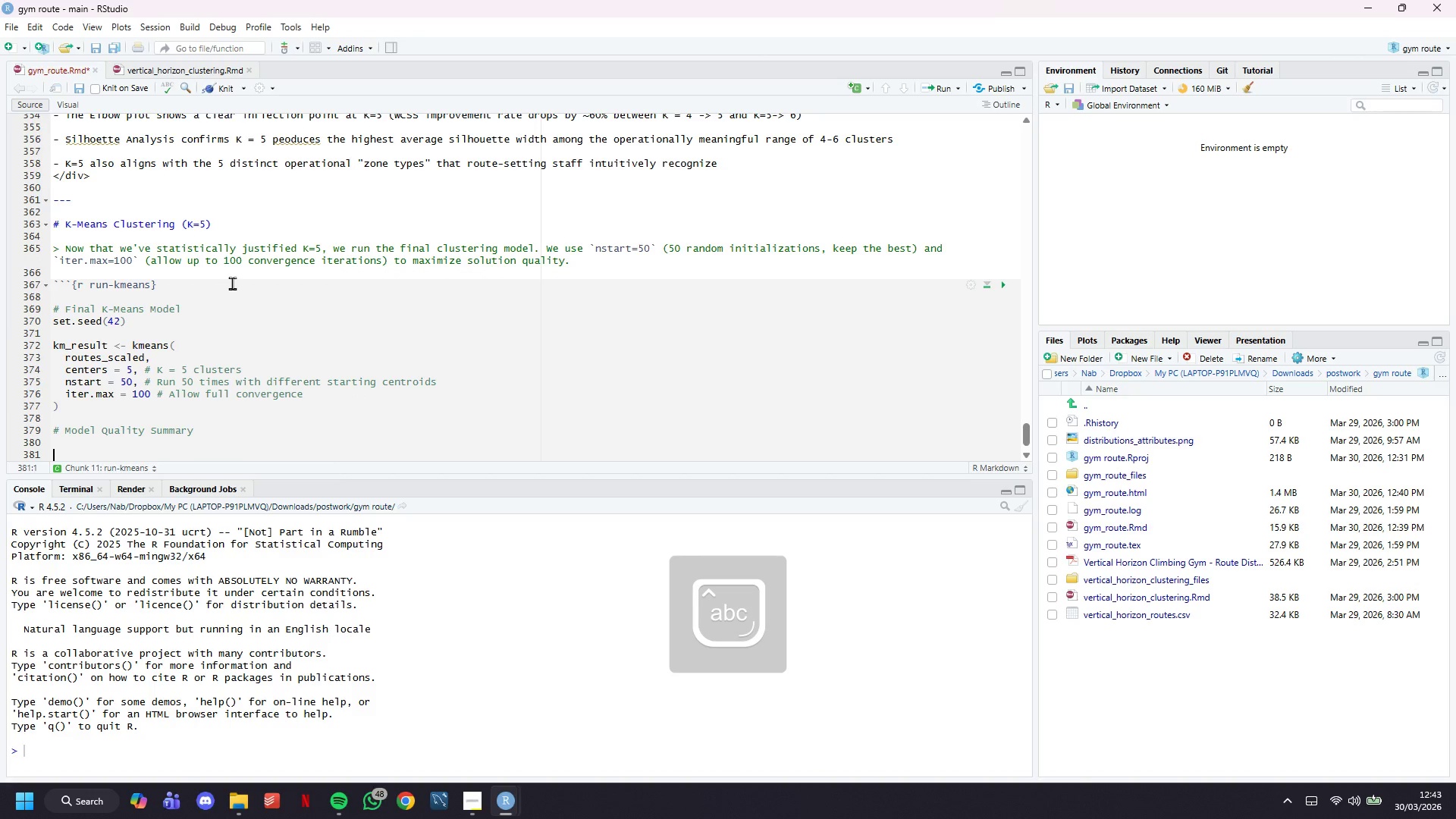 
key(ArrowUp)
 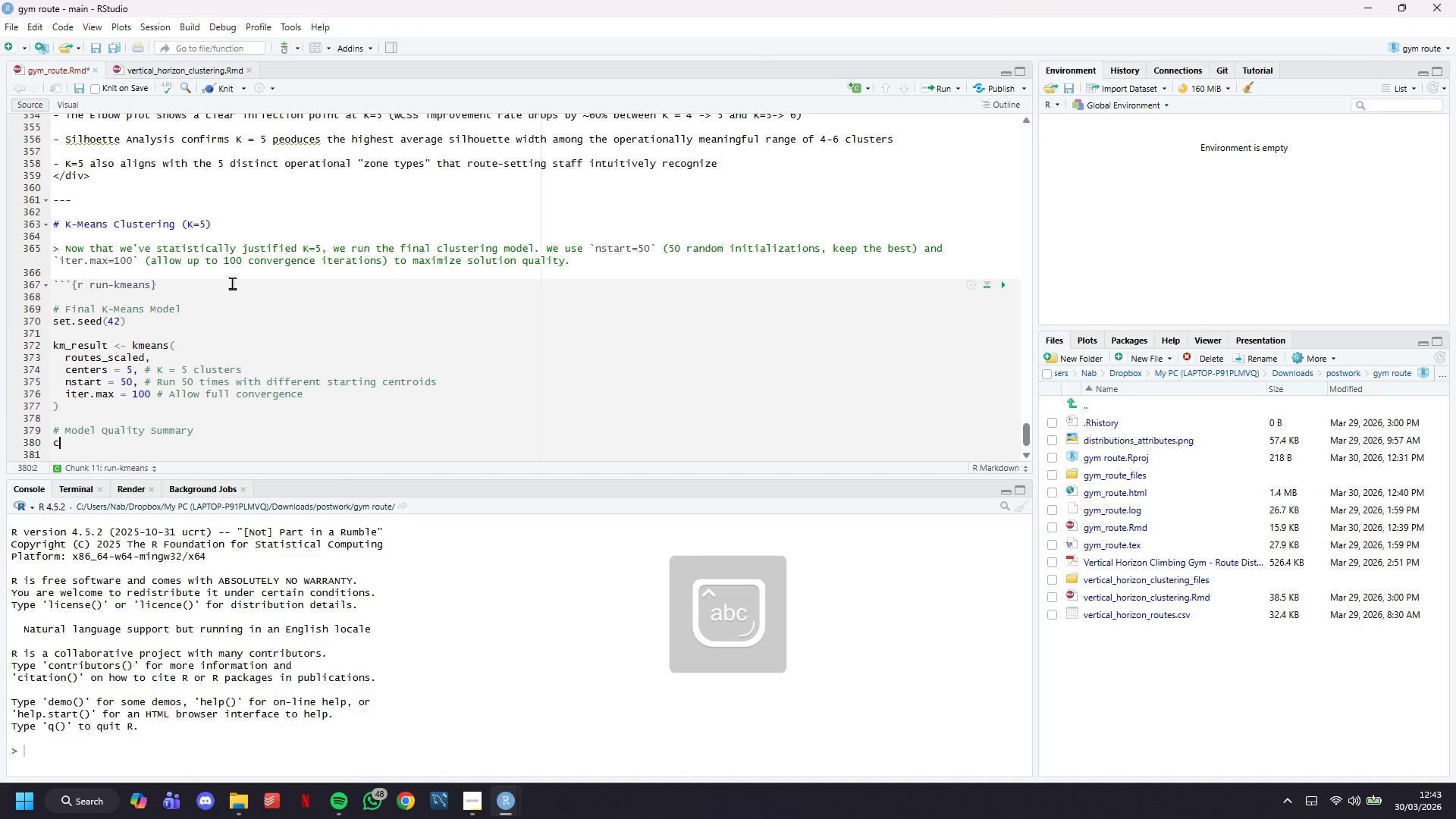 
type(cat("K-Means Model Summary:)
 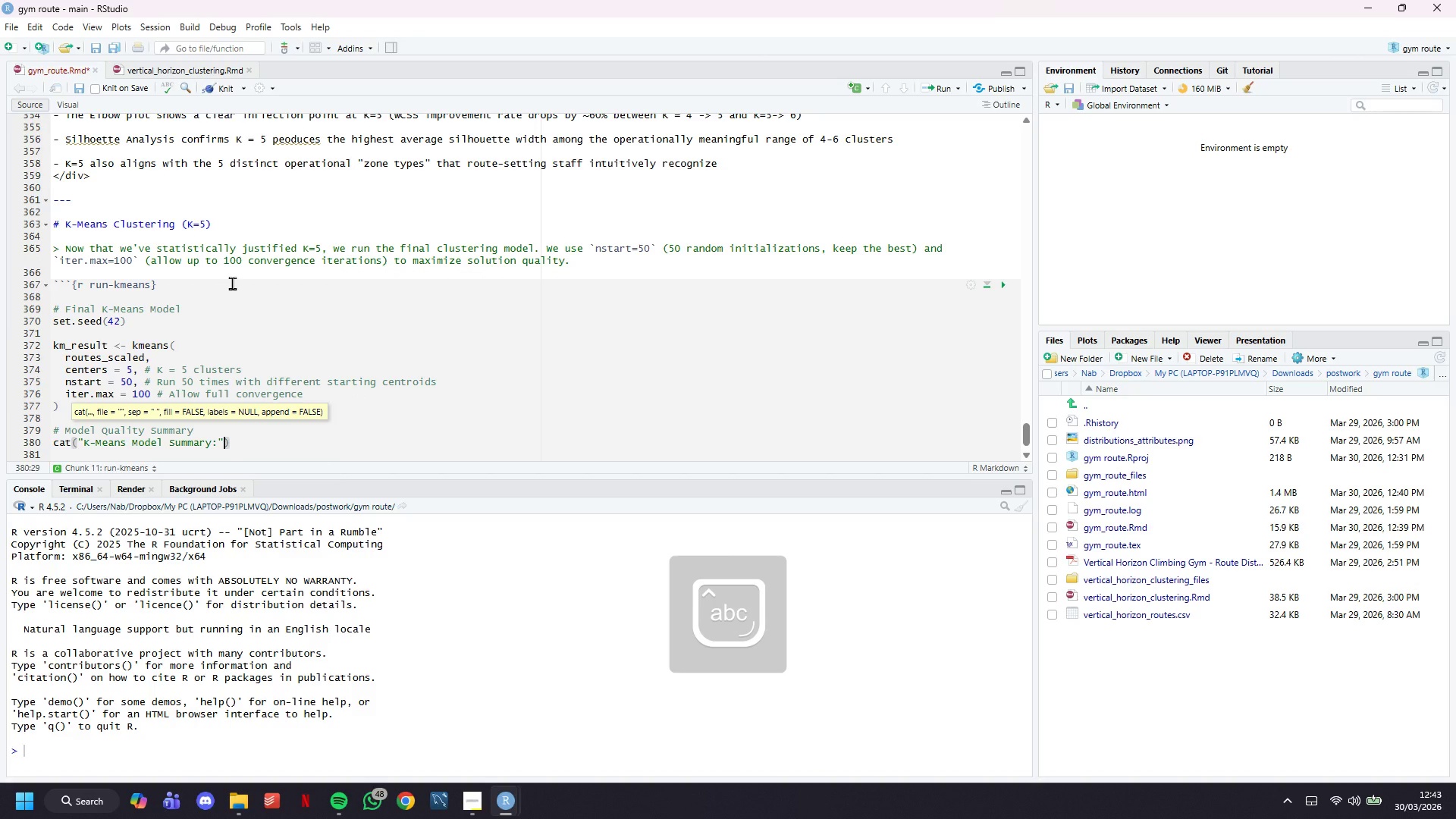 
 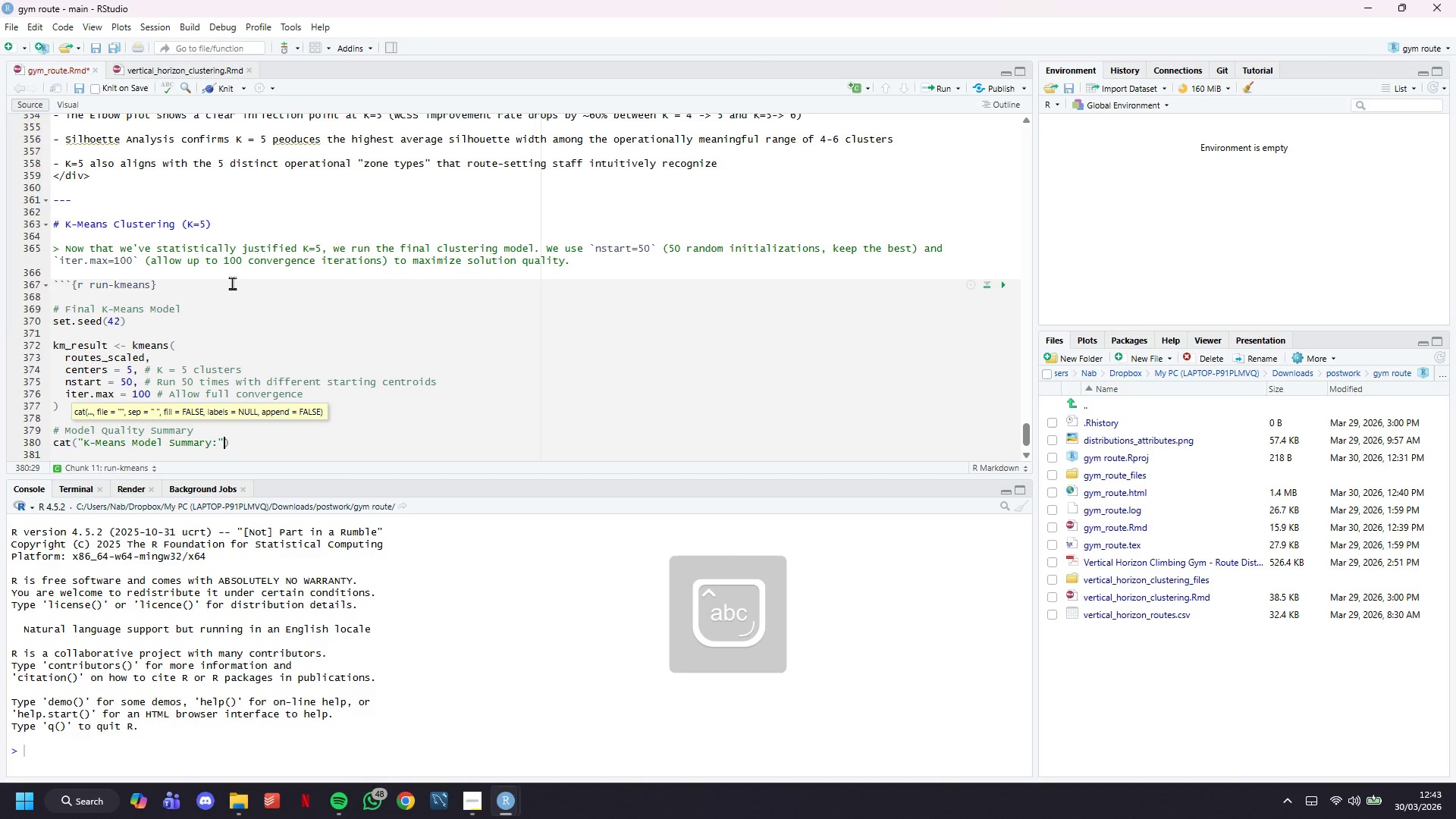 
key(ArrowRight)
 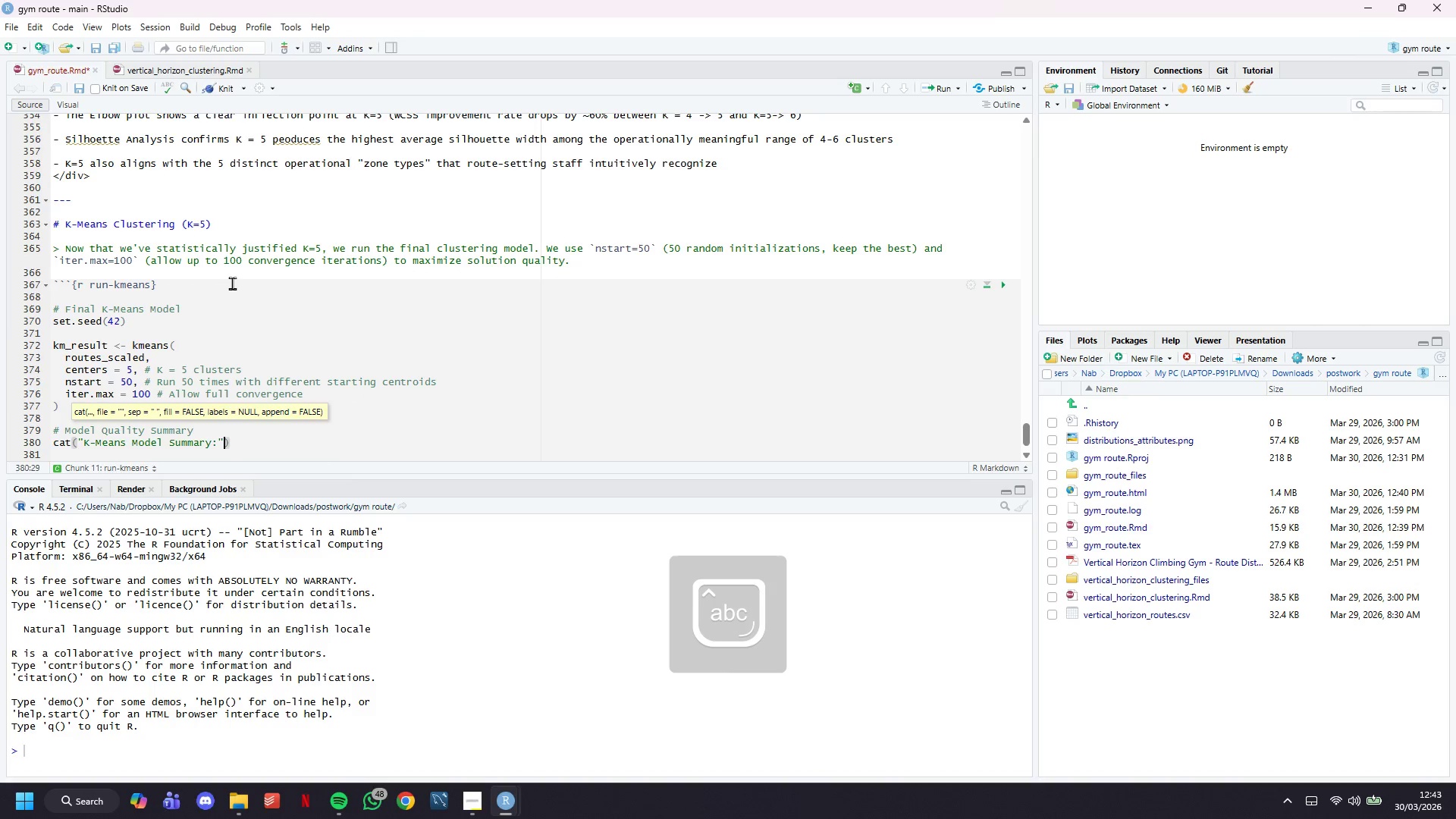 
key(ArrowRight)
 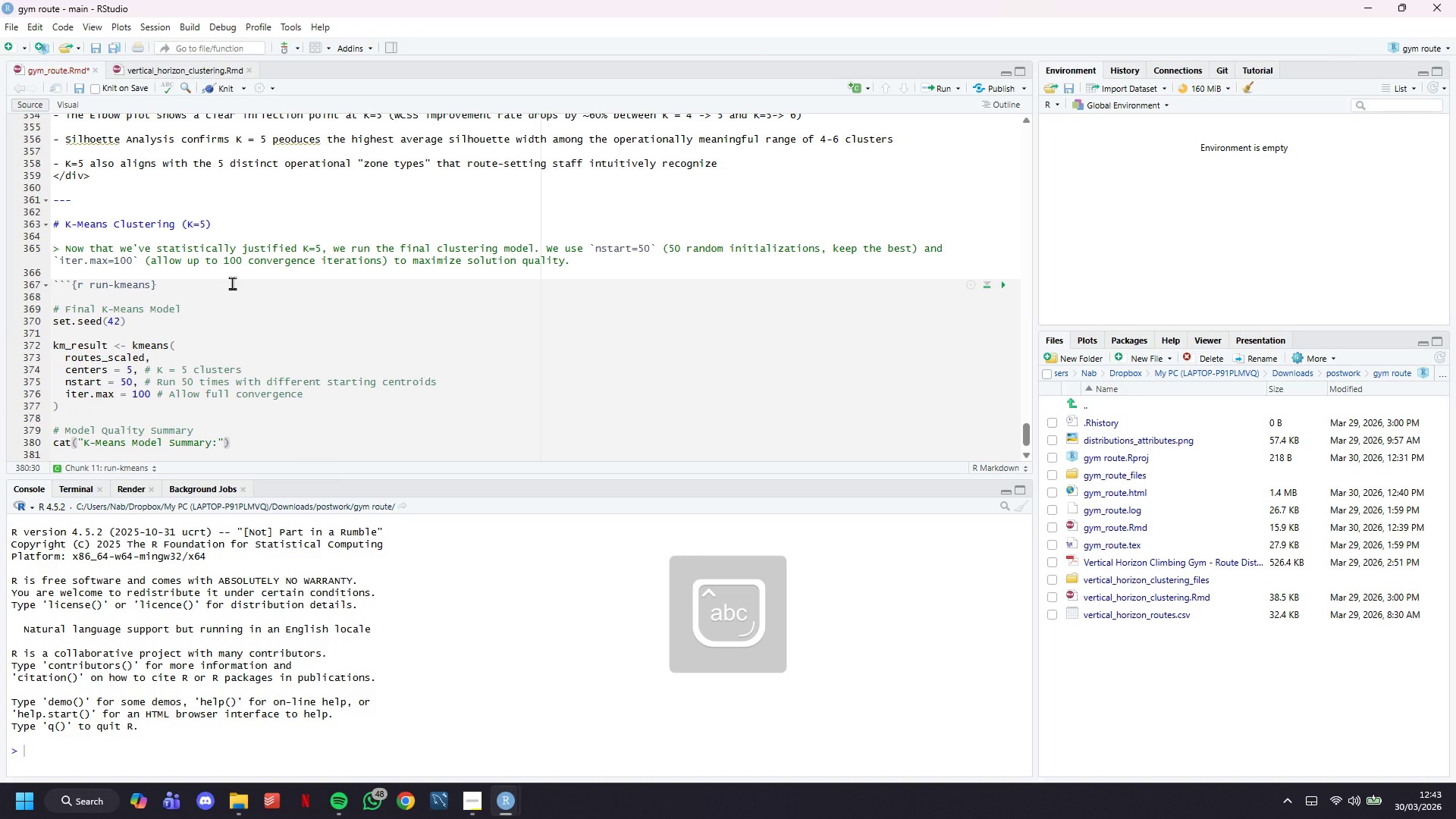 
key(Enter)
 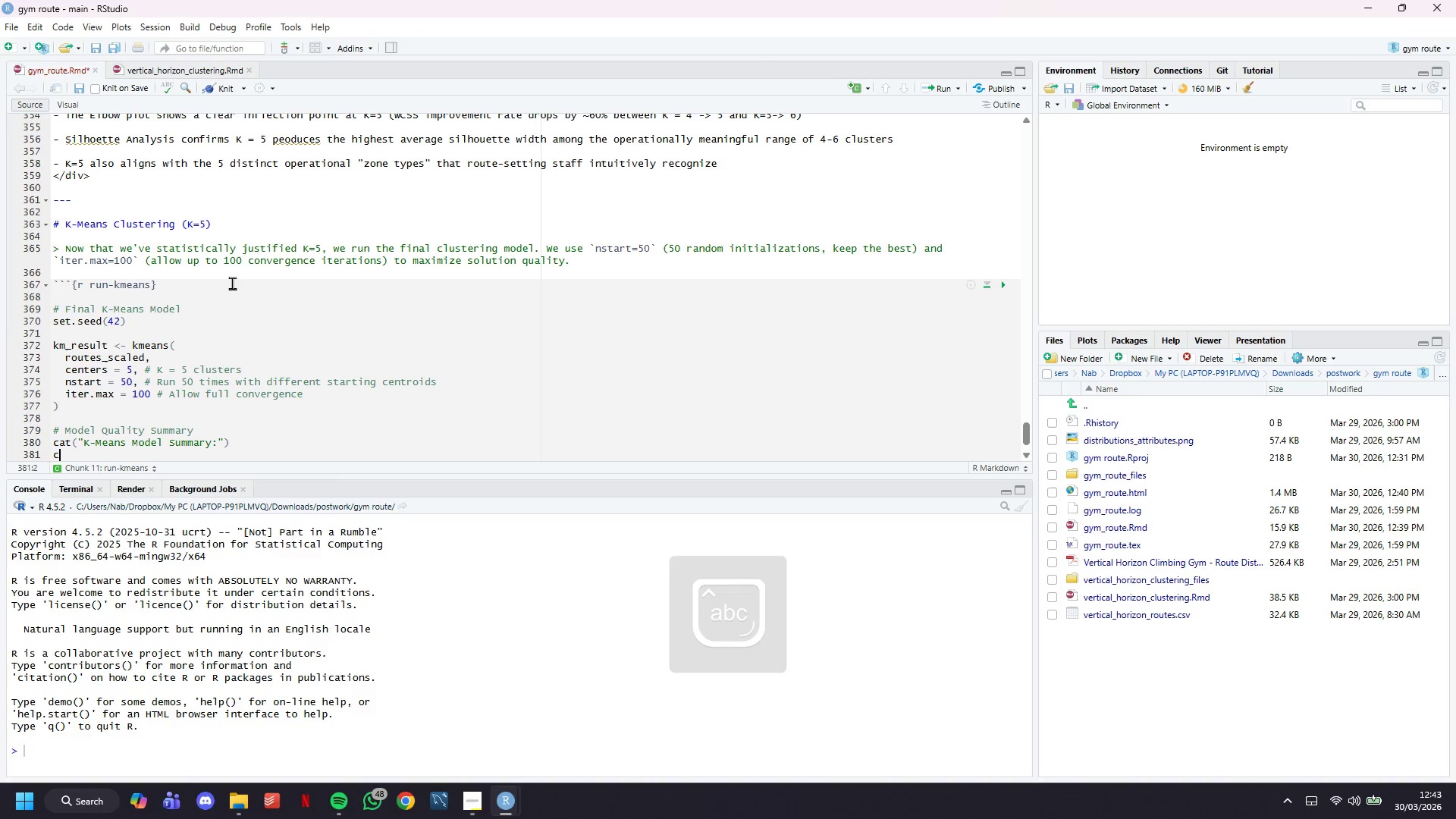 
type(cat(sprintf(" Total Within-Clsut)
key(Backspace)
key(Backspace)
key(Backspace)
type(y)
key(Backspace)
type(uster SS: %.2f)
 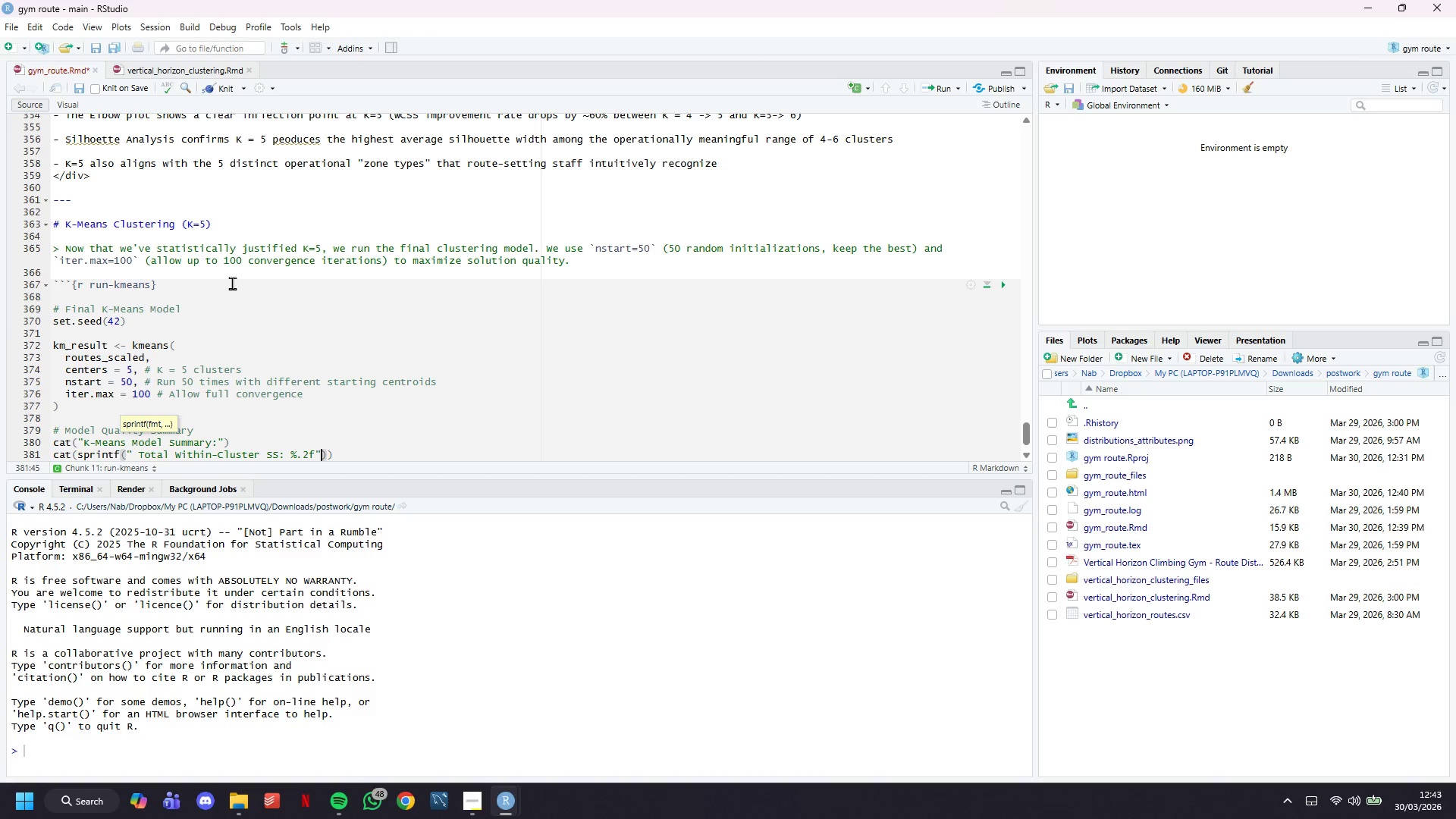 
 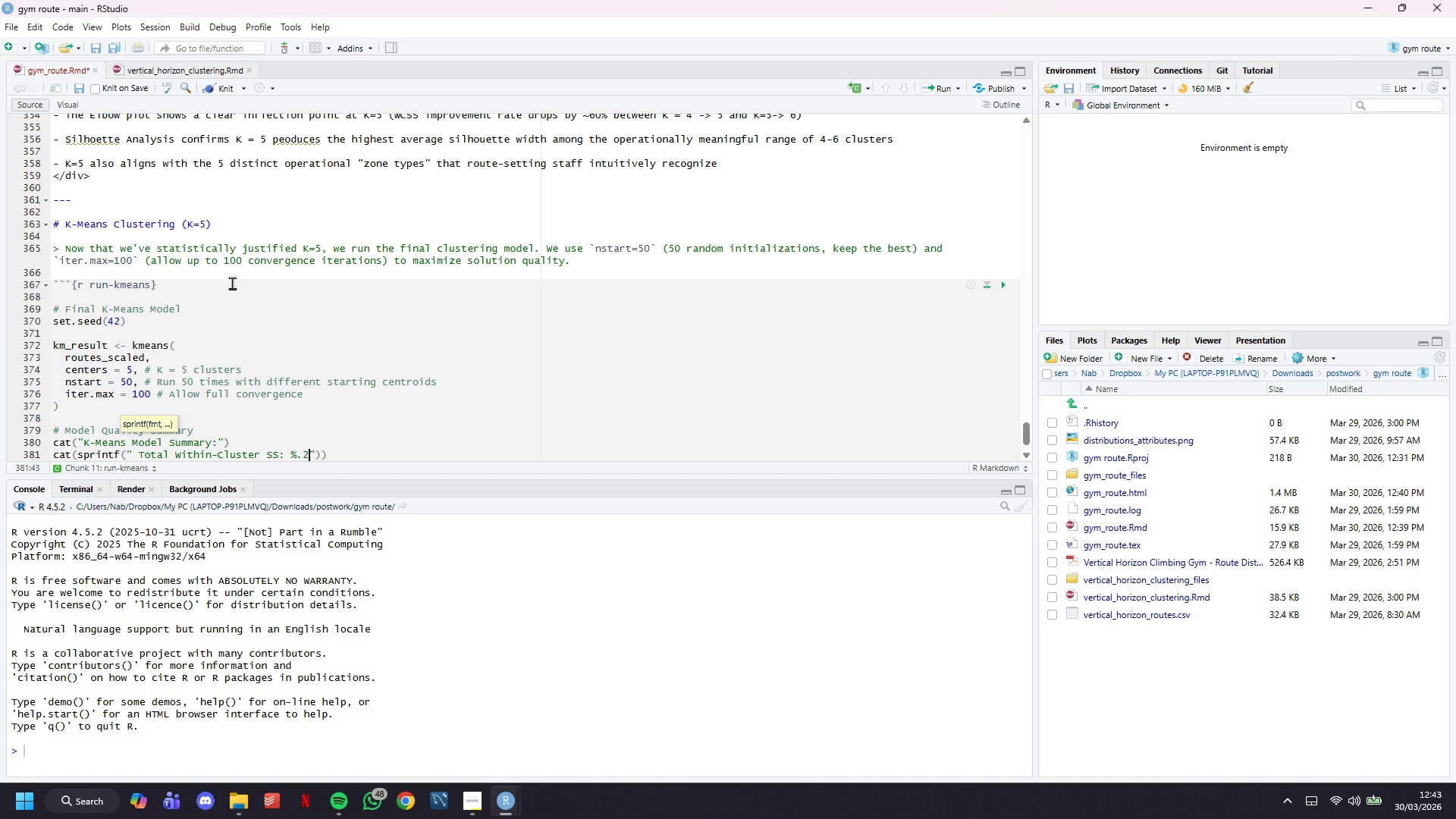 
key(ArrowRight)
 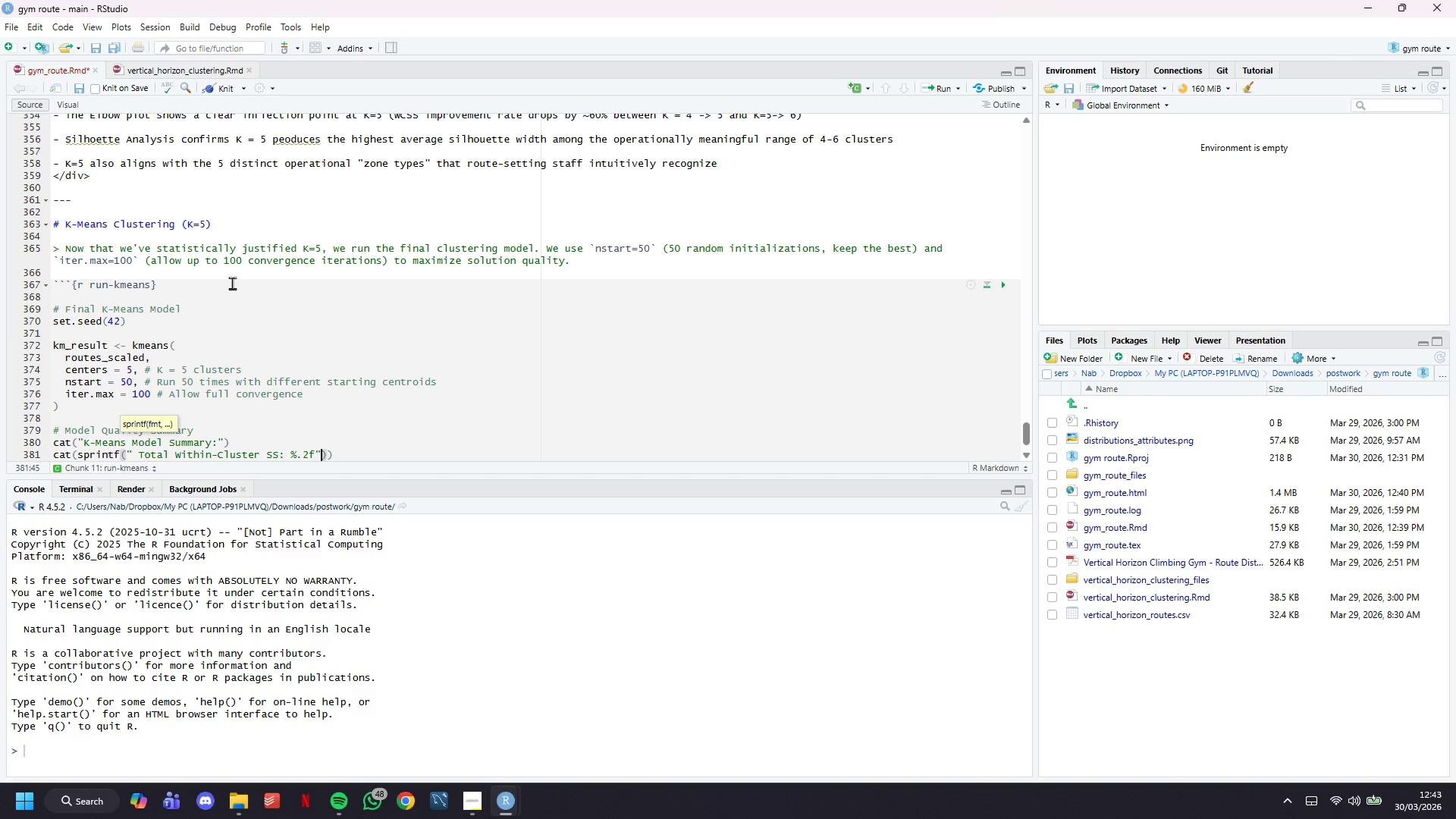 
type(, km_result$tot.withinss)
 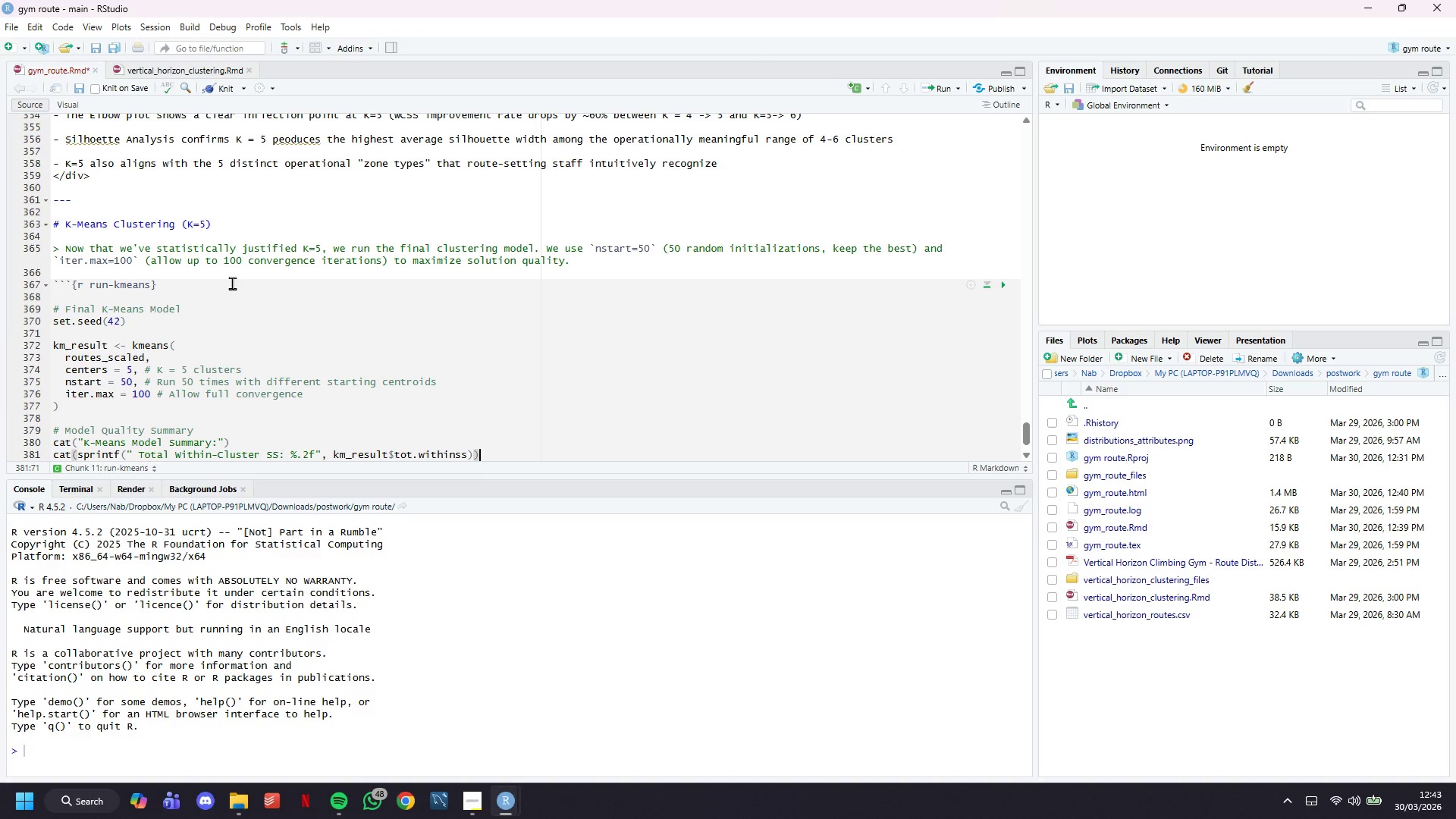 
 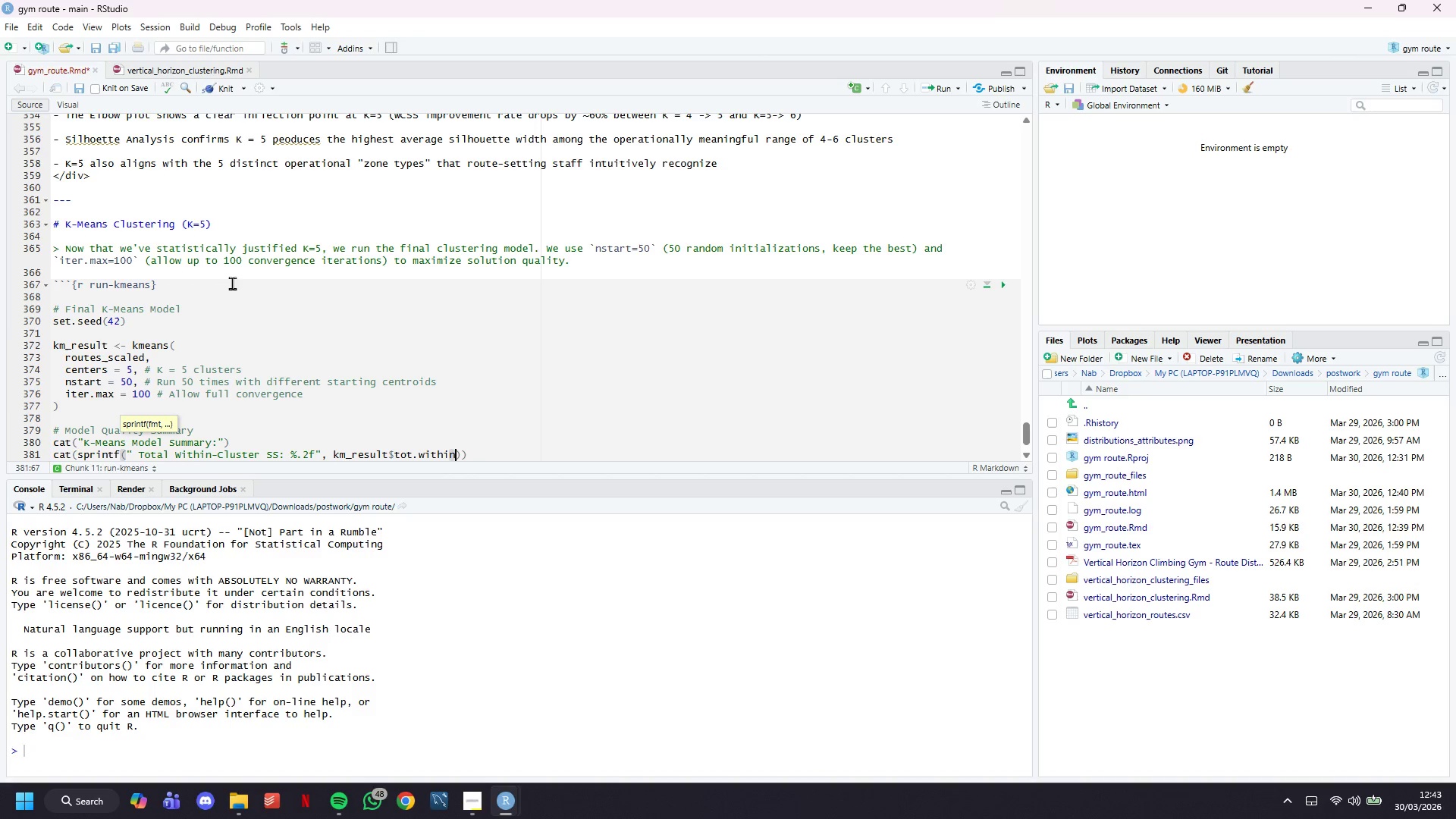 
key(ArrowRight)
 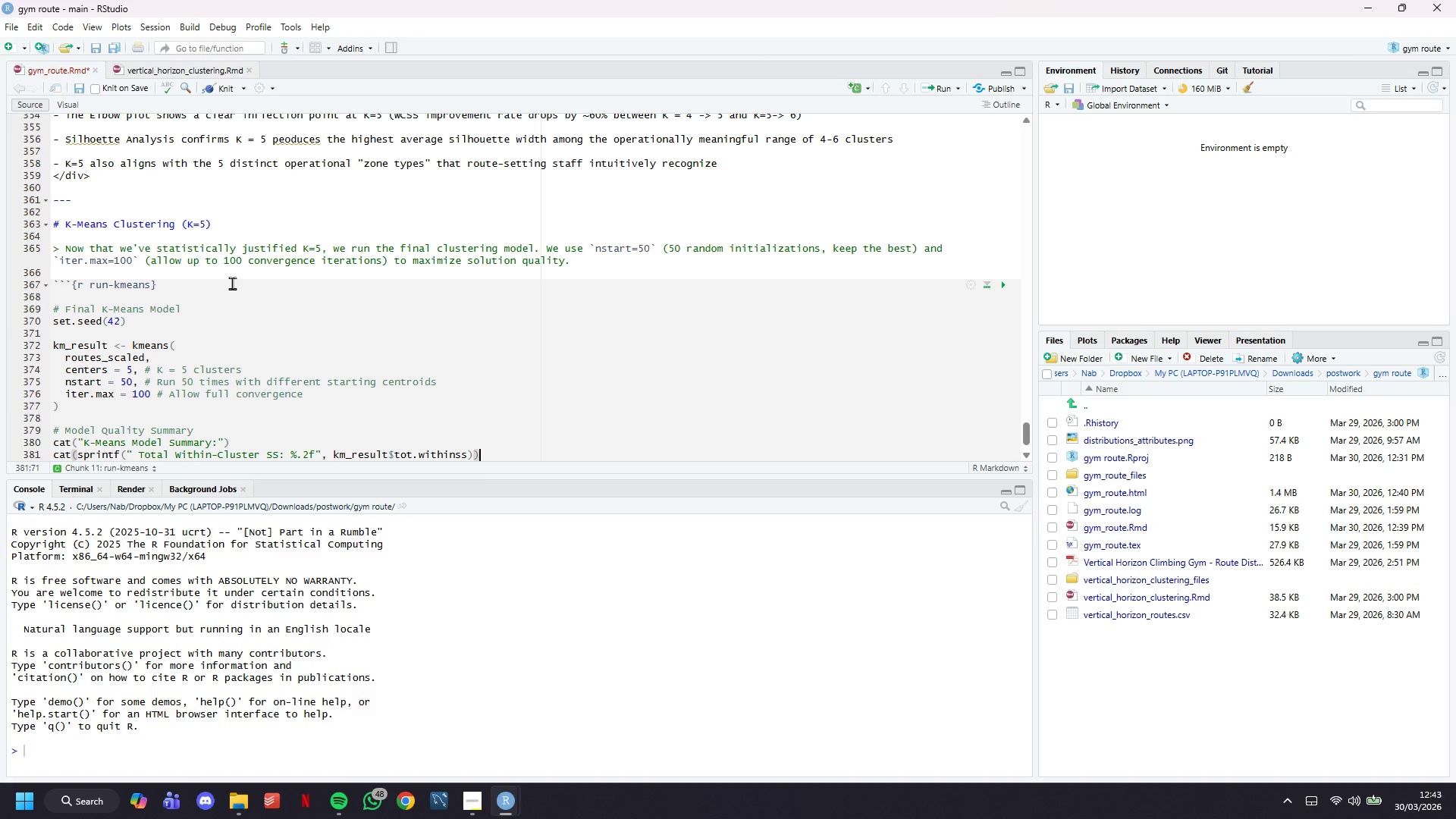 
key(ArrowRight)
 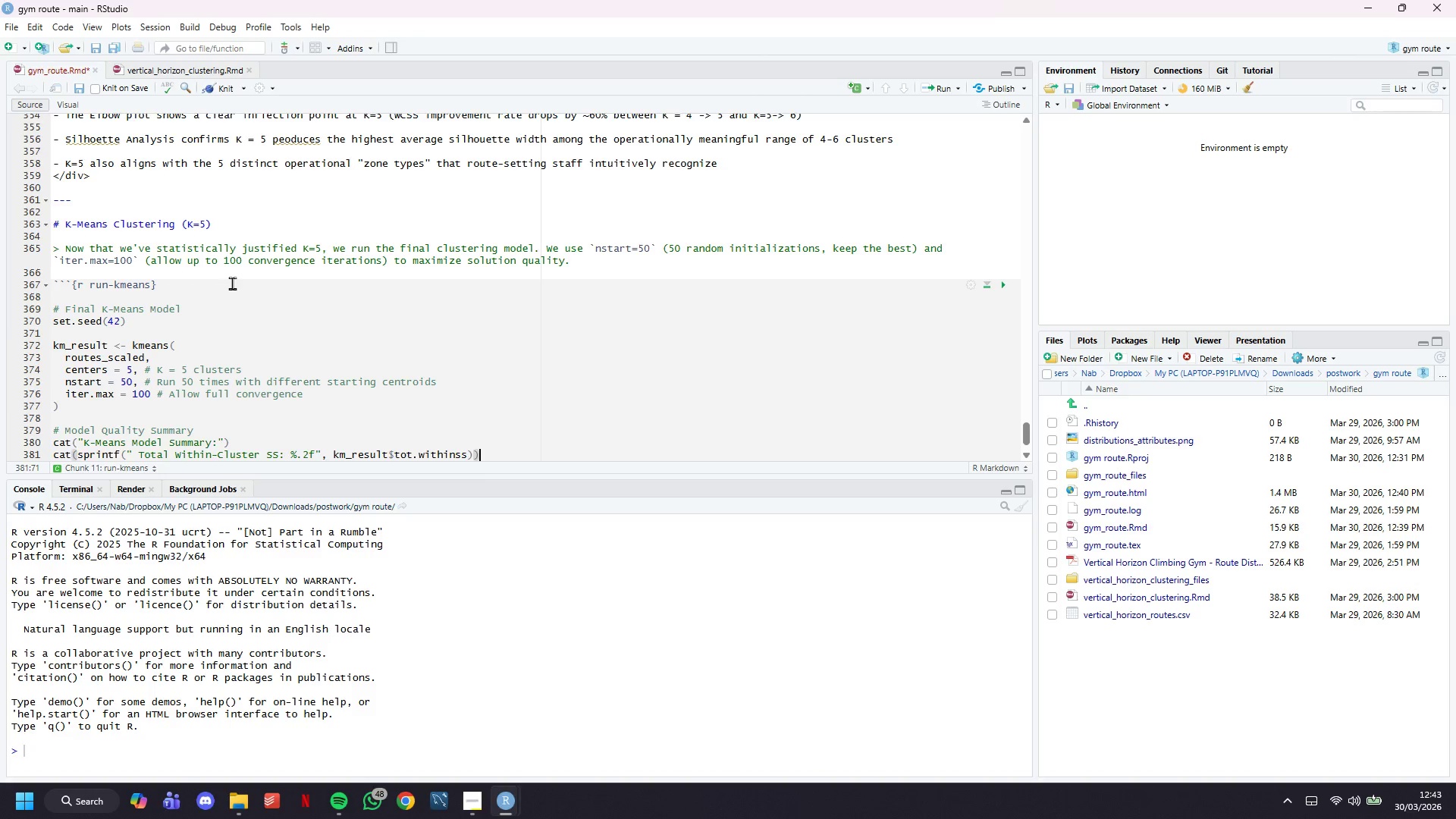 
key(Enter)
 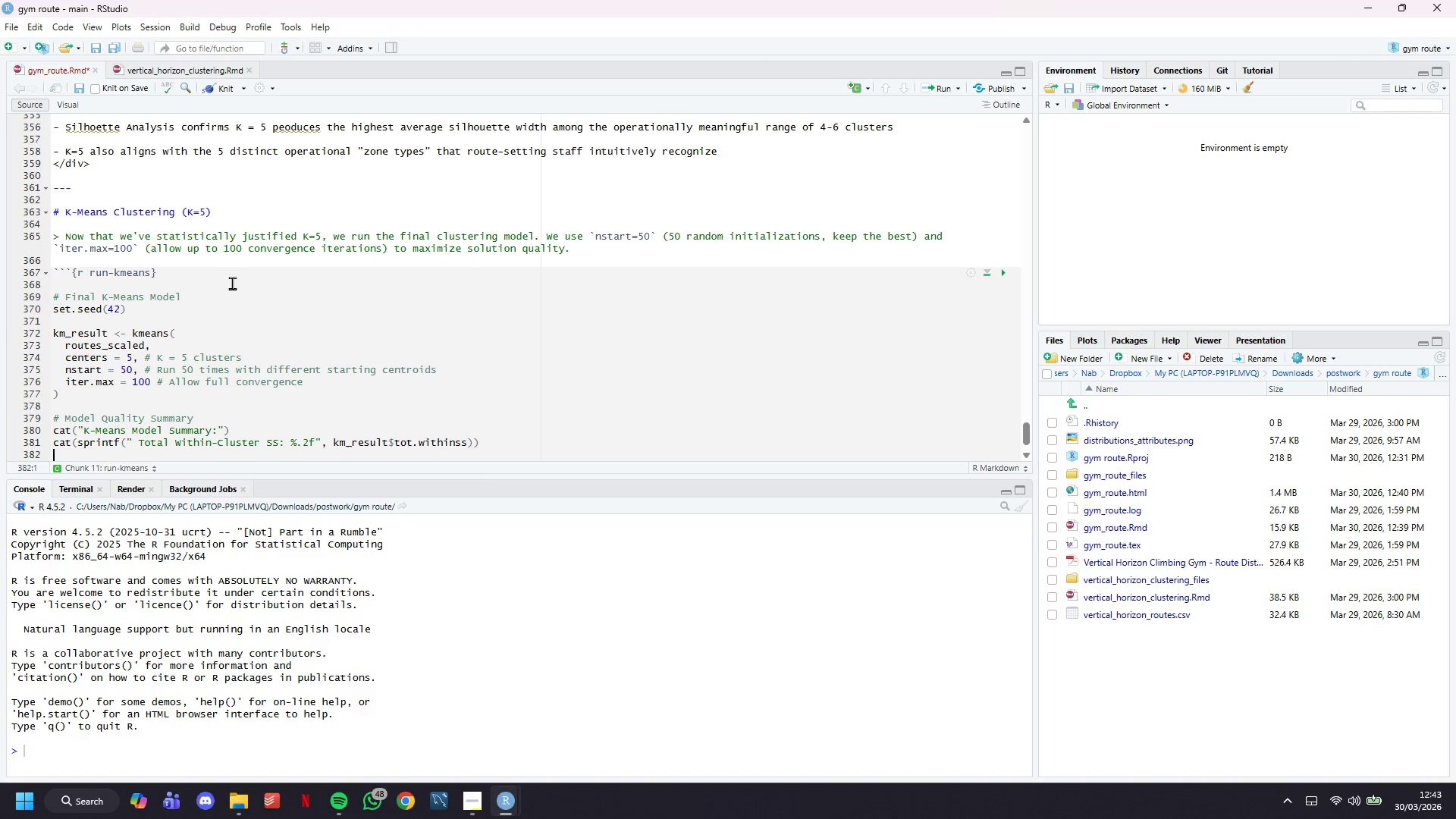 
key(Enter)
 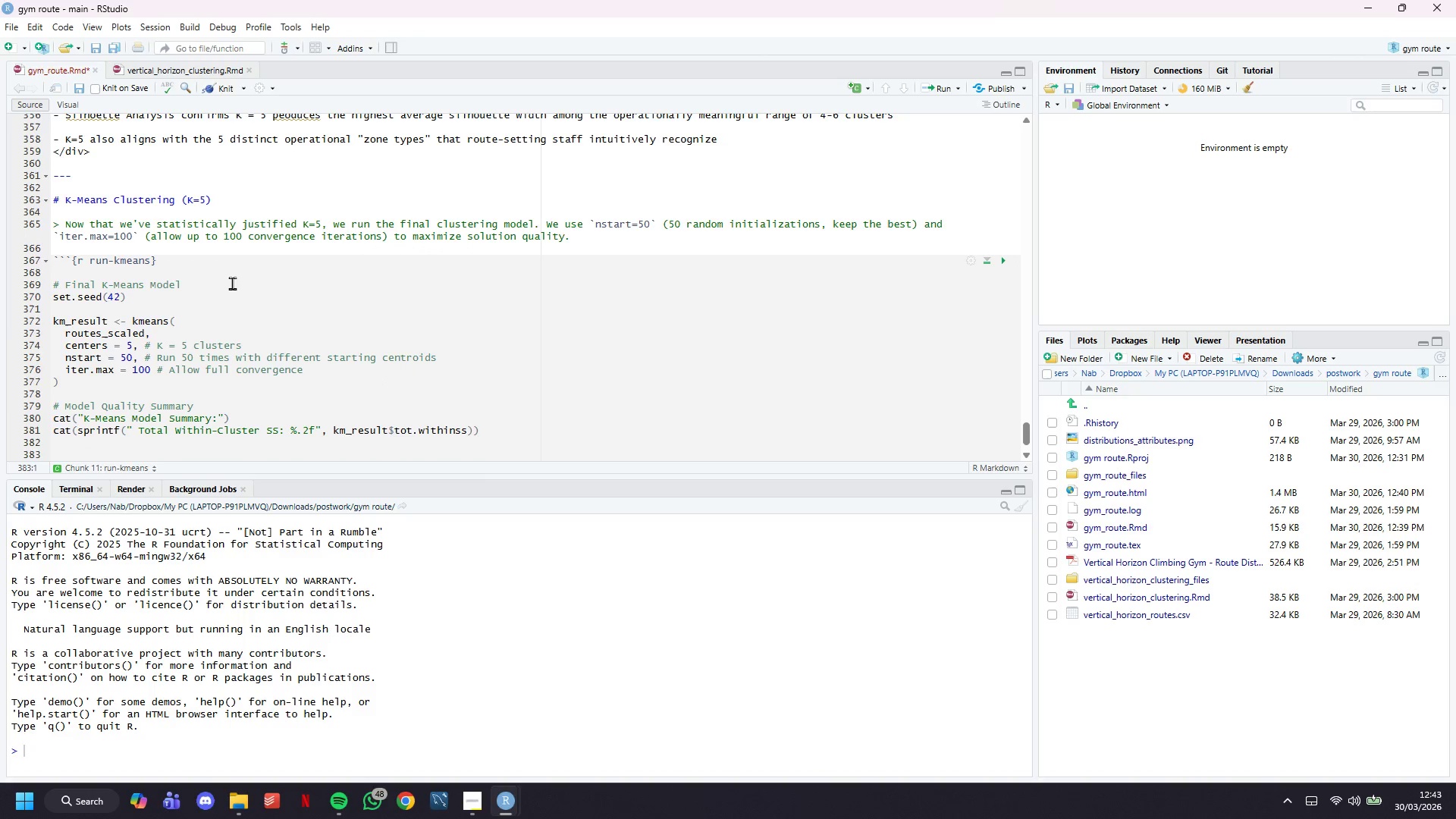 
key(ArrowUp)
 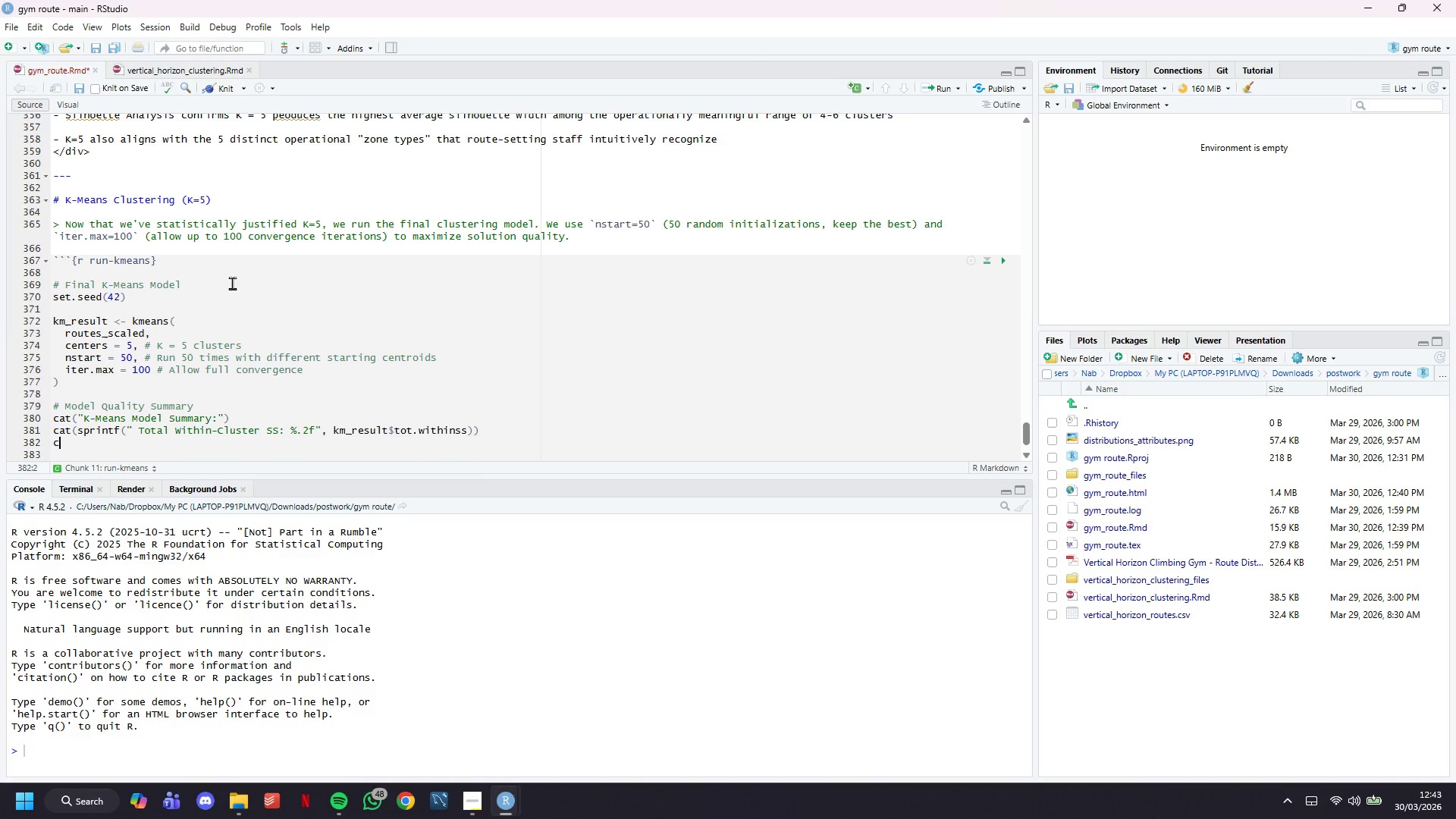 
type(cat()
 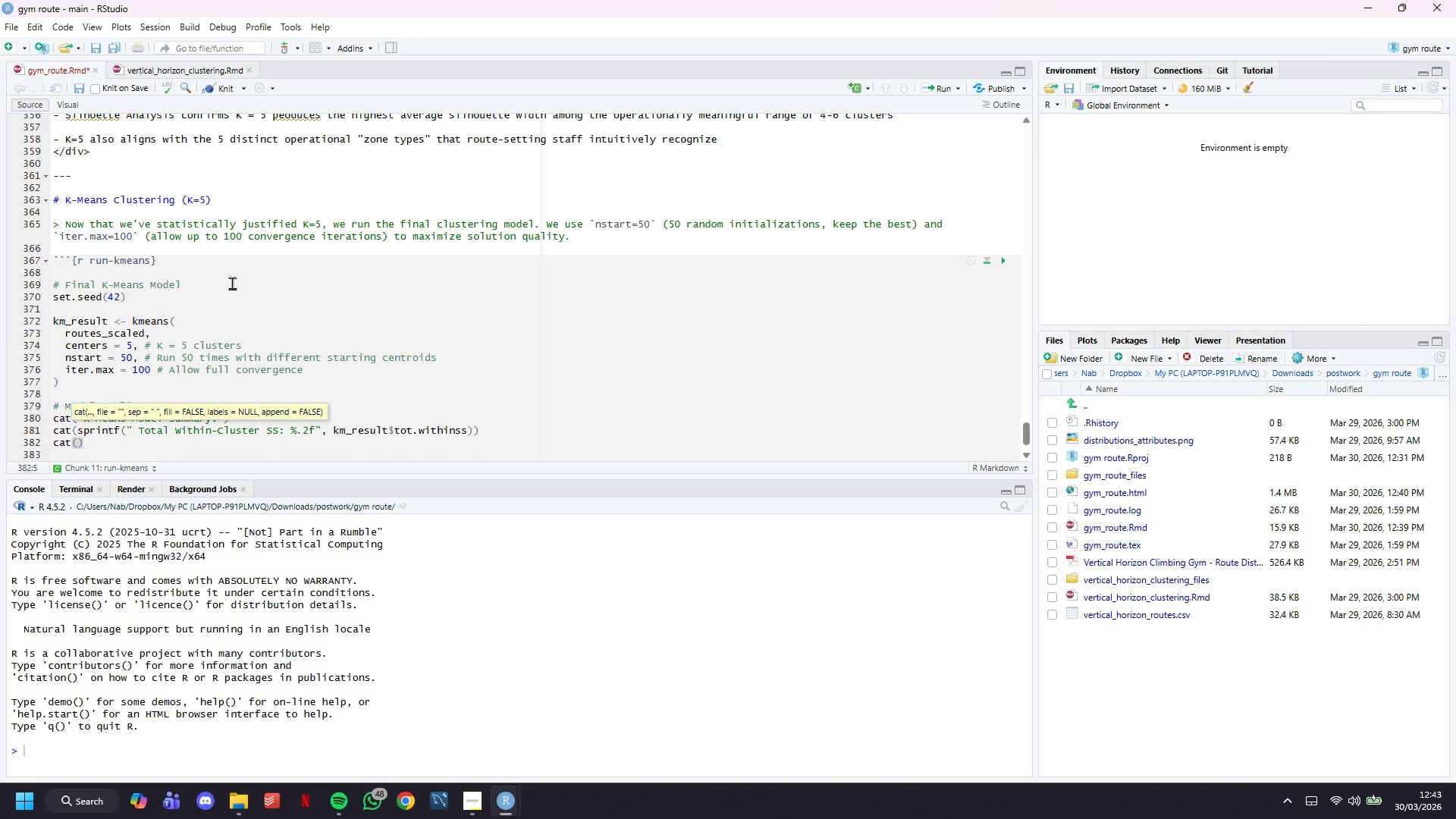 
wait(10.39)
 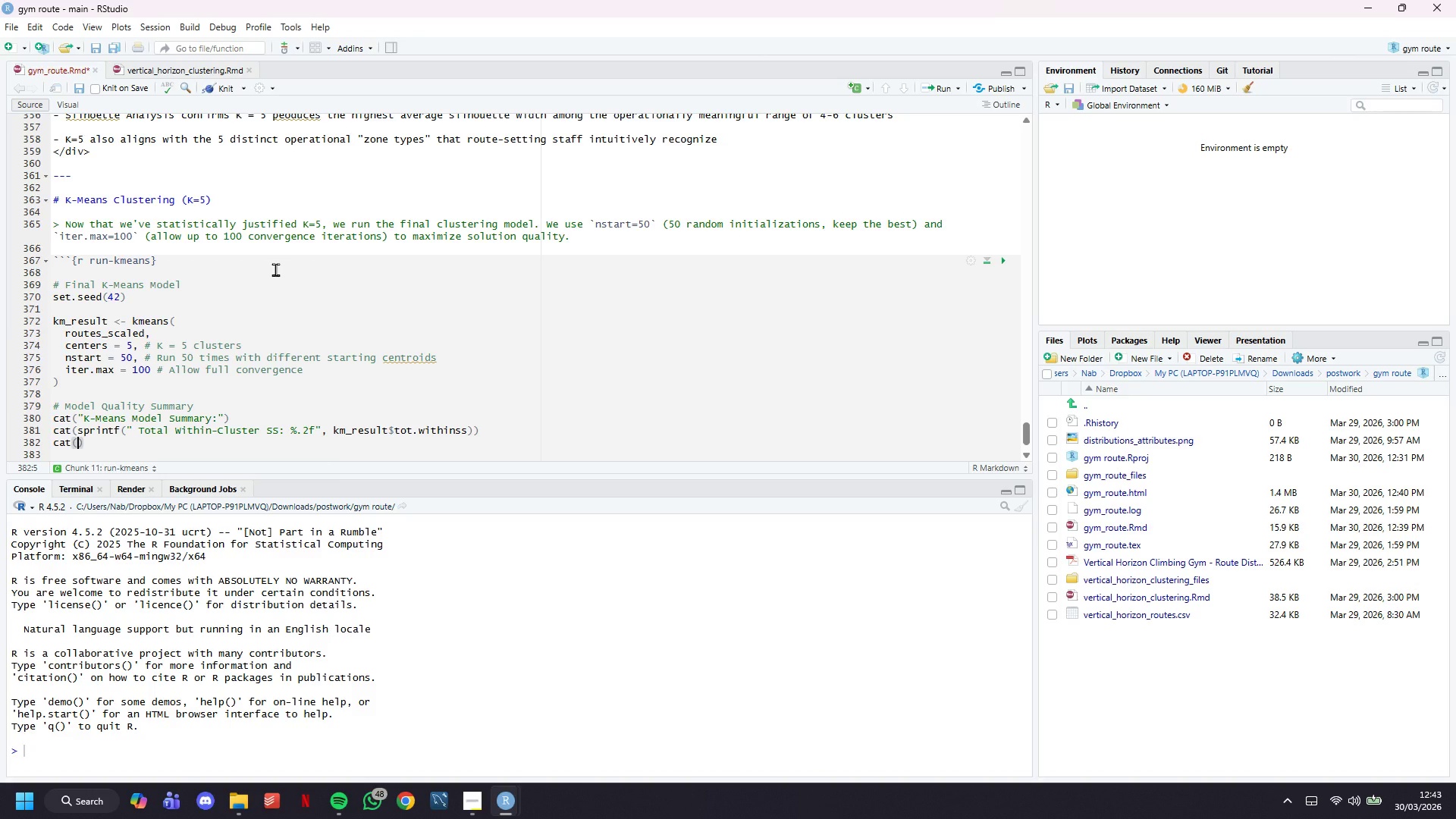 
scroll: coordinate [359, 289], scroll_direction: down, amount: 4.0
 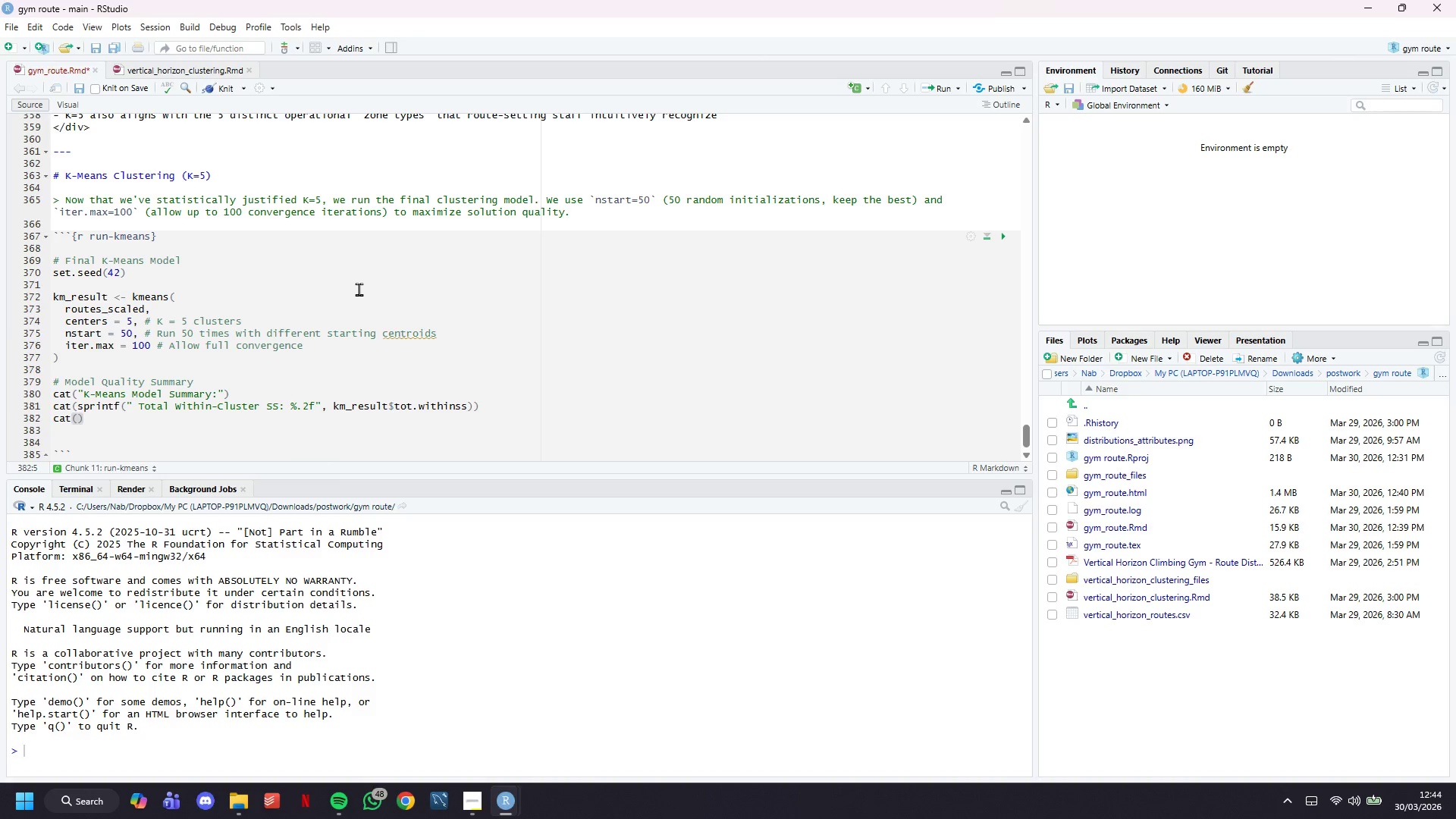 
type(sprintf(" Between-Cluster SS : %.2f)
 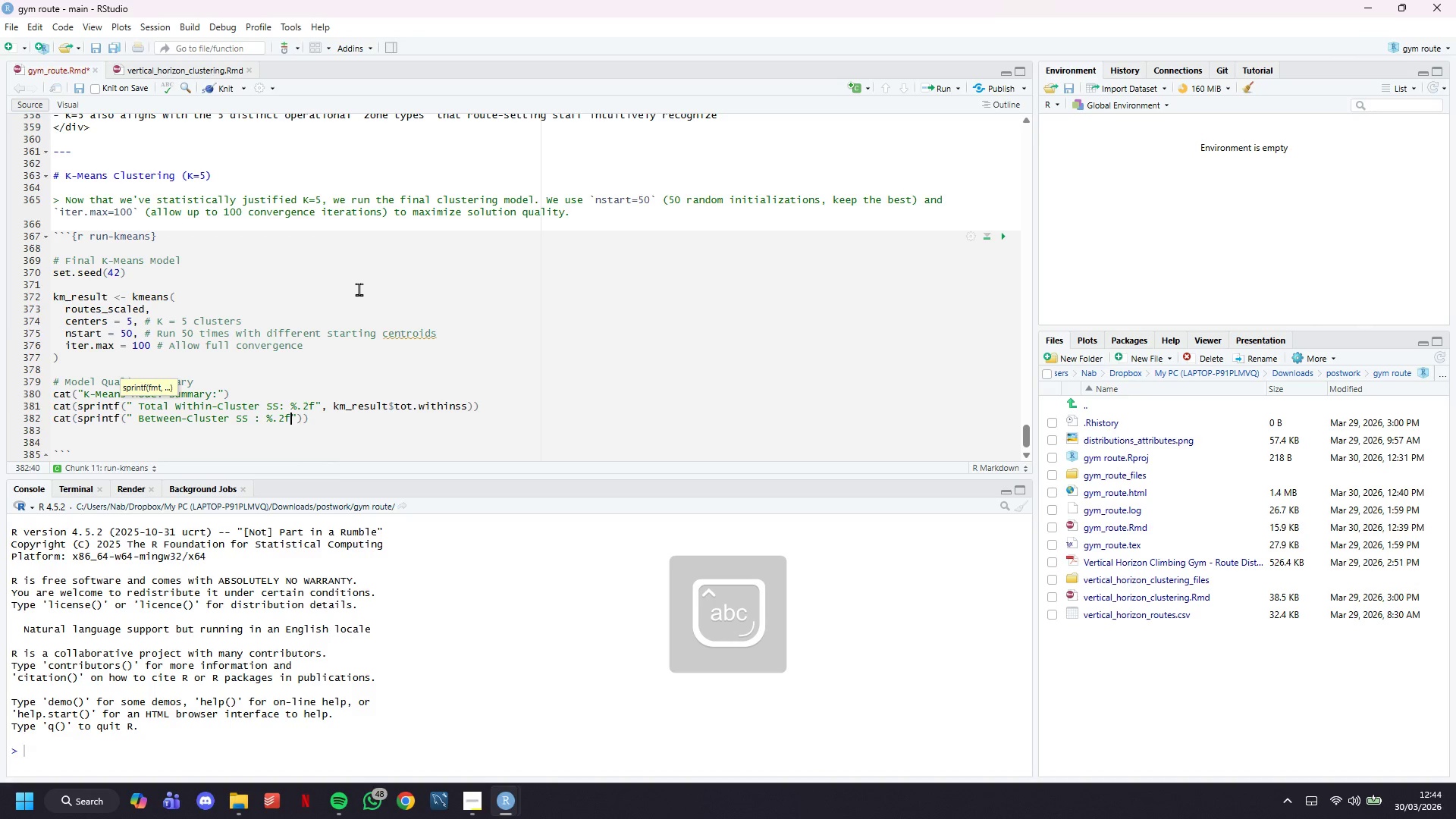 
key(ArrowRight)
 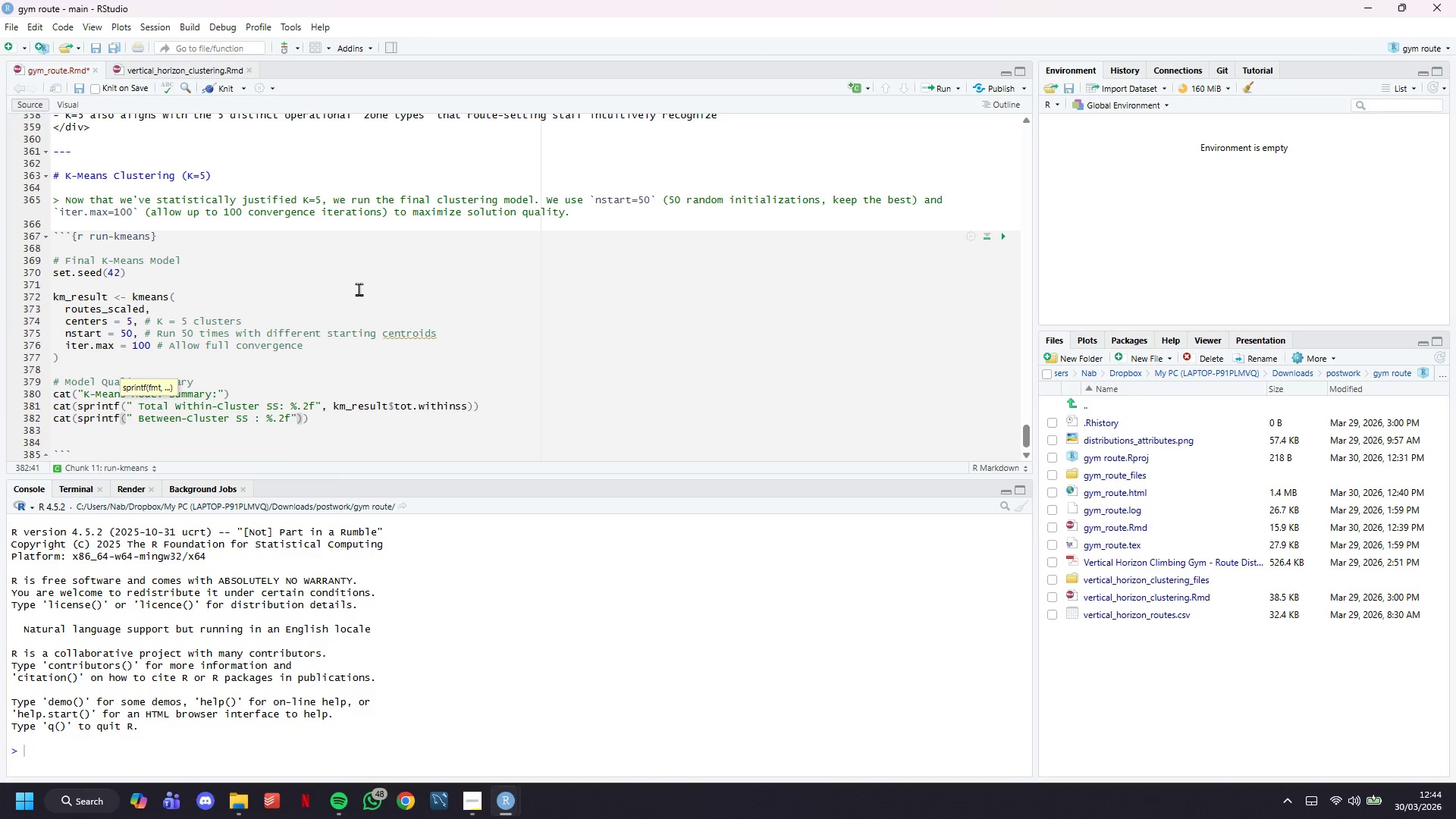 
type(, km_result$betweenss)
 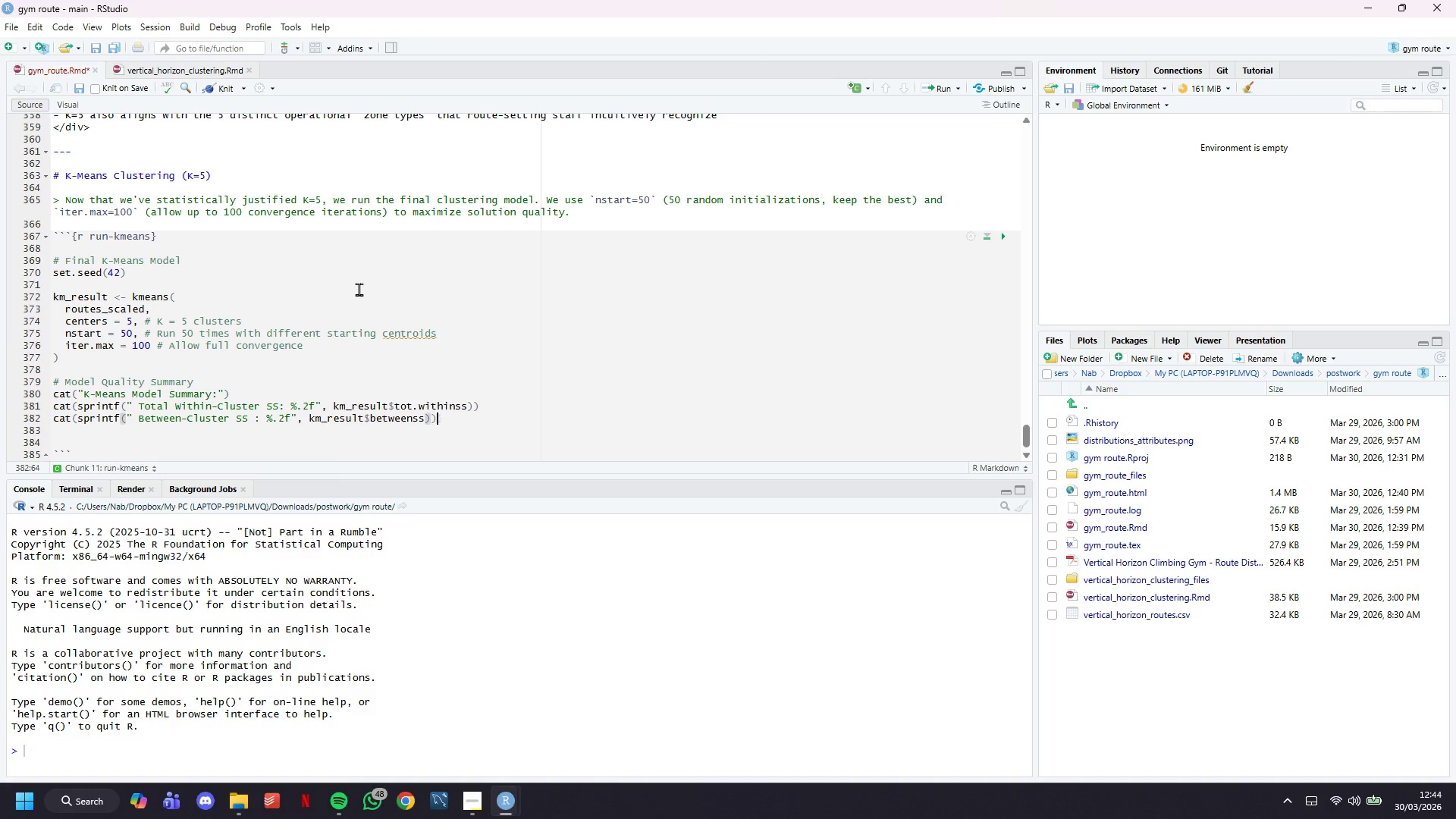 
 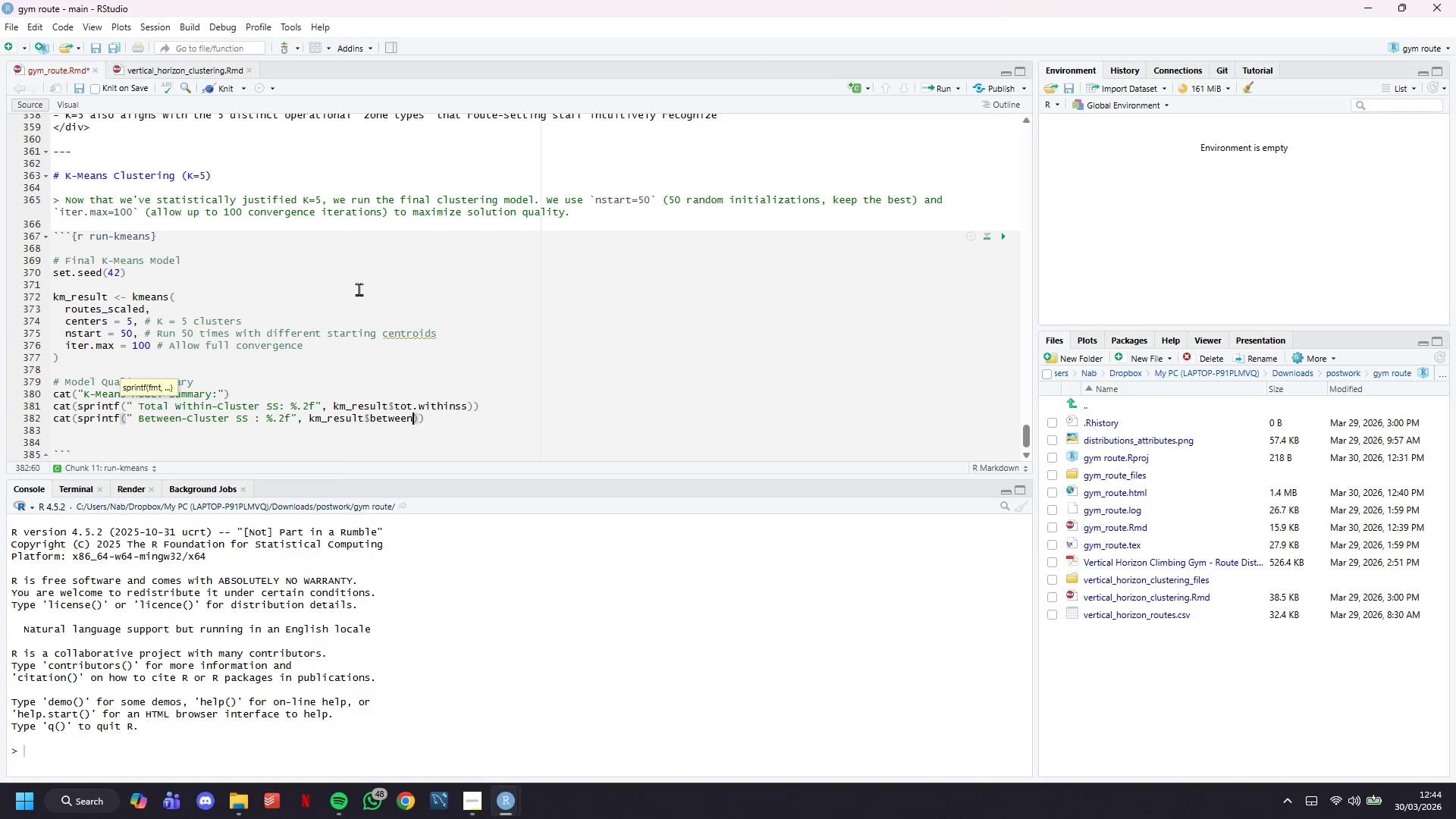 
key(ArrowRight)
 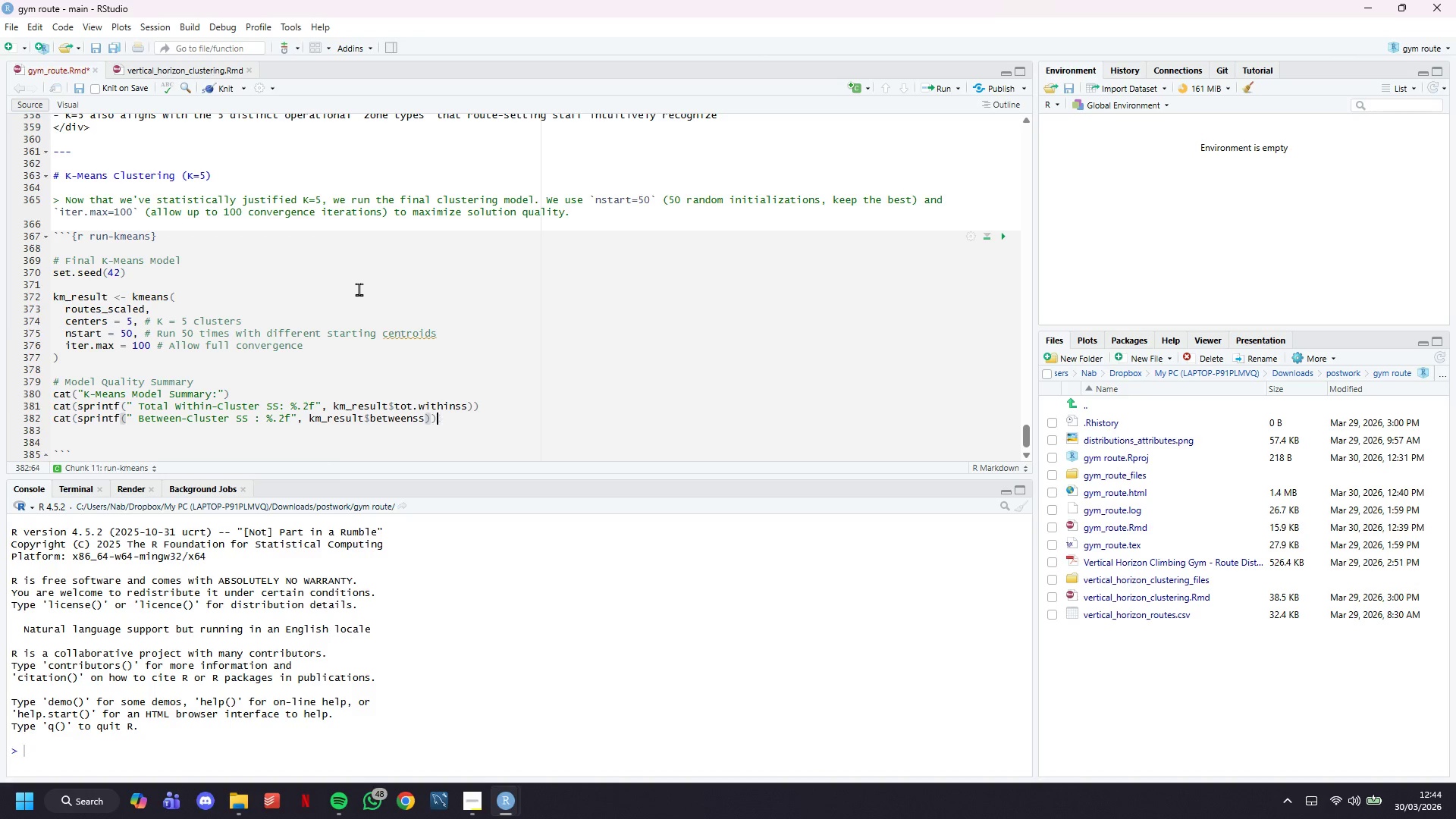 
key(ArrowRight)
 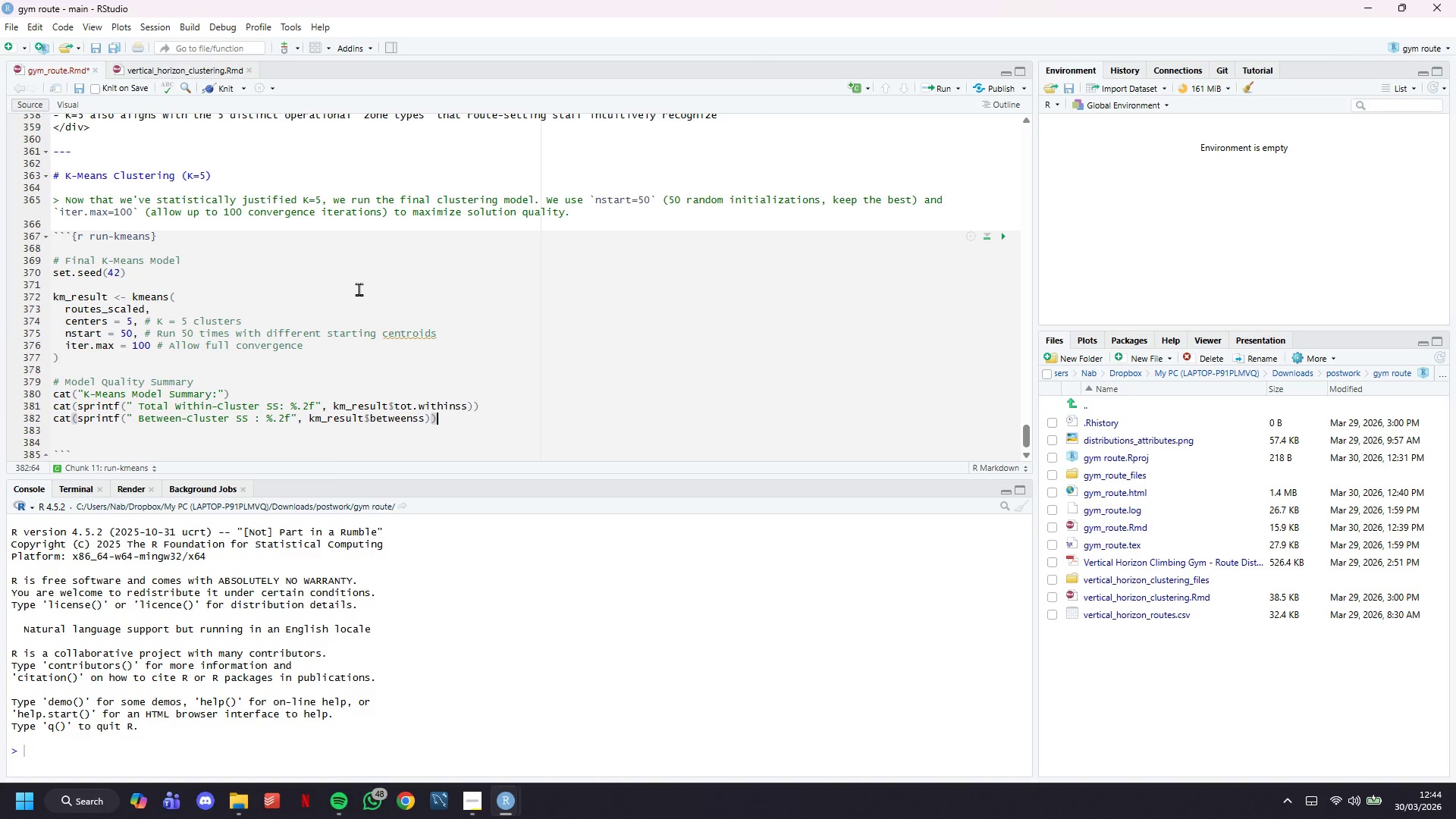 
key(Enter)
 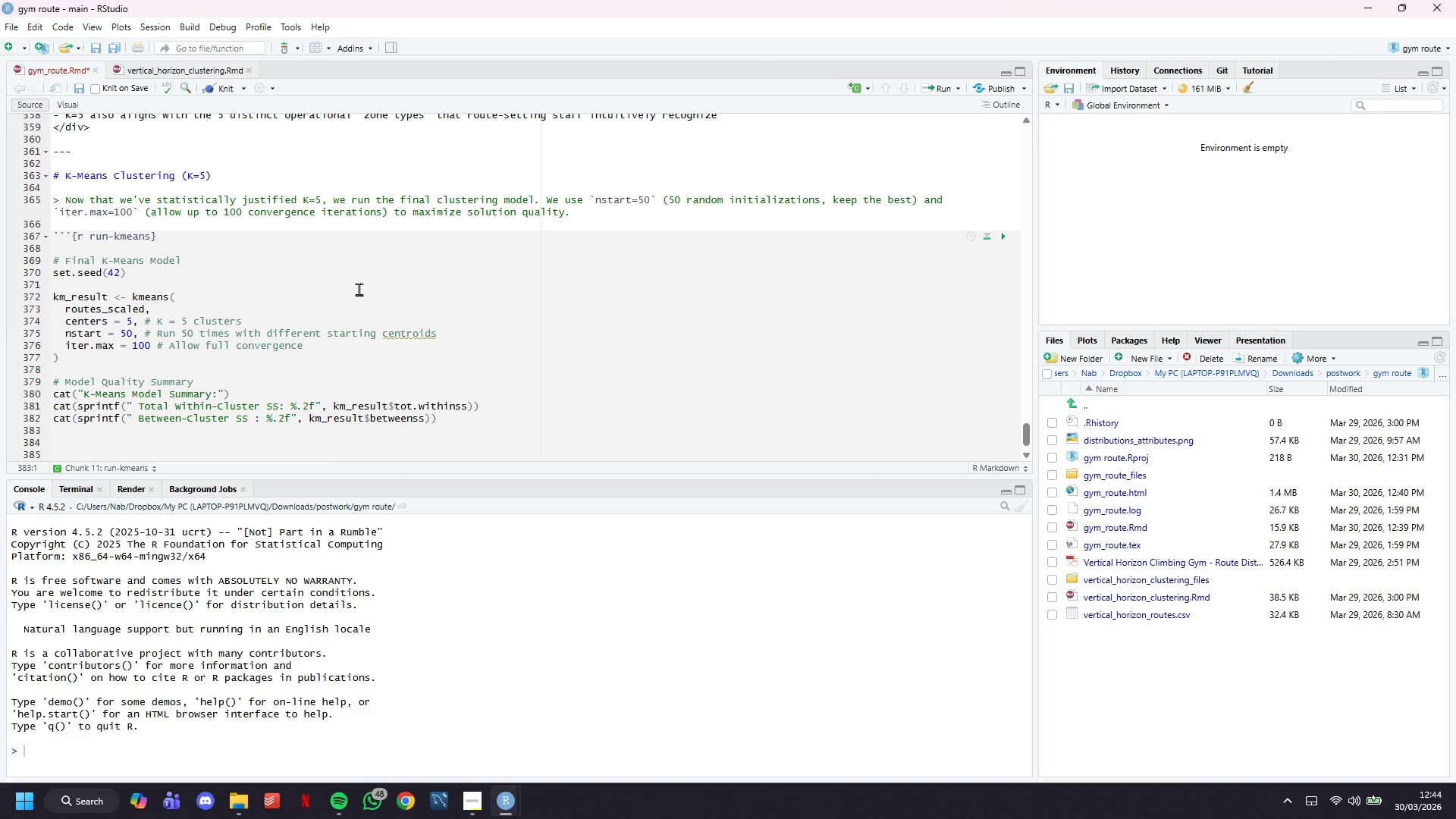 
type(cat(sprintf(" Tota;)
key(Backspace)
type(l SS: )
 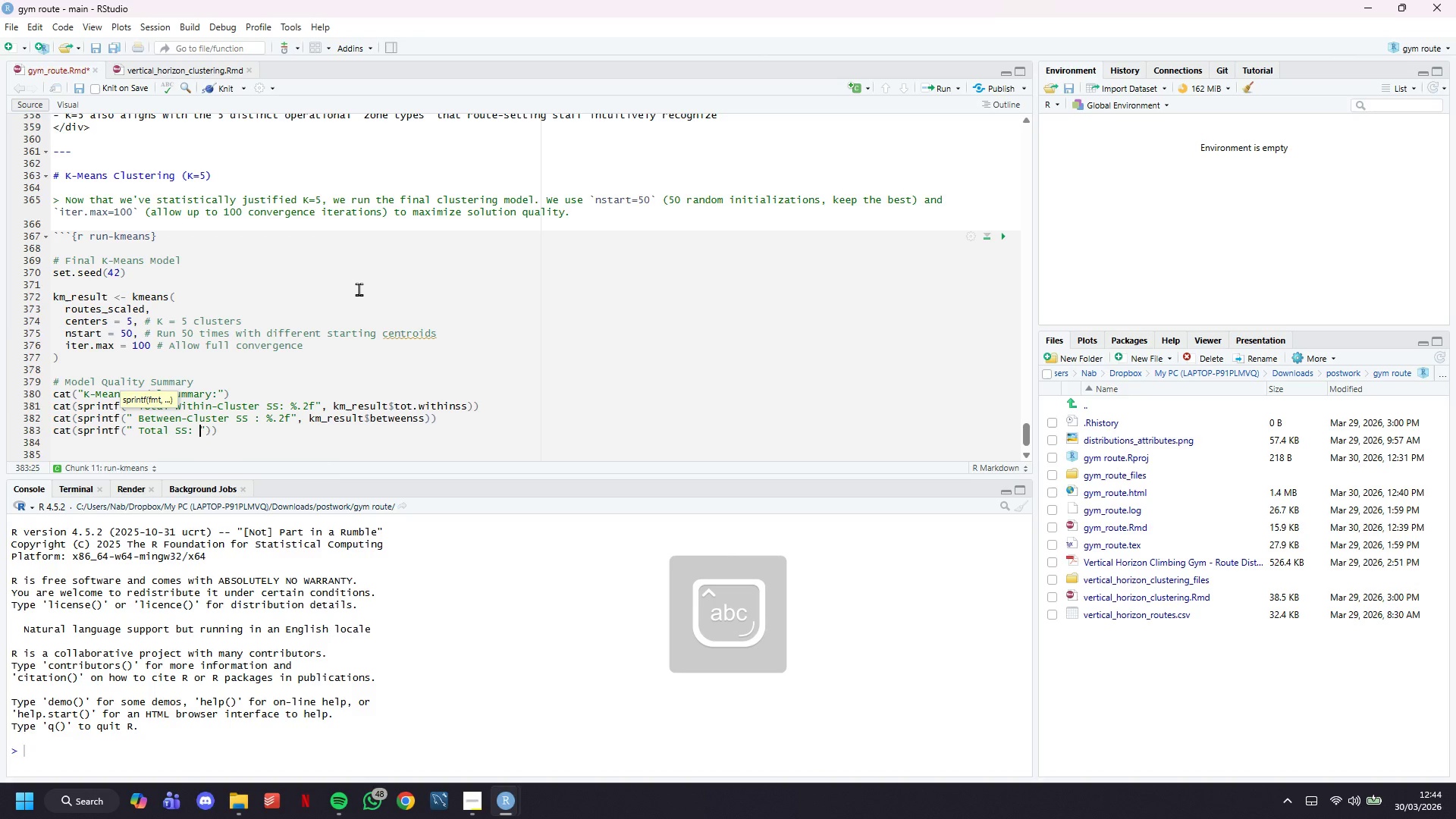 
key(ArrowLeft)
 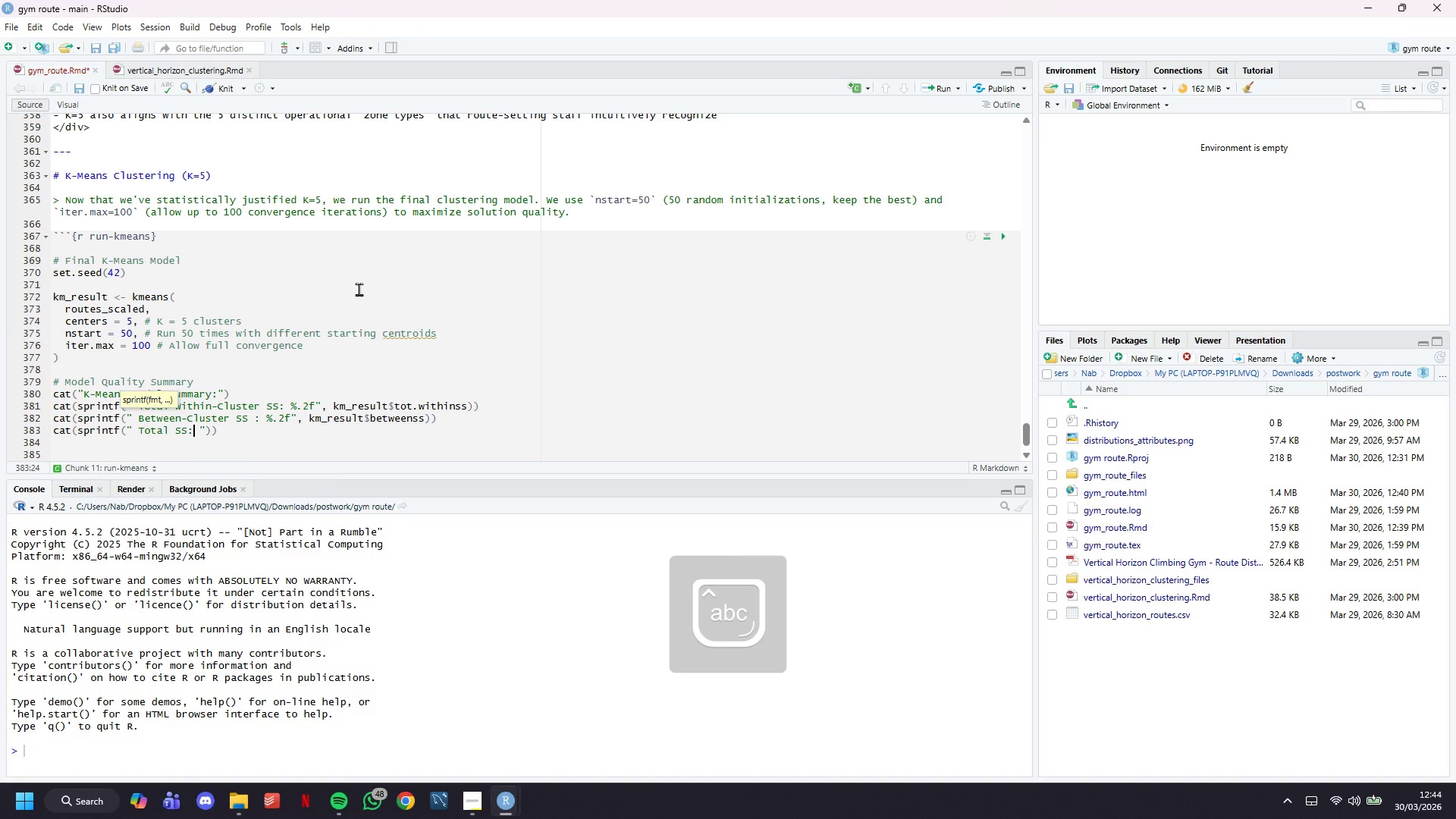 
key(ArrowLeft)
 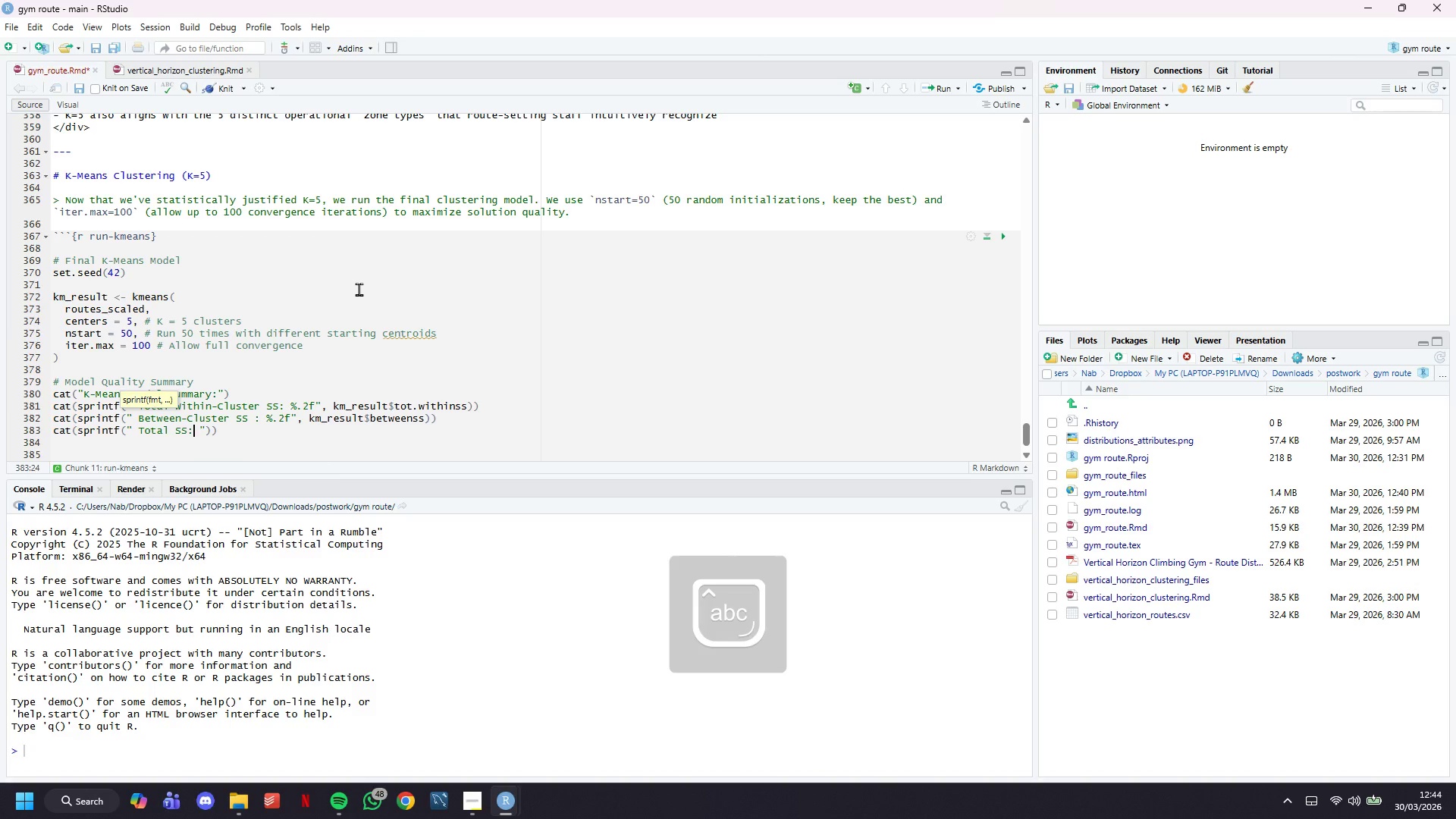 
key(Space)
 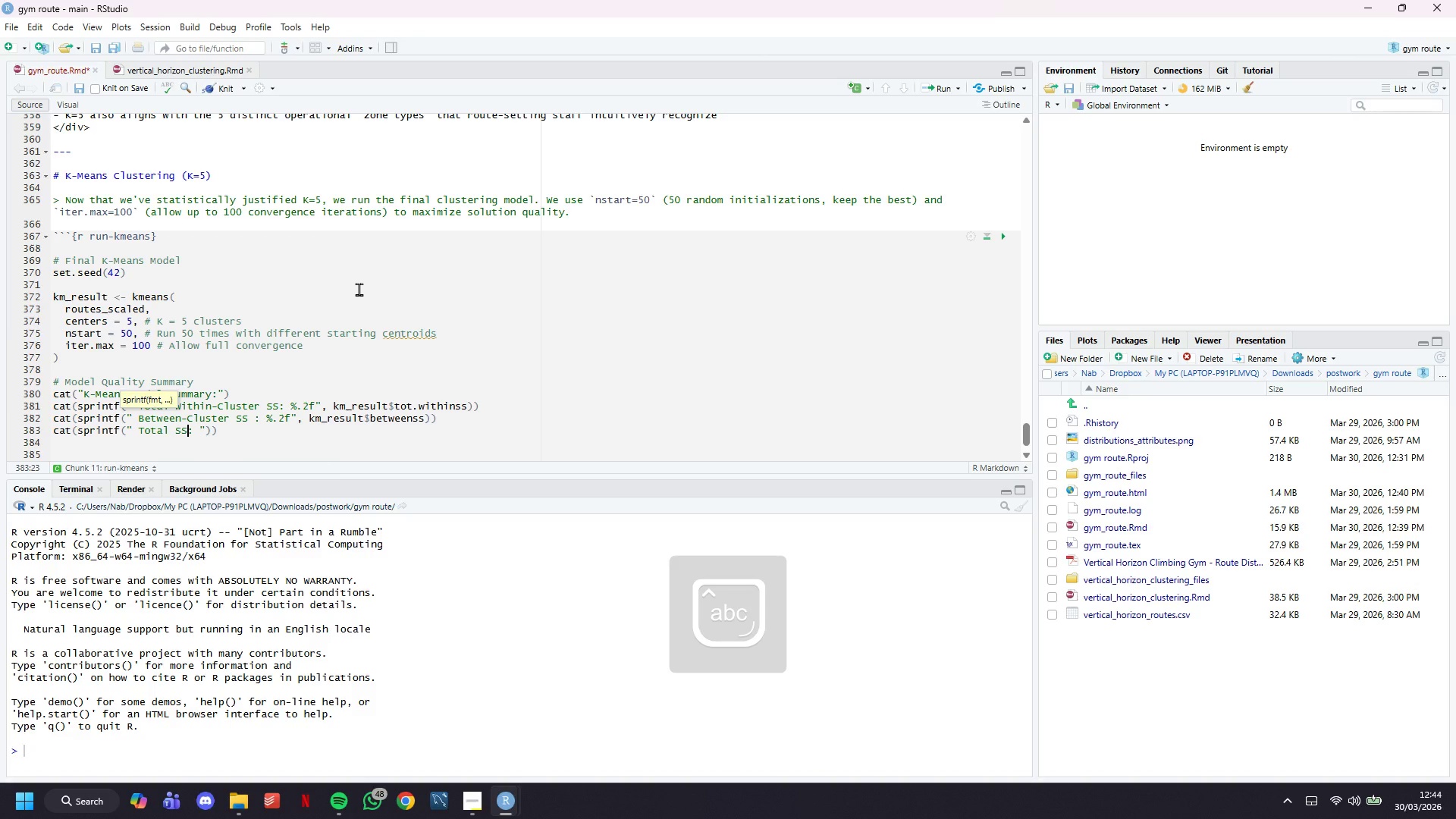 
key(ArrowRight)
 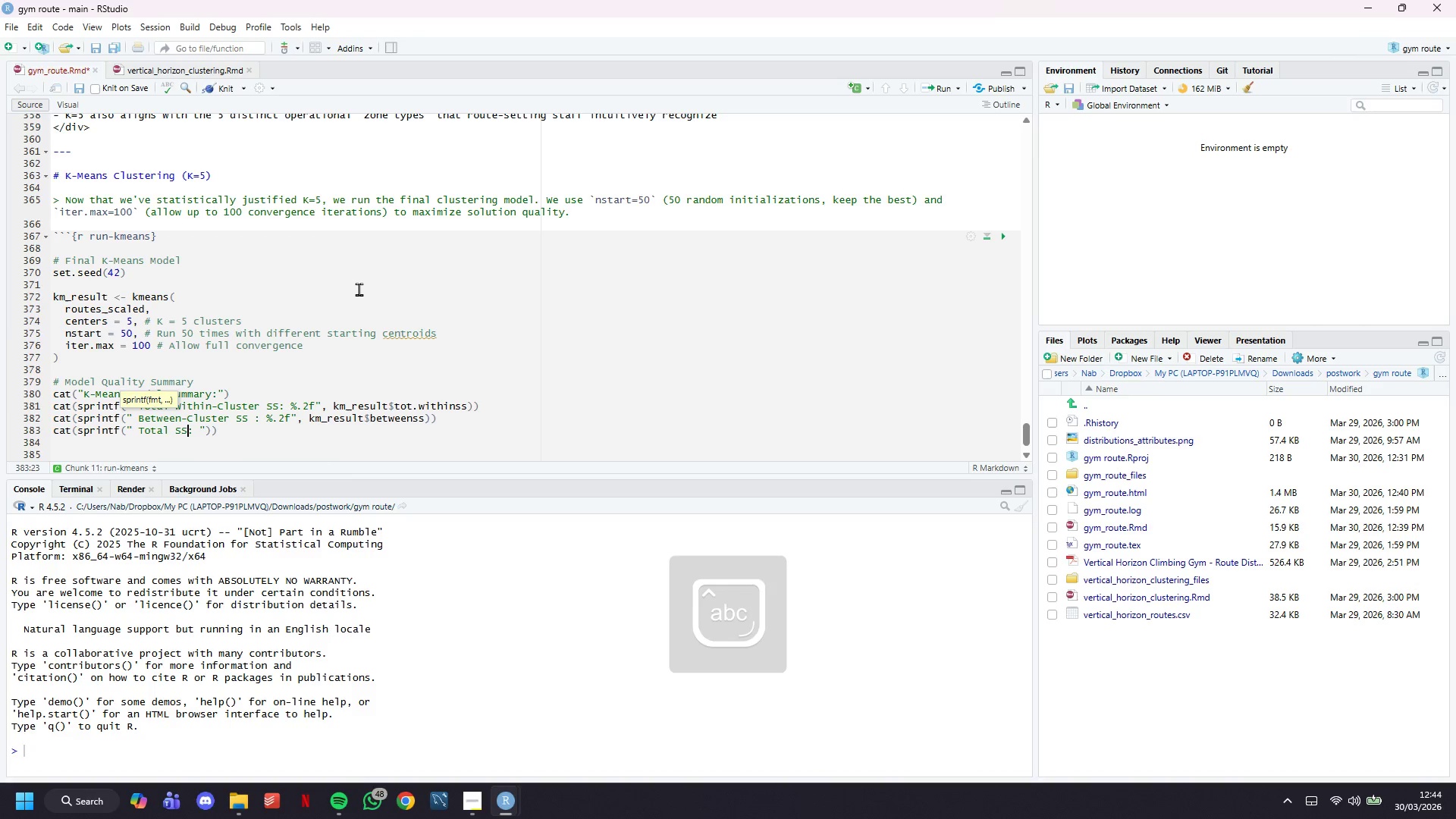 
type( %.2f)
 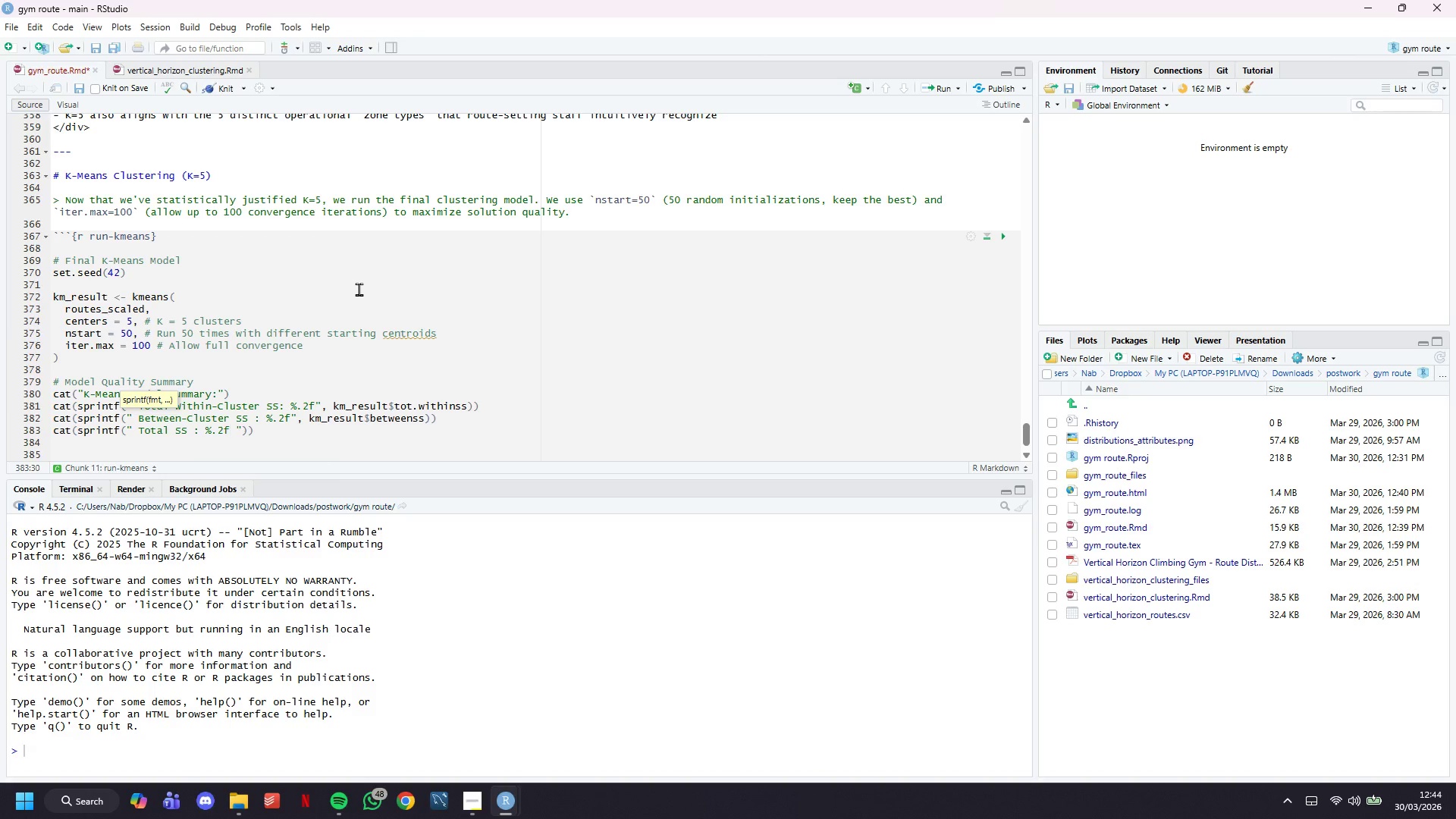 
key(ArrowRight)
 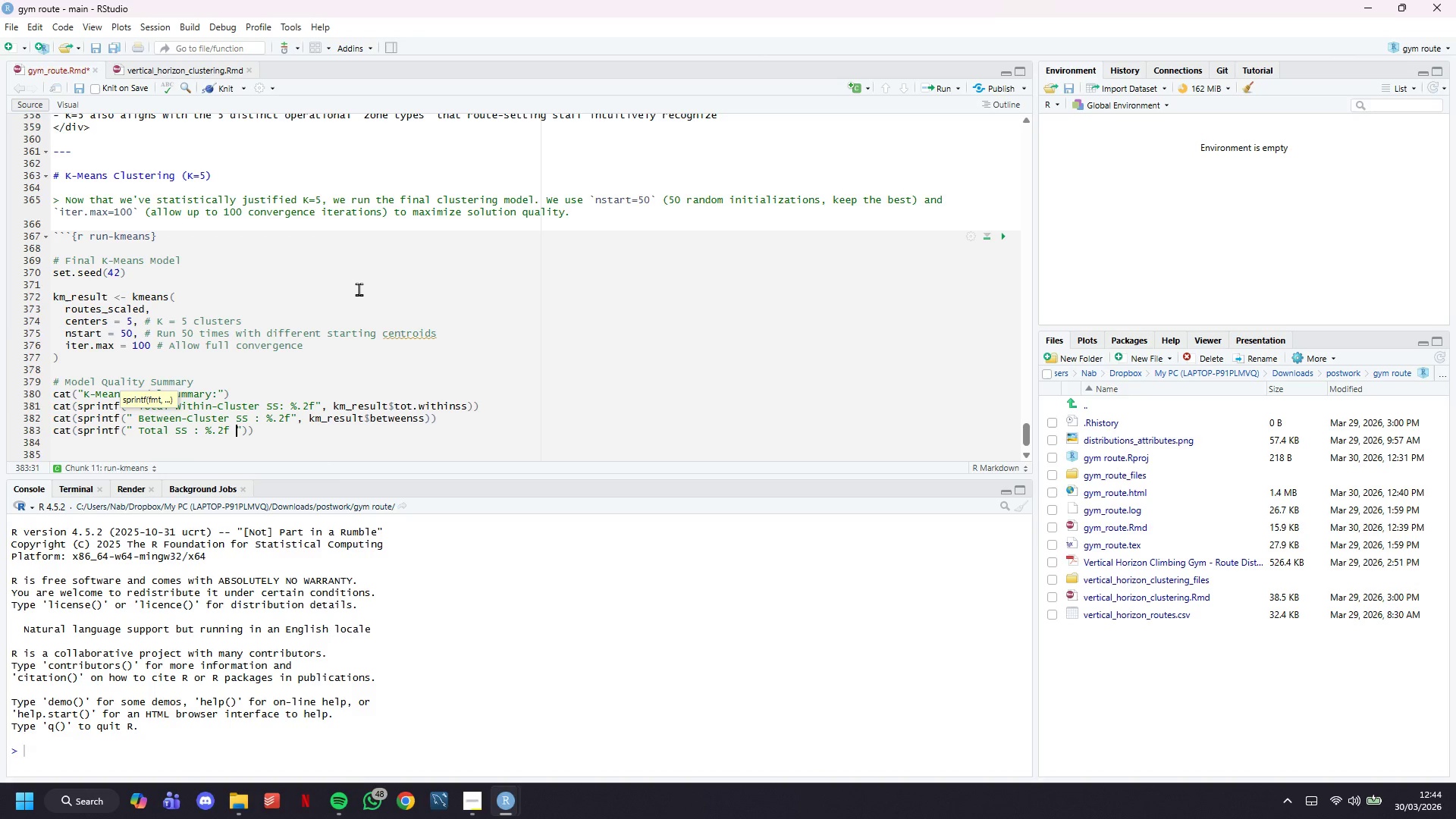 
key(Backspace)
 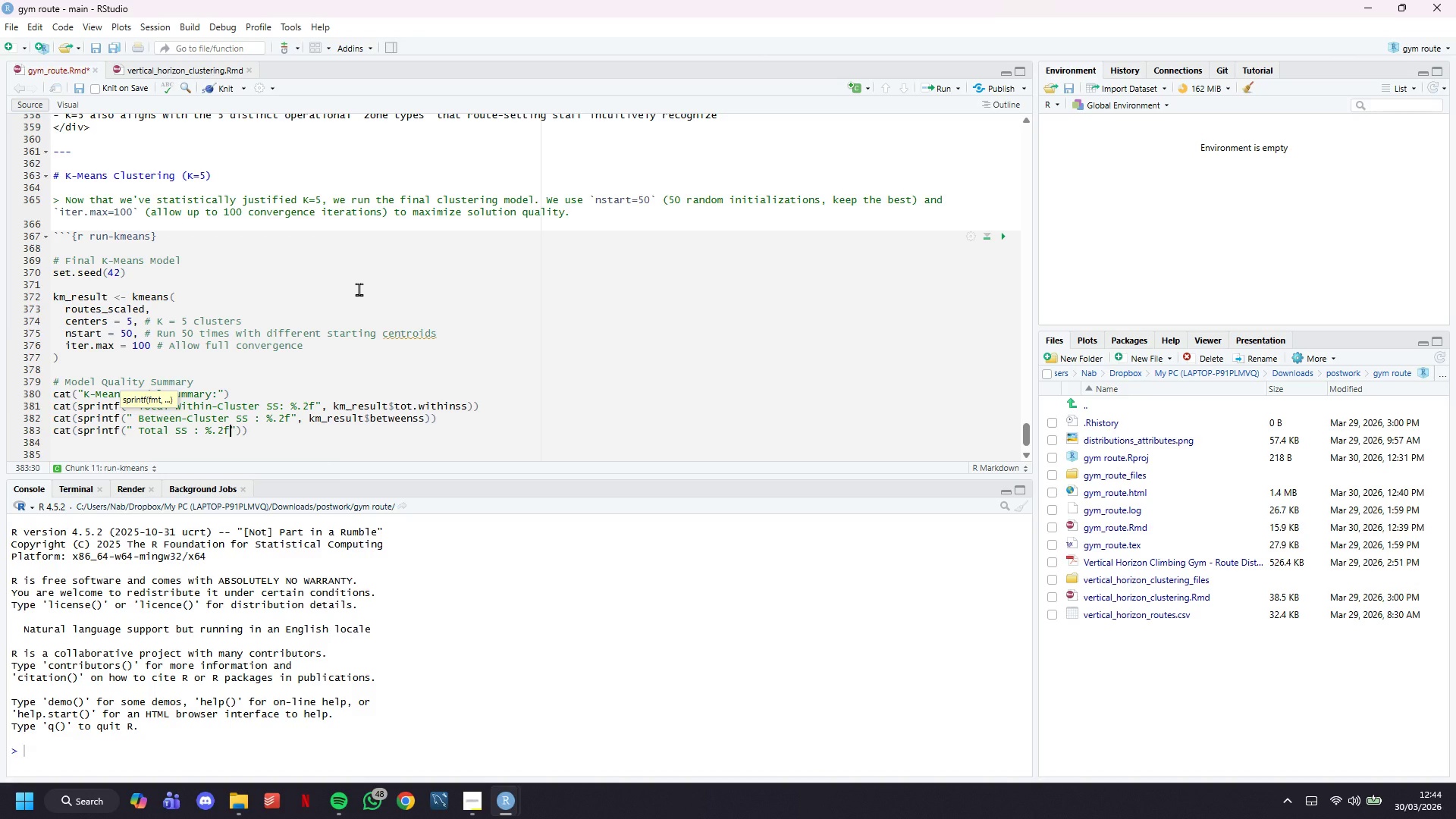 
key(ArrowRight)
 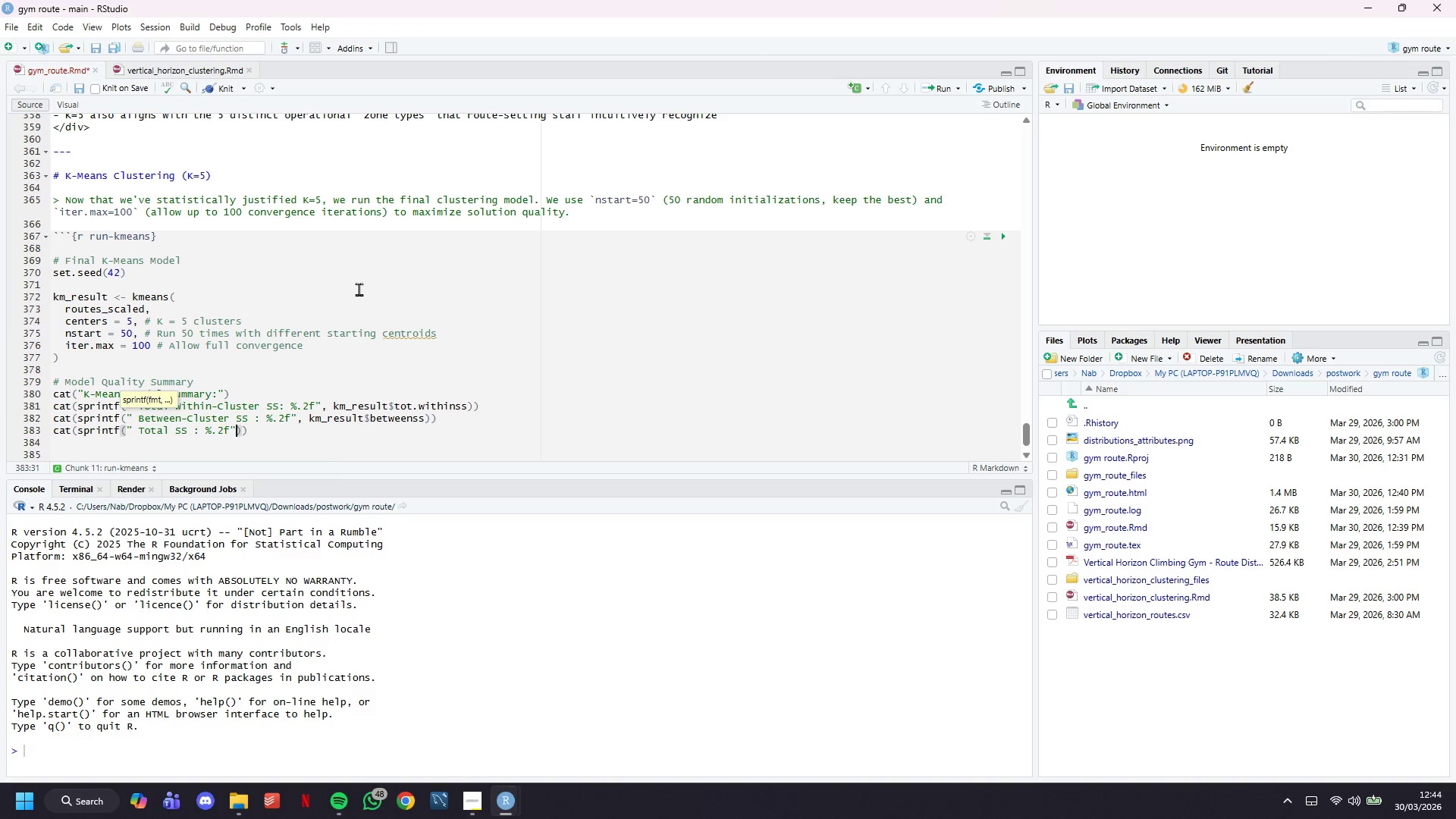 
type(, km_results$totss)
 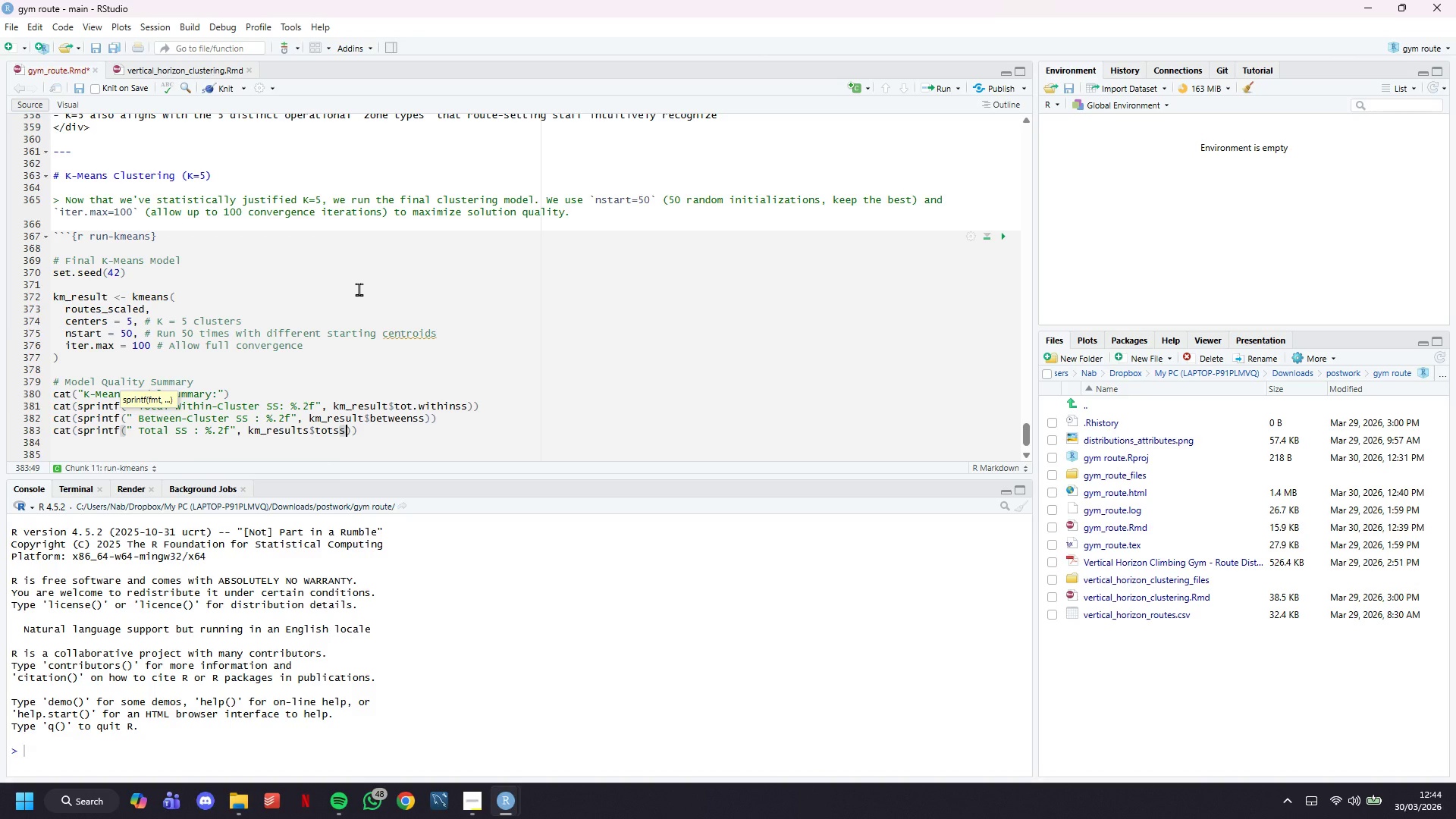 
key(ArrowRight)
 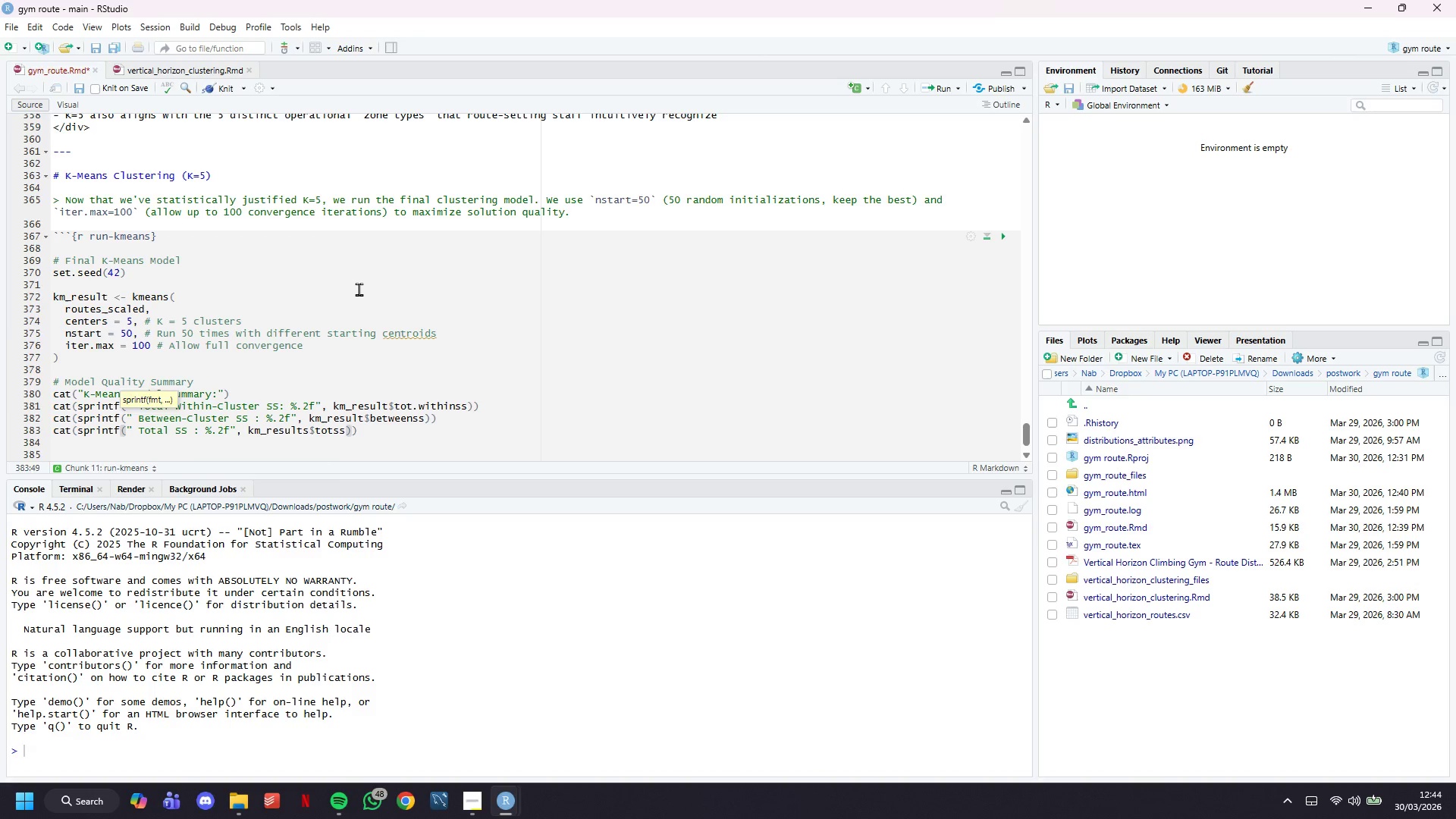 
key(ArrowRight)
 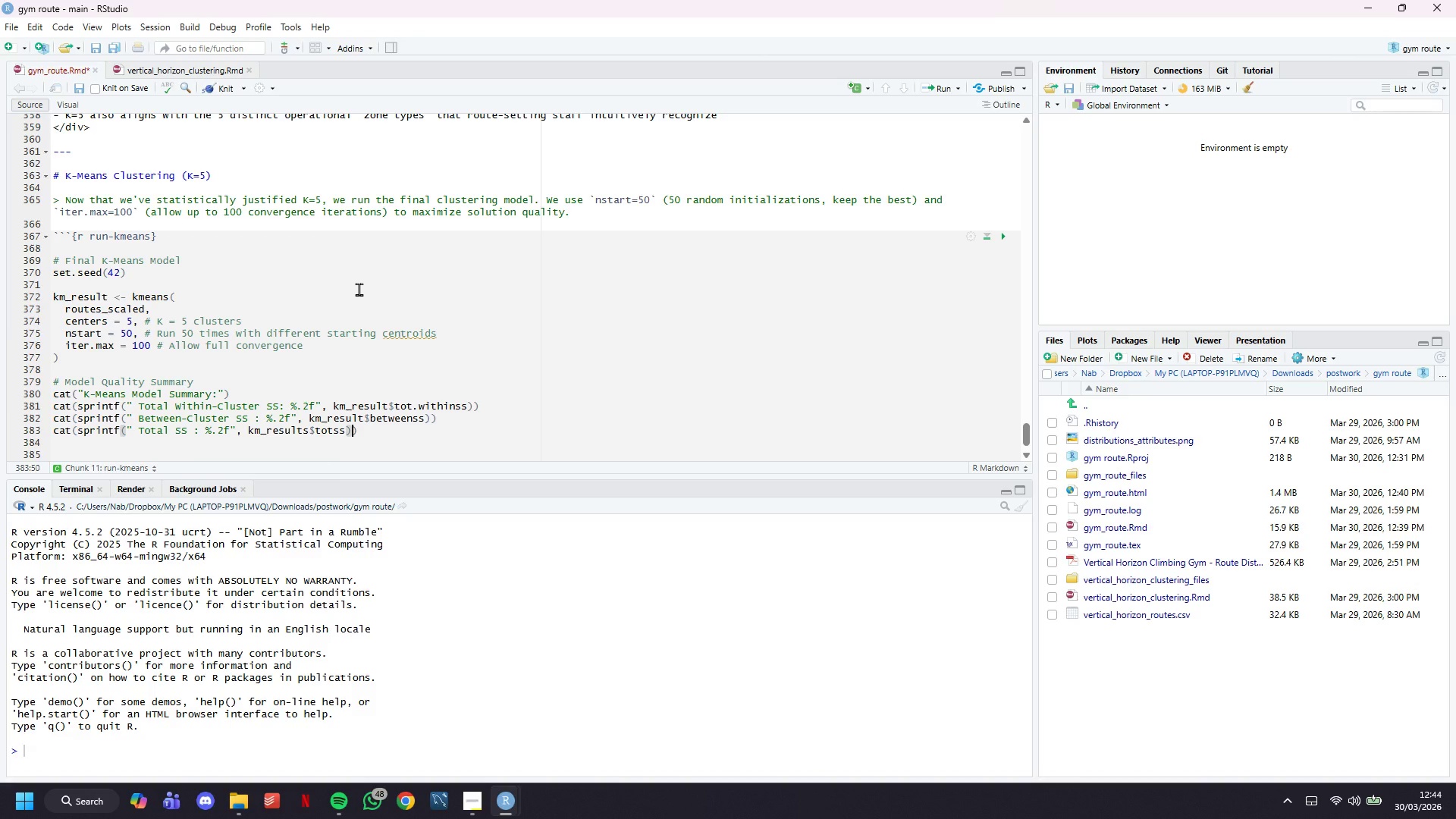 
key(Enter)
 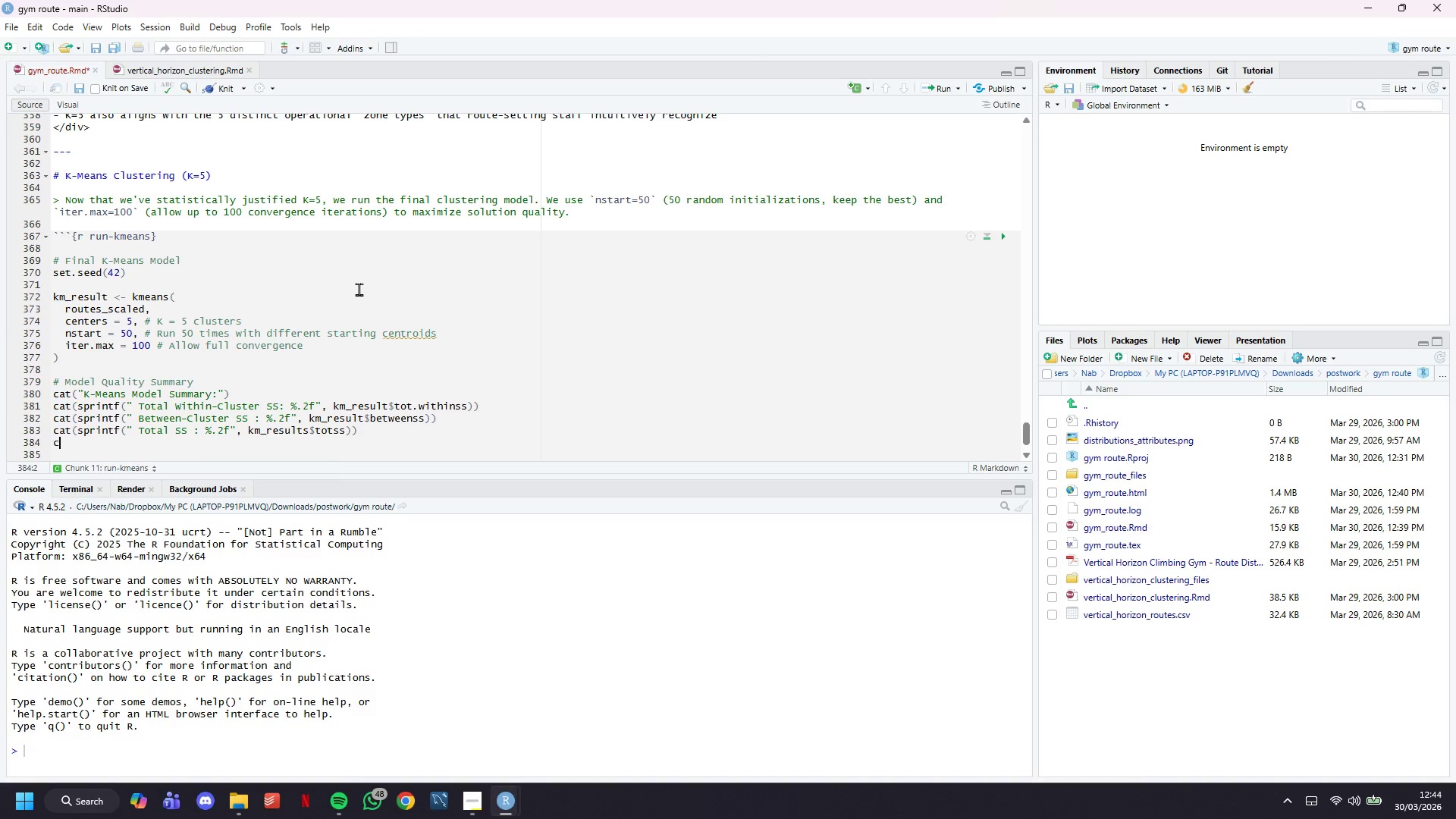 
type(cat(sprintf(" )
 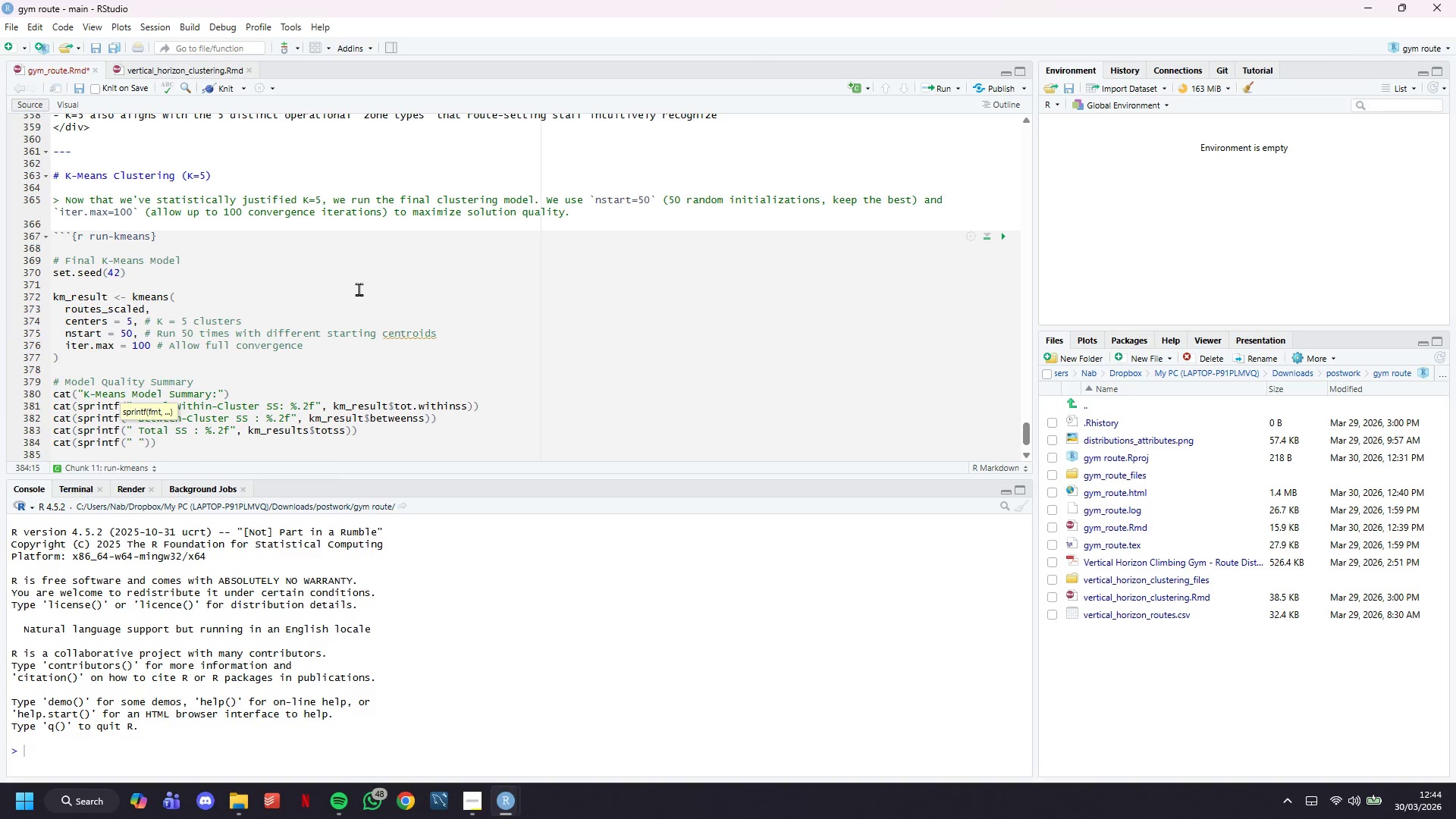 
wait(22.47)
 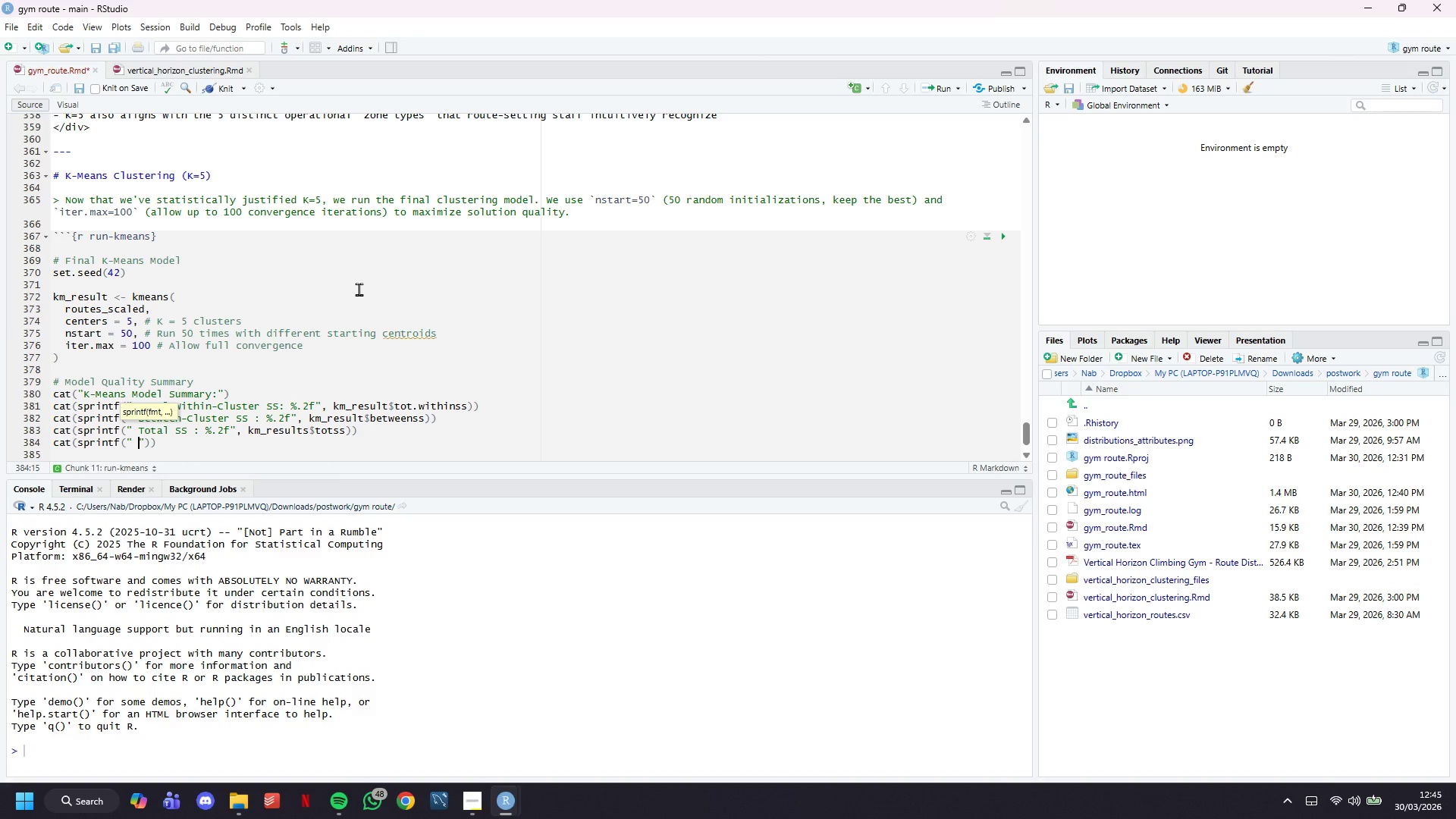 
type(Between/Total Ratio: )
key(Backspace)
key(Backspace)
type(: )
 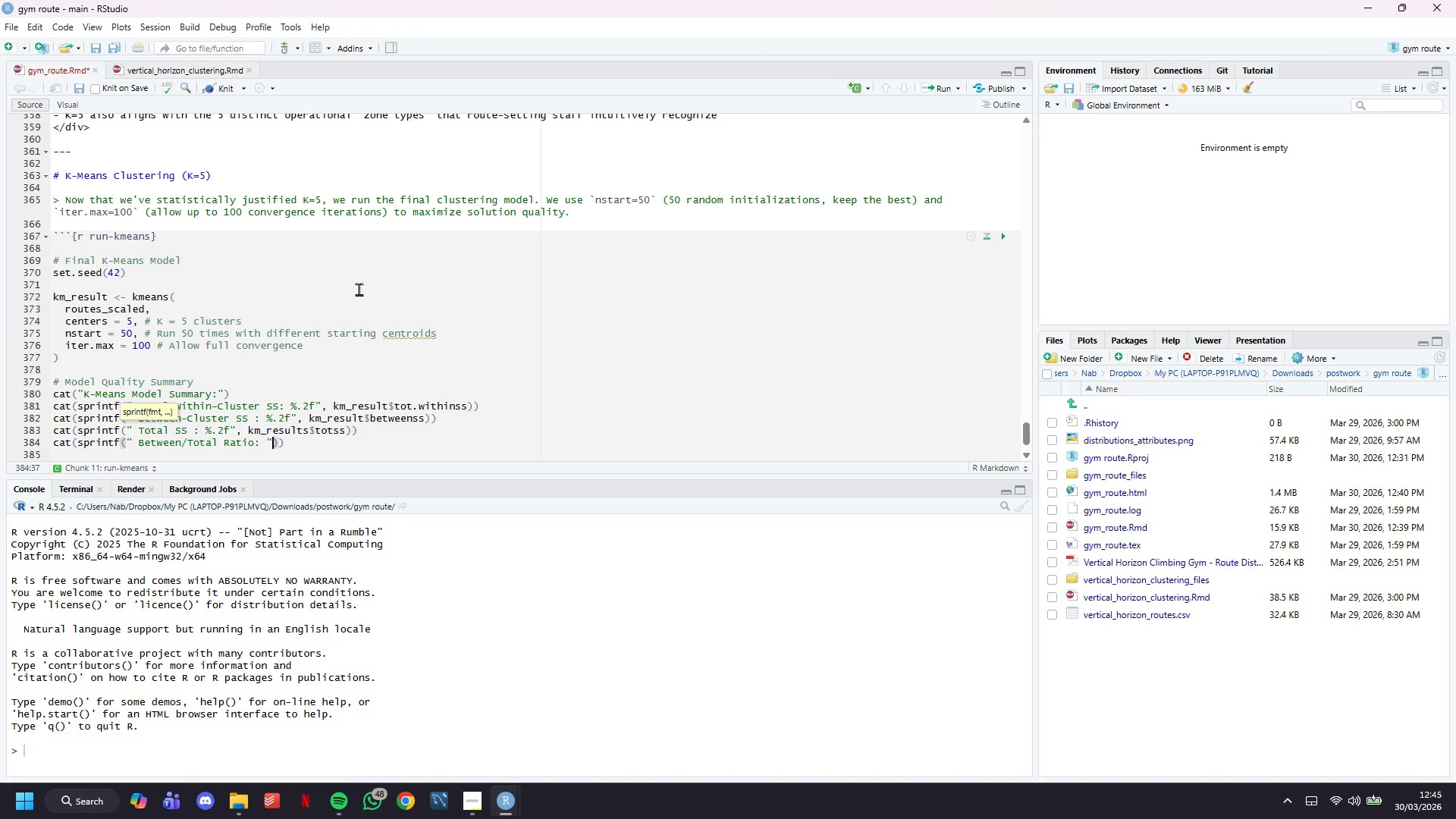 
 